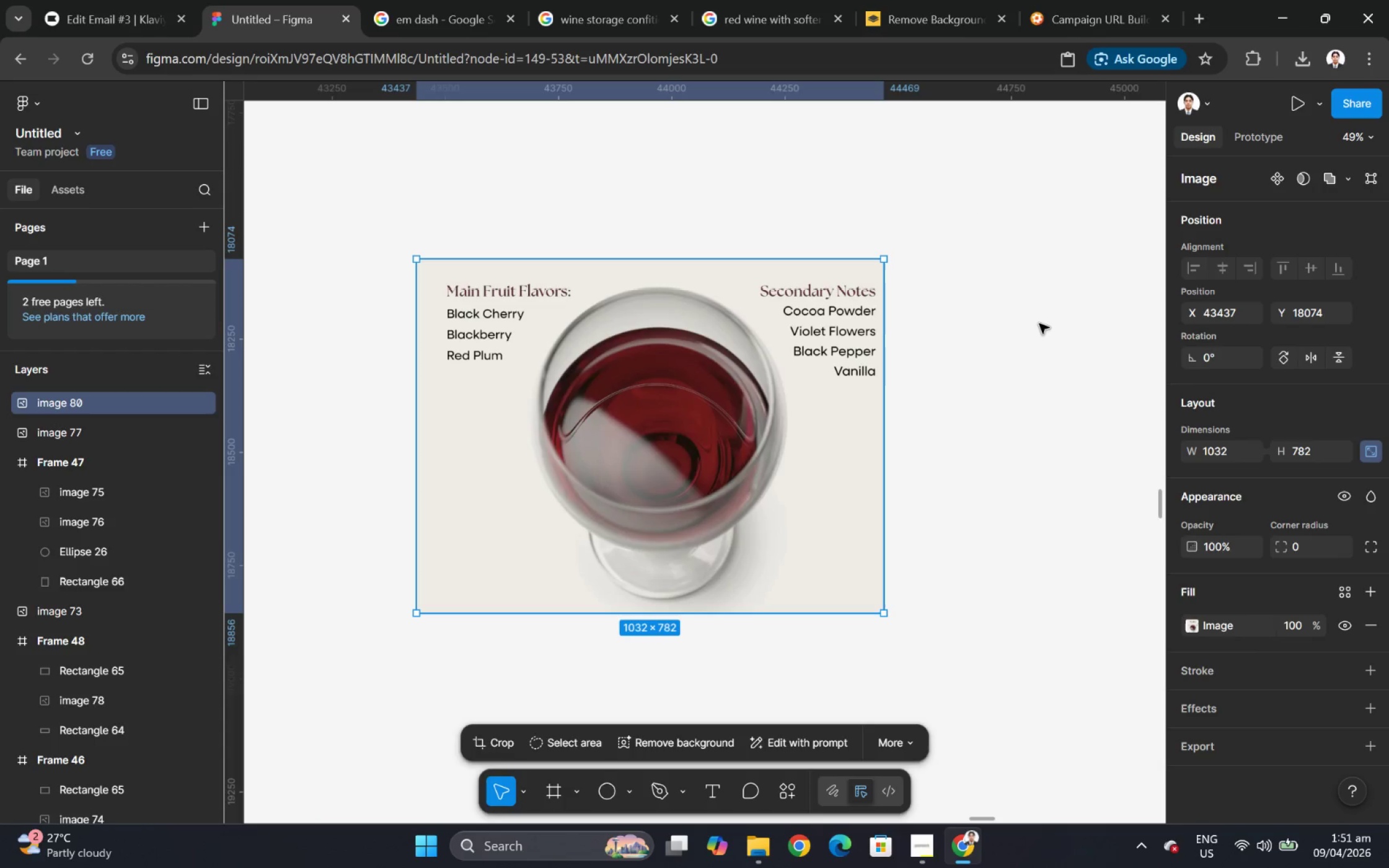 
hold_key(key=ControlLeft, duration=0.42)
scroll: coordinate [1038, 325], scroll_direction: down, amount: 3.0
 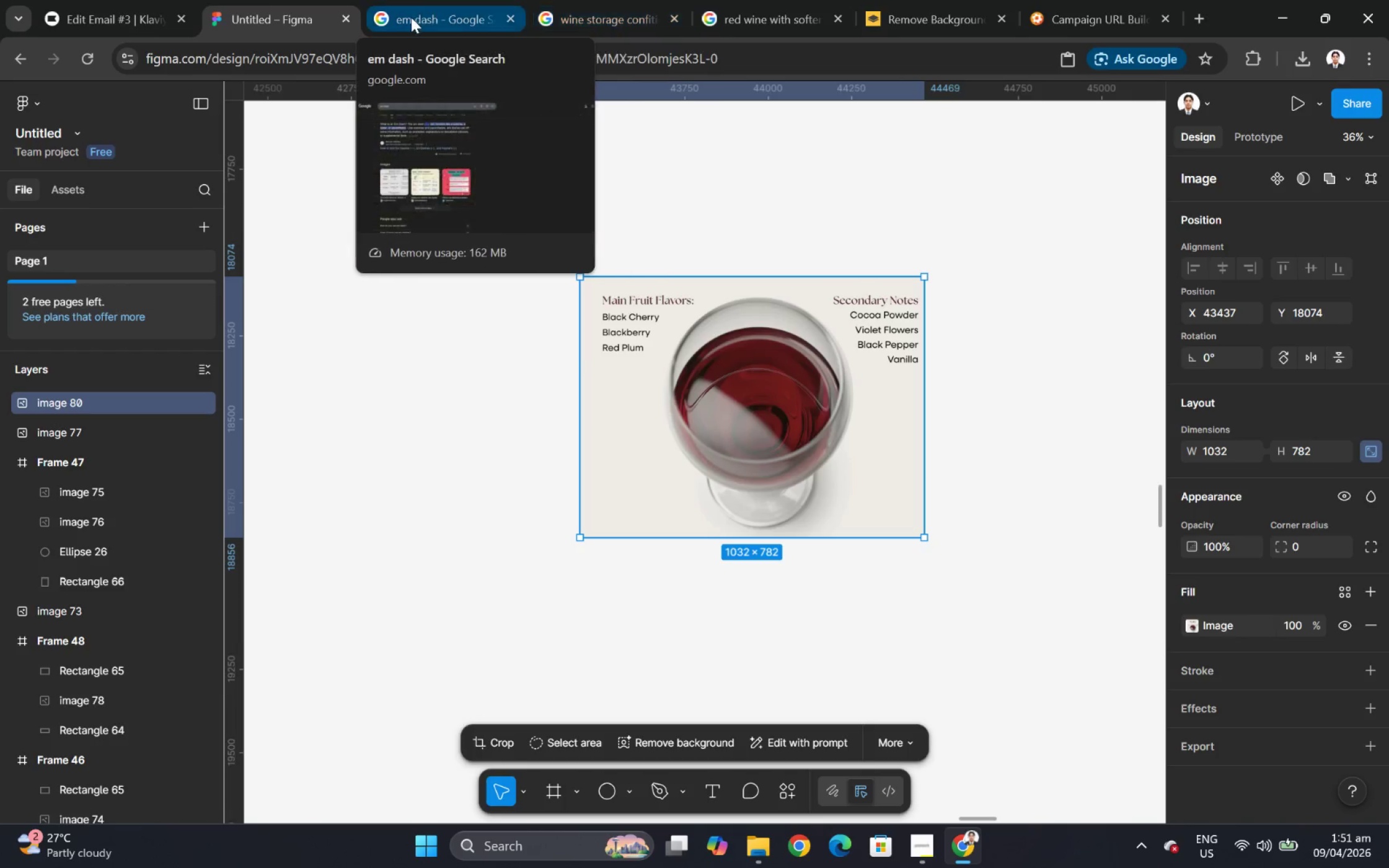 
left_click([774, 14])
 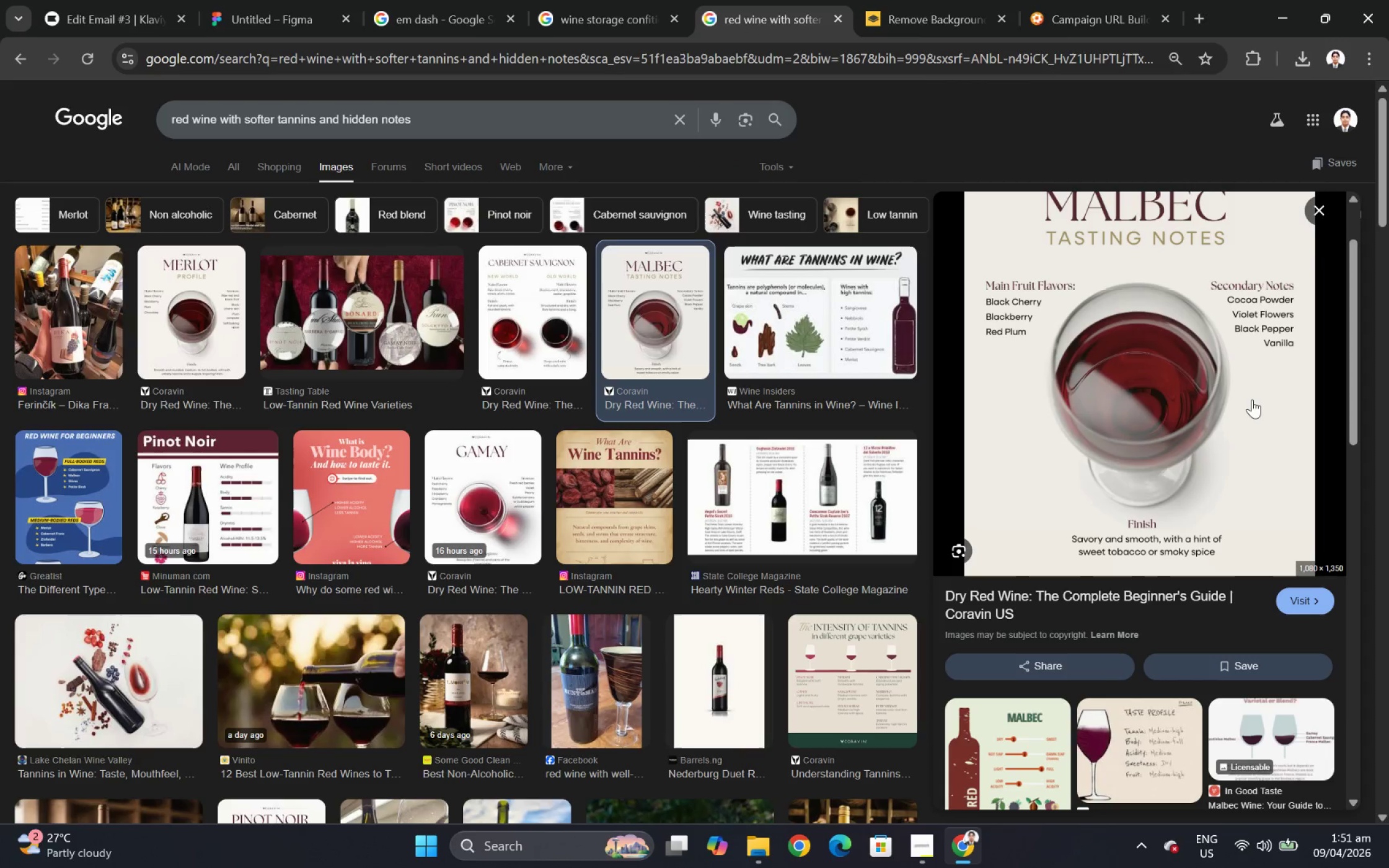 
right_click([1251, 400])
 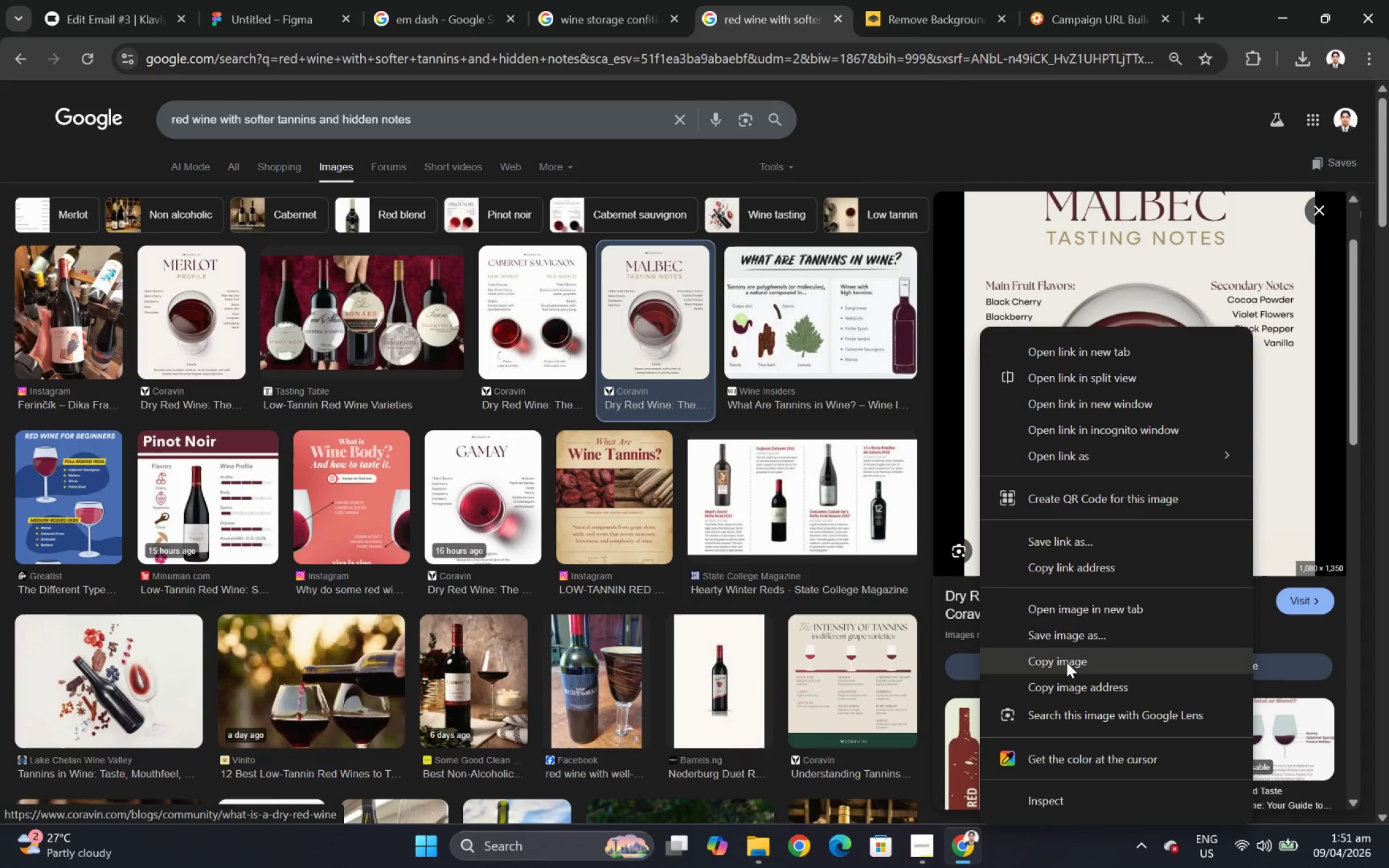 
left_click([1066, 664])
 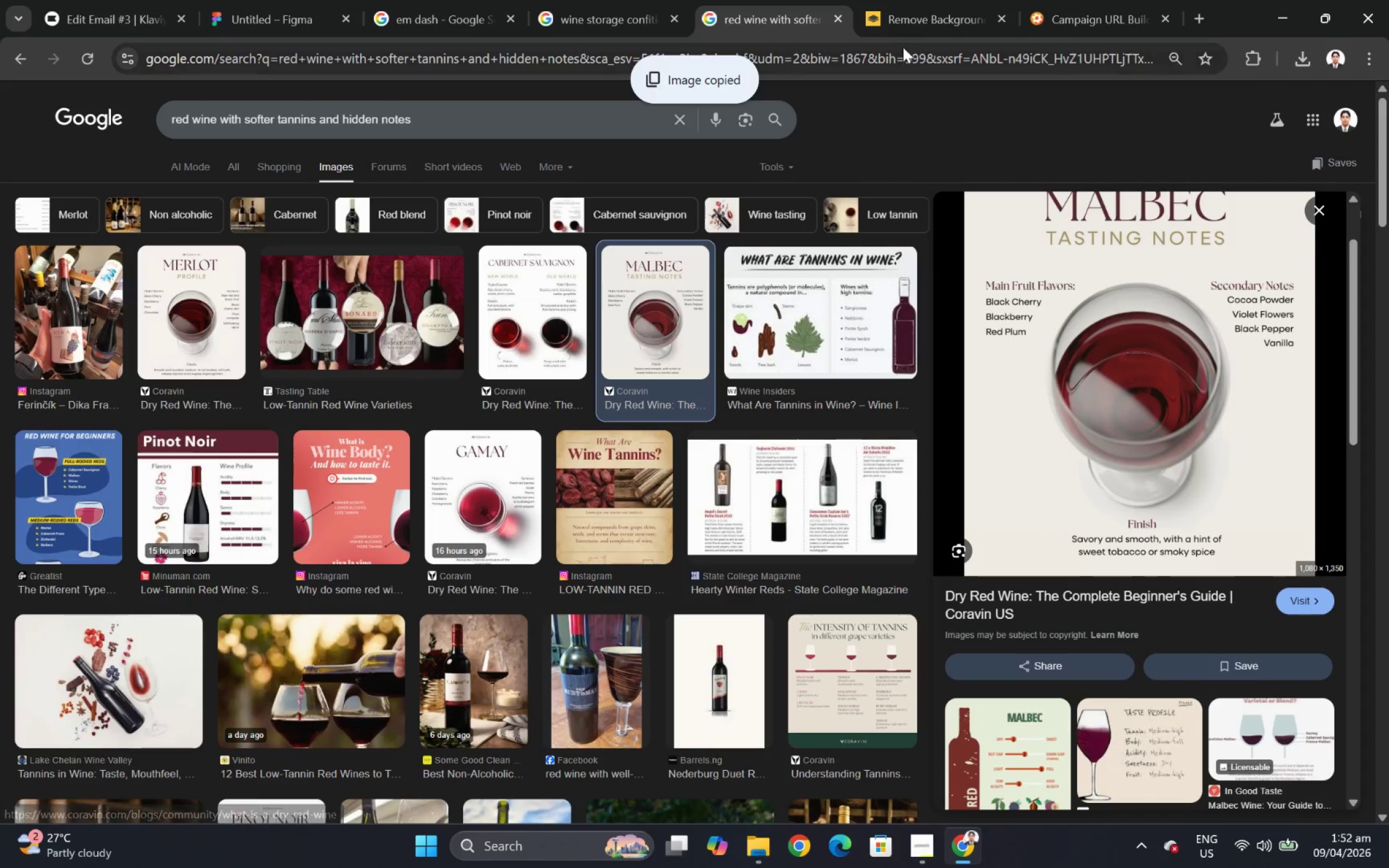 
left_click([934, 13])
 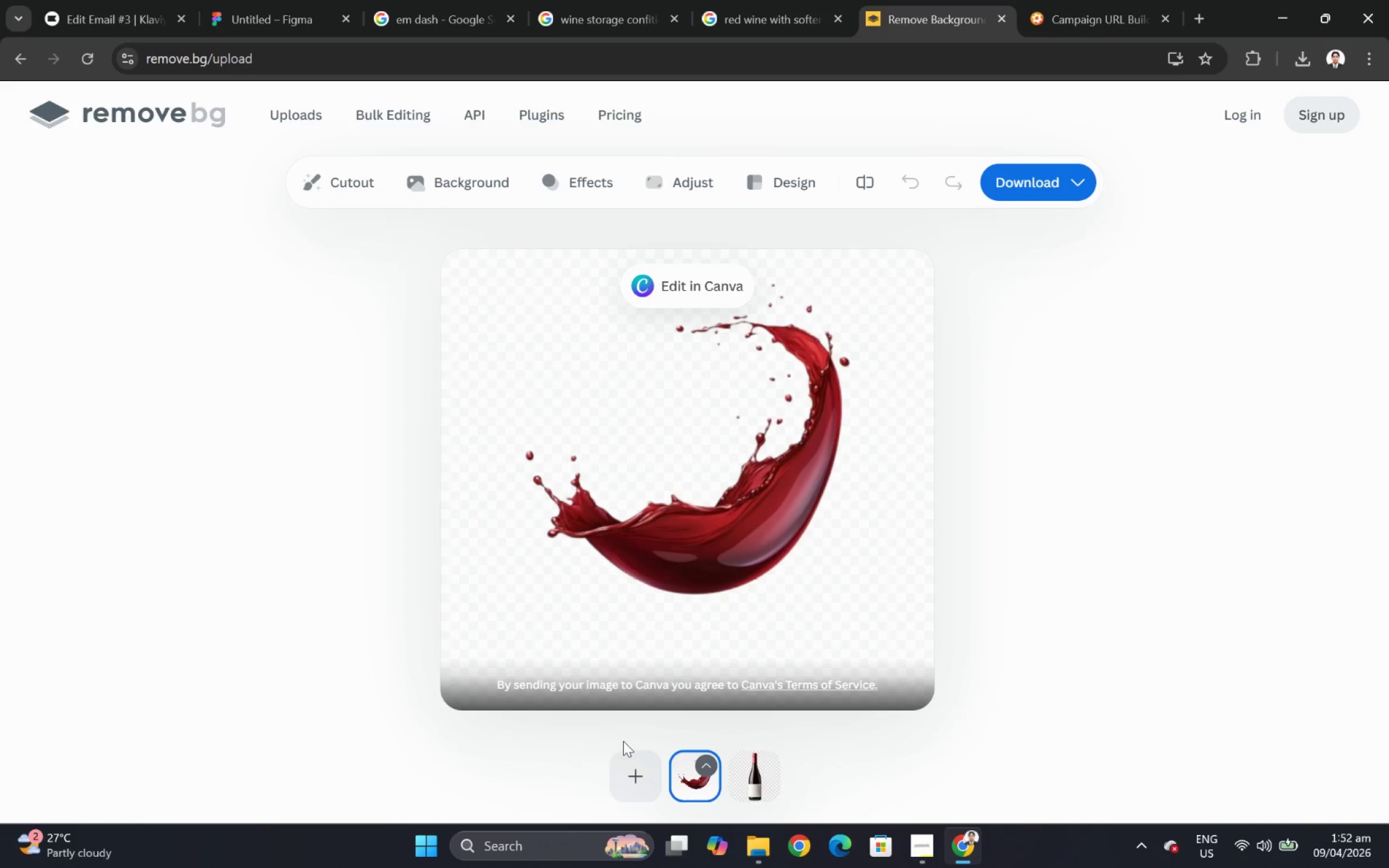 
left_click([633, 766])
 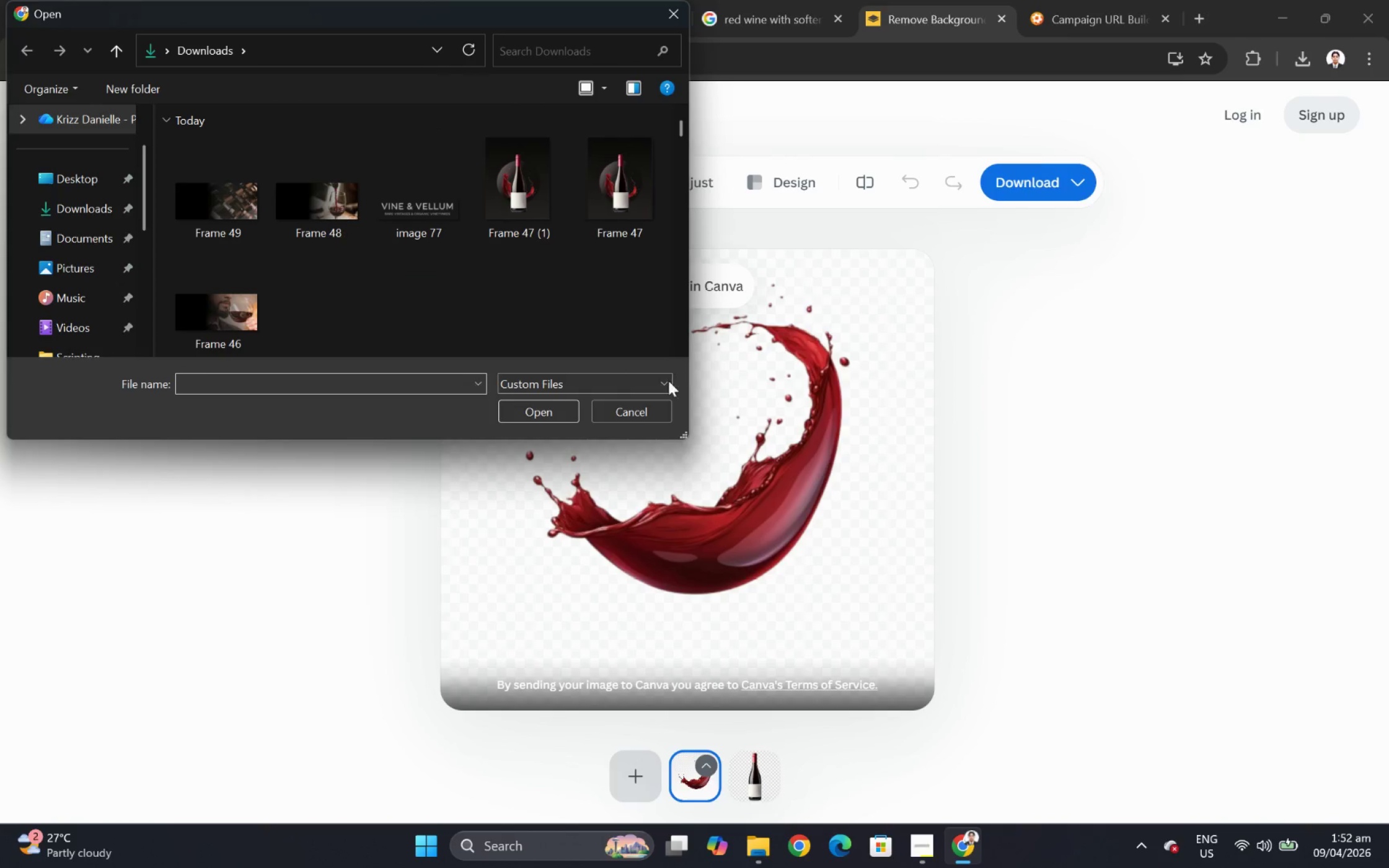 
left_click([658, 408])
 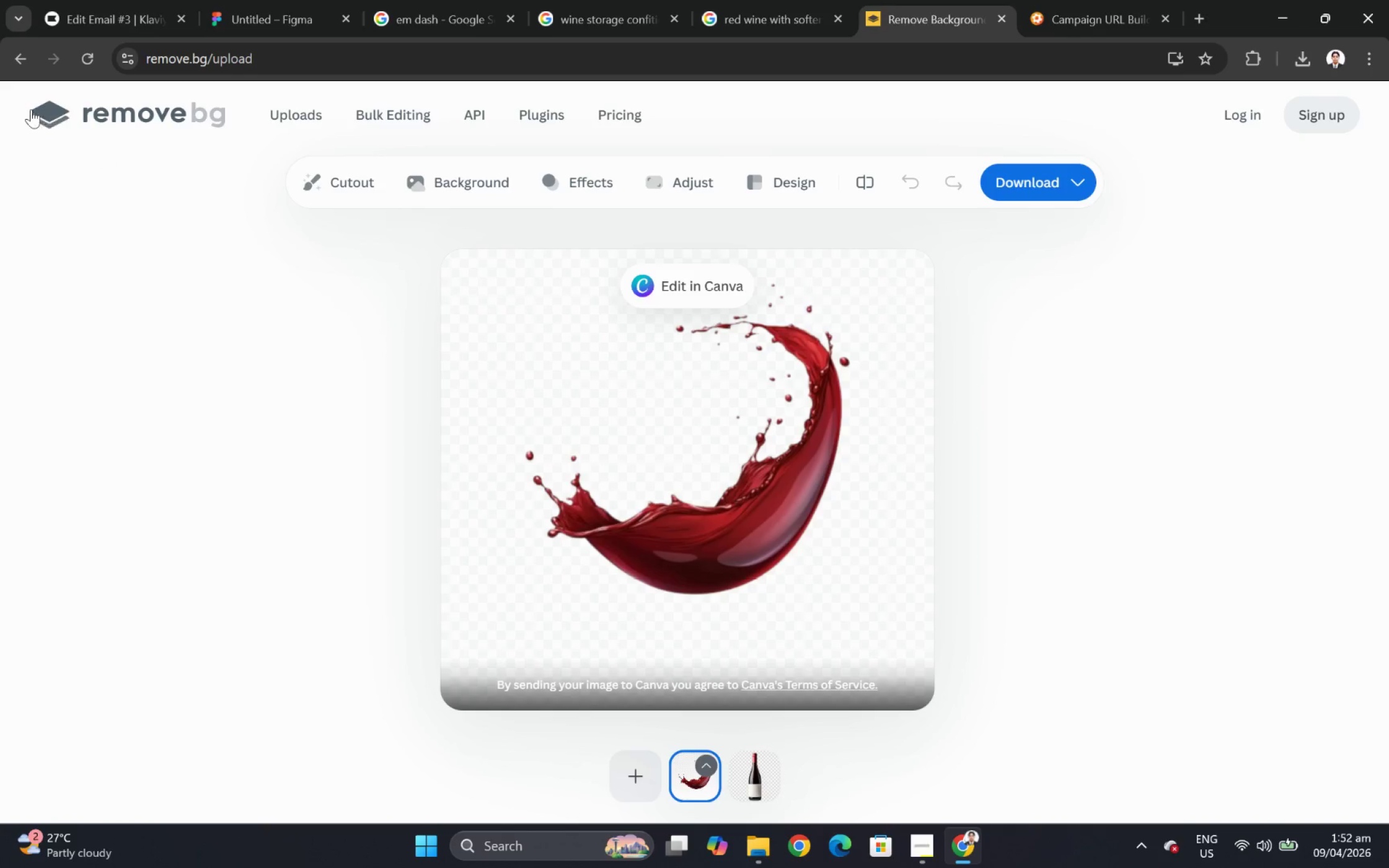 
left_click([18, 56])
 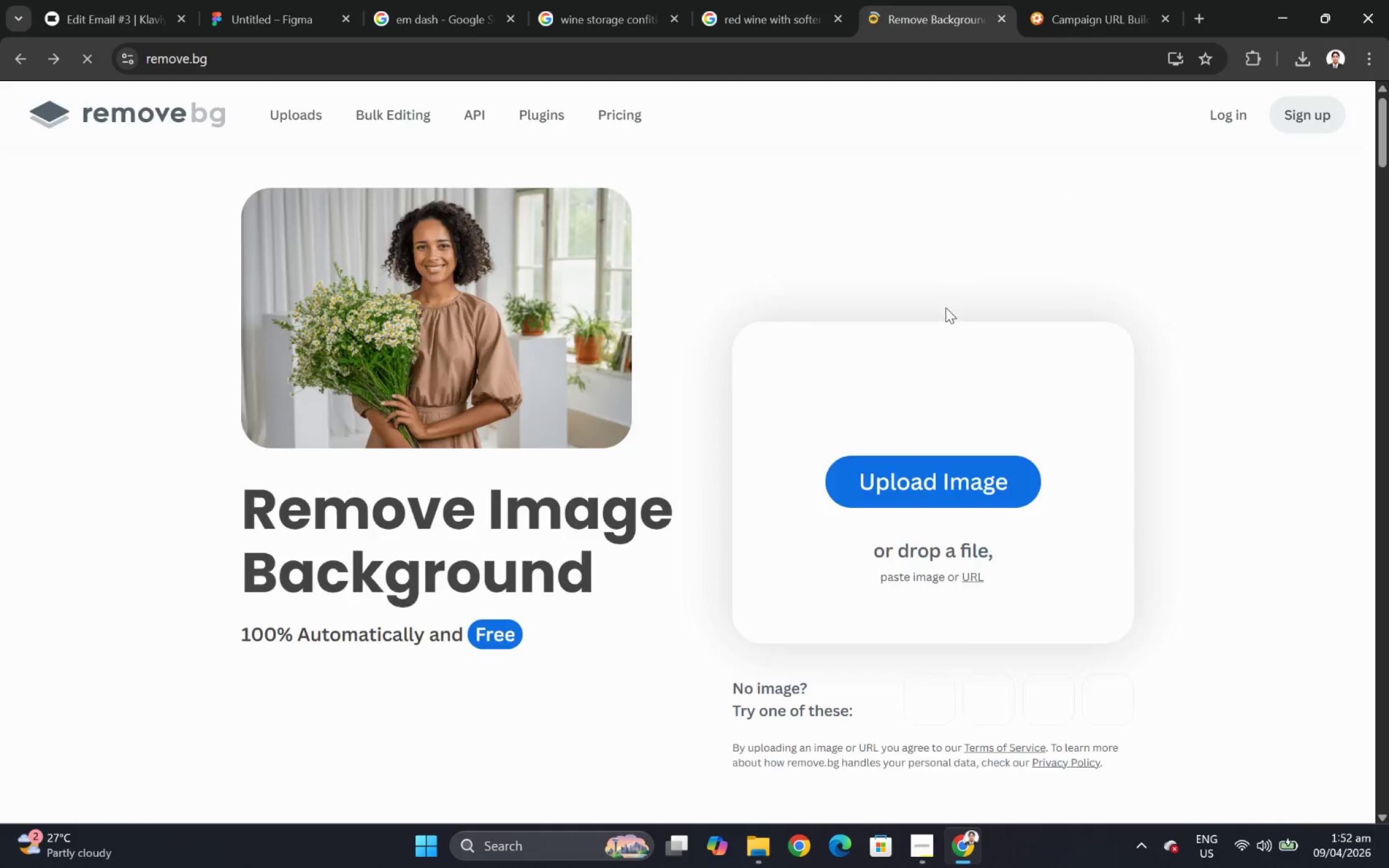 
wait(6.75)
 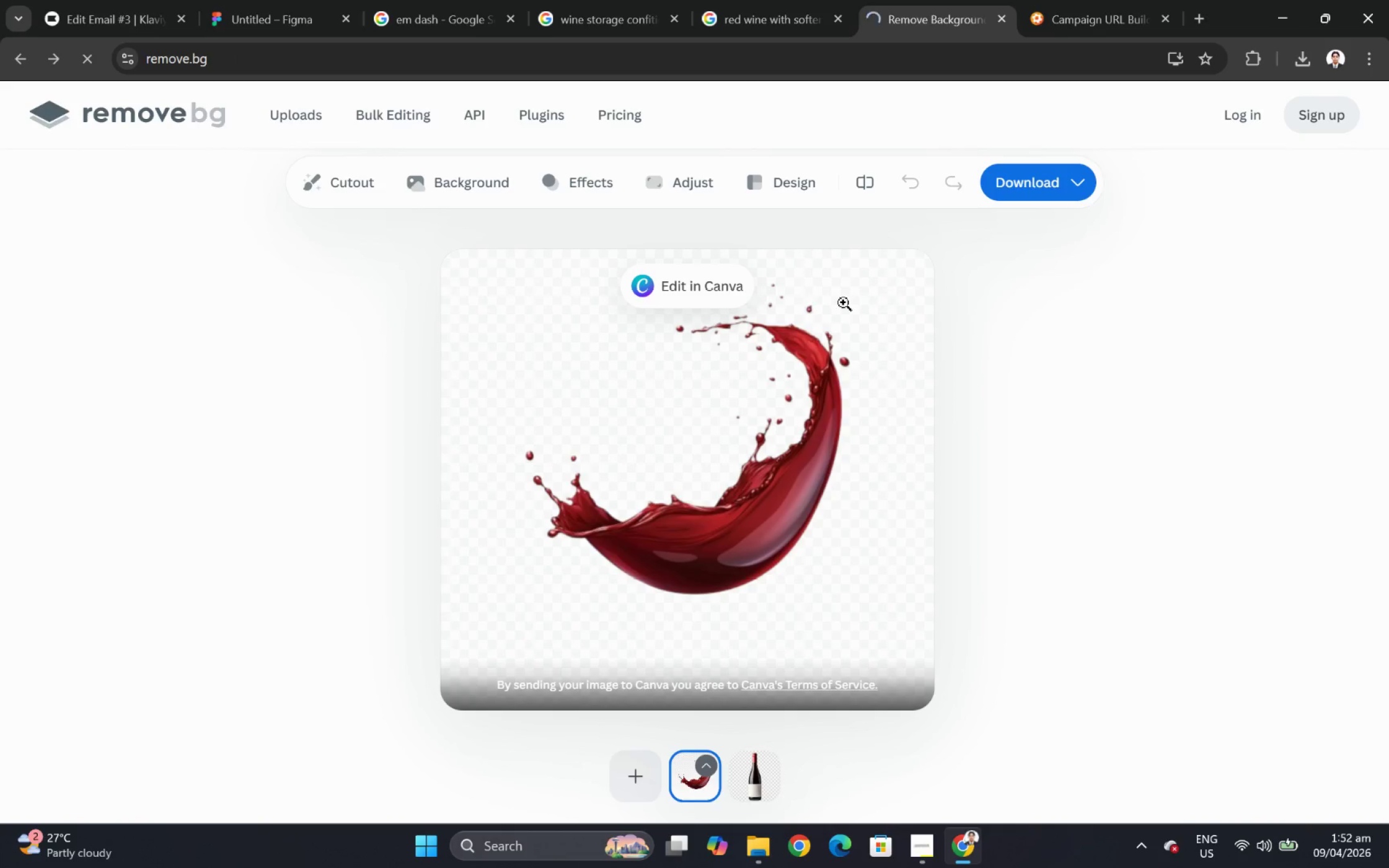 
left_click([965, 581])
 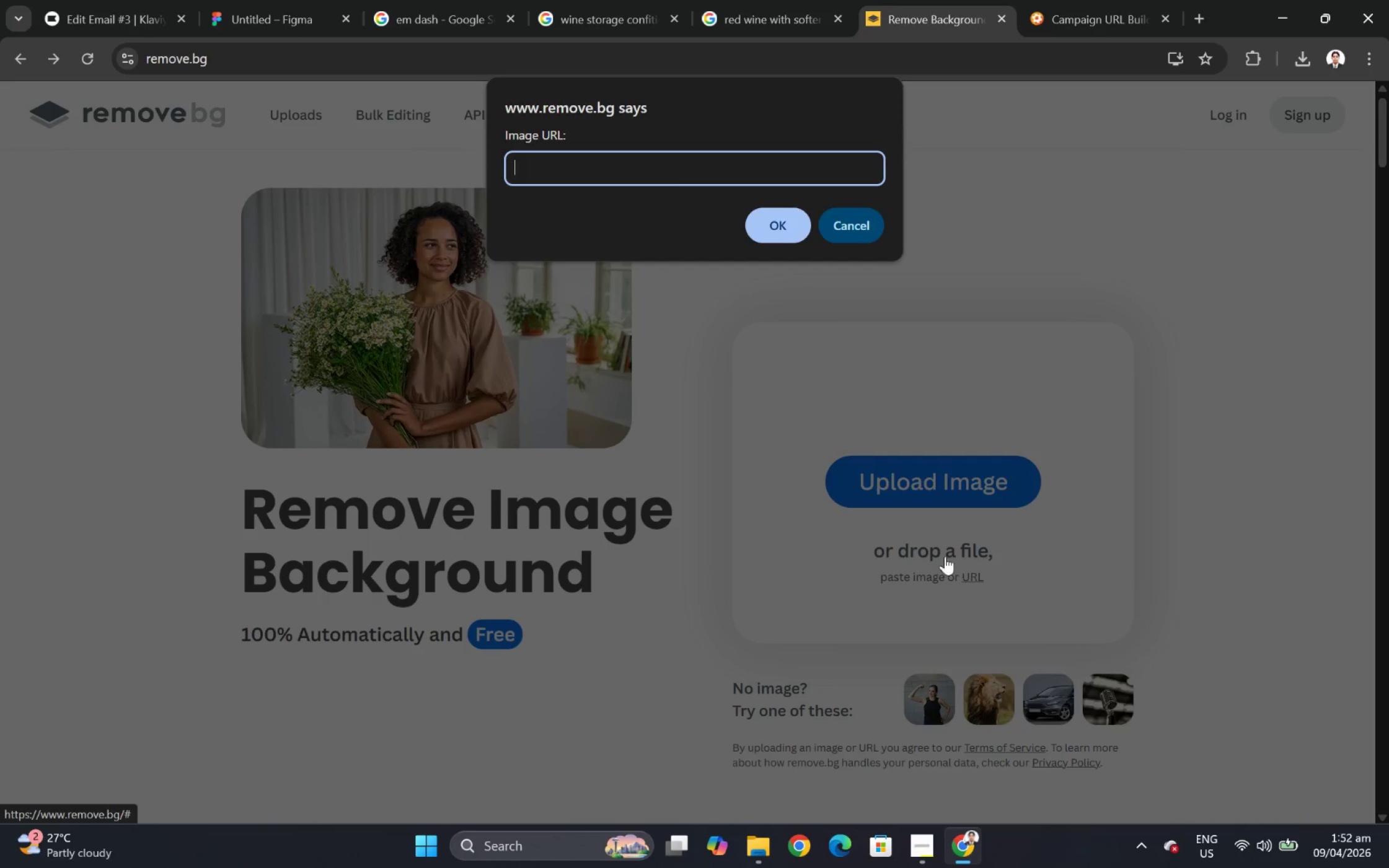 
key(Control+V)
 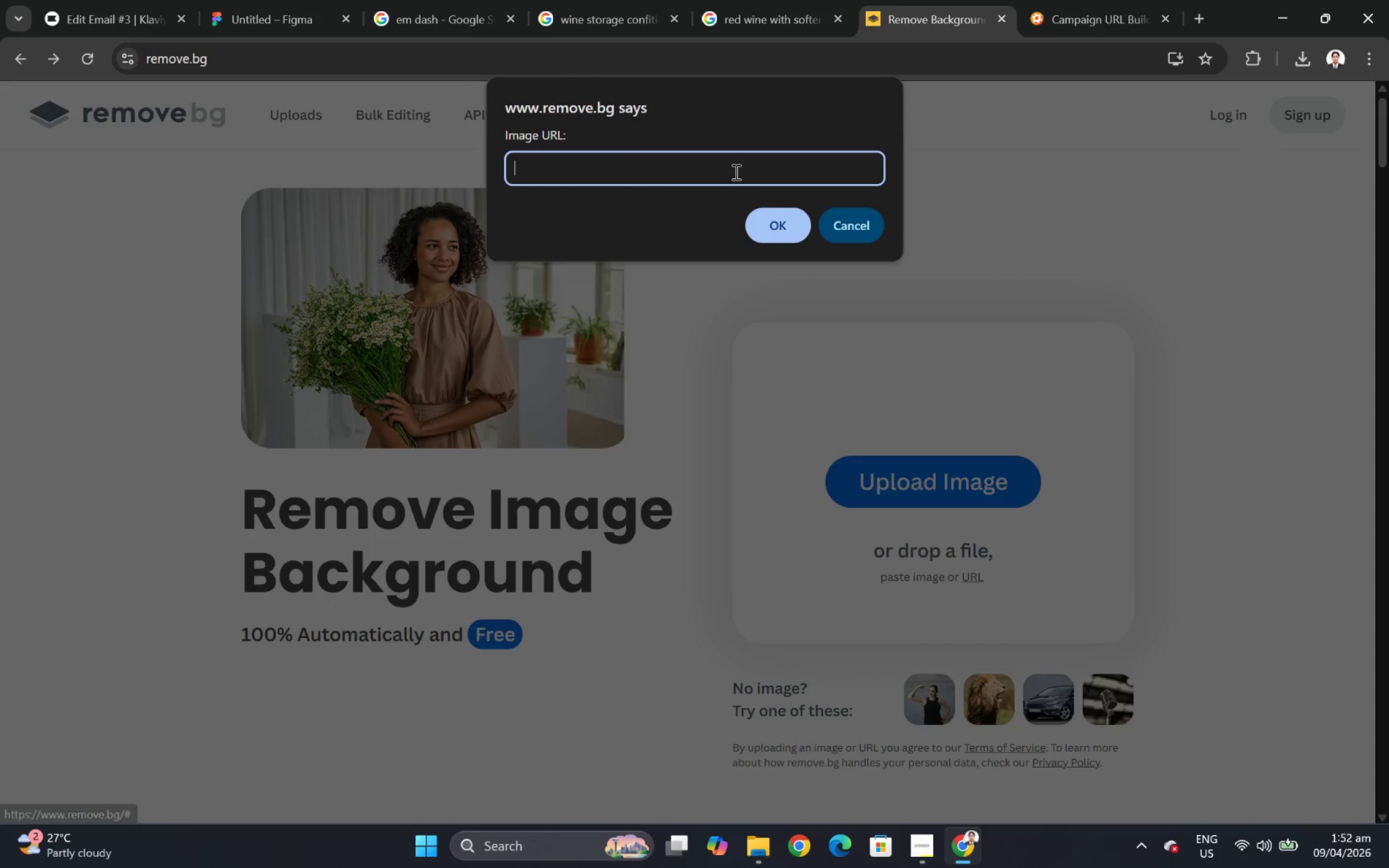 
key(Control+ControlLeft)
 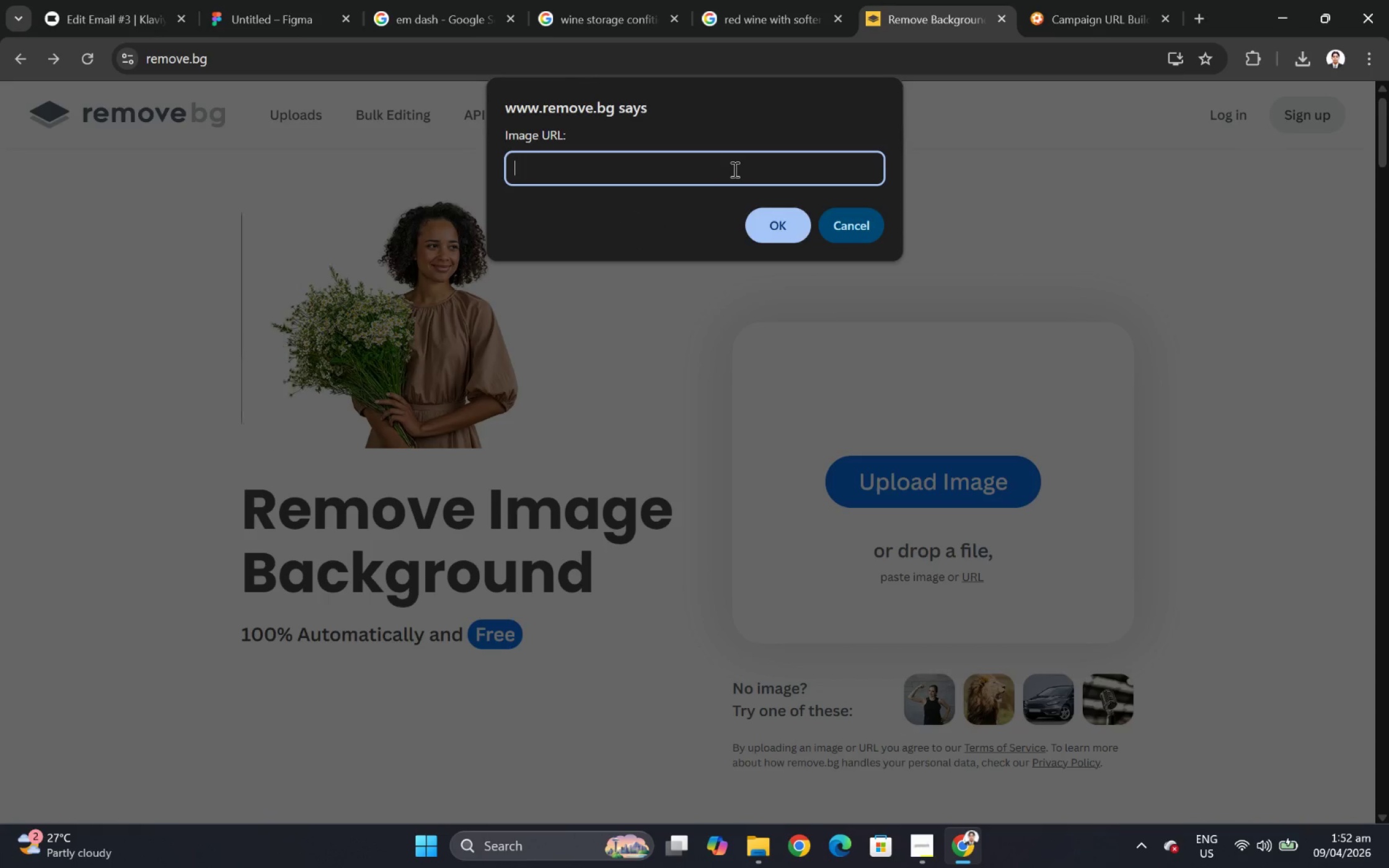 
key(Control+V)
 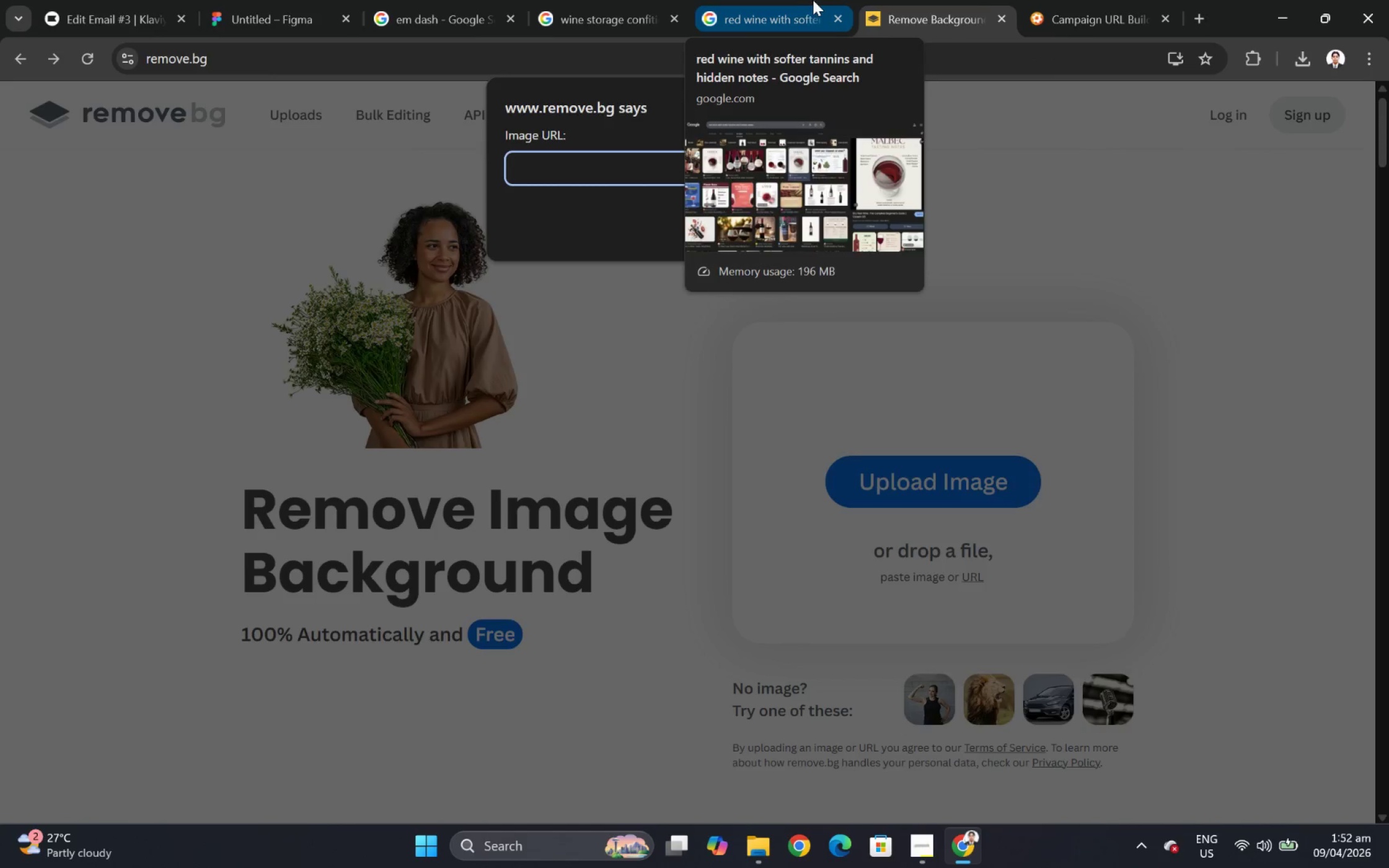 
right_click([1119, 367])
 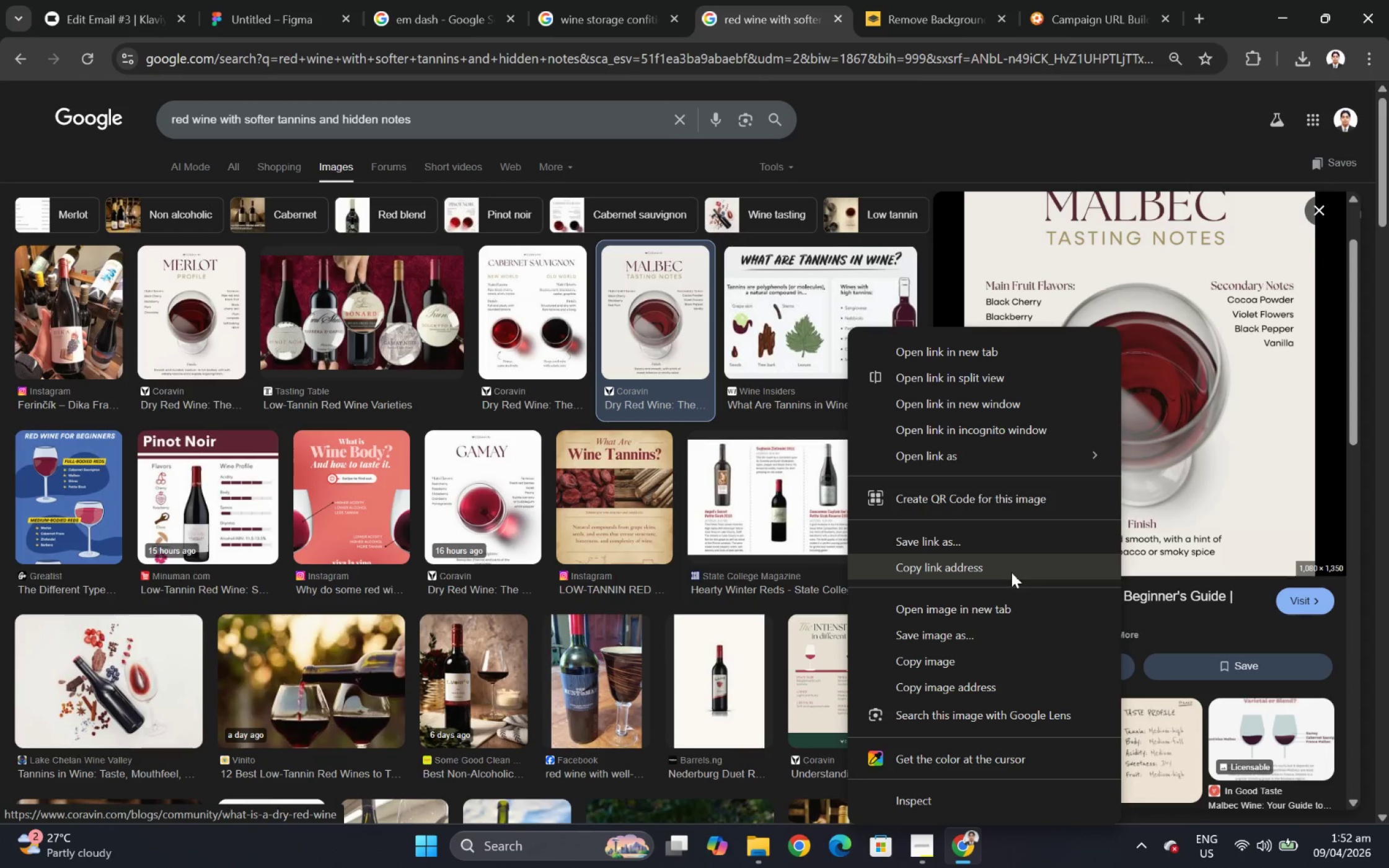 
left_click([1011, 572])
 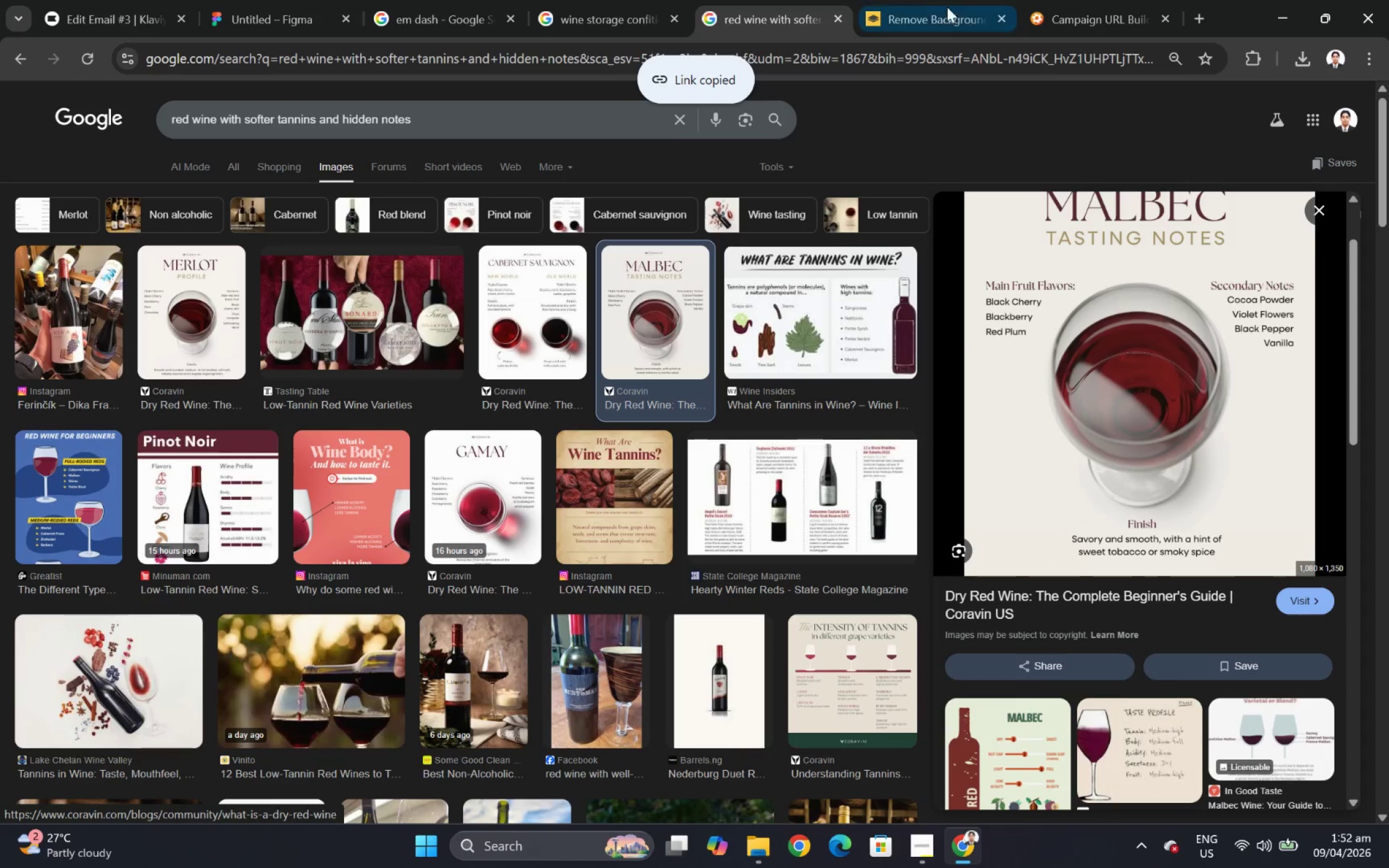 
left_click([928, 0])
 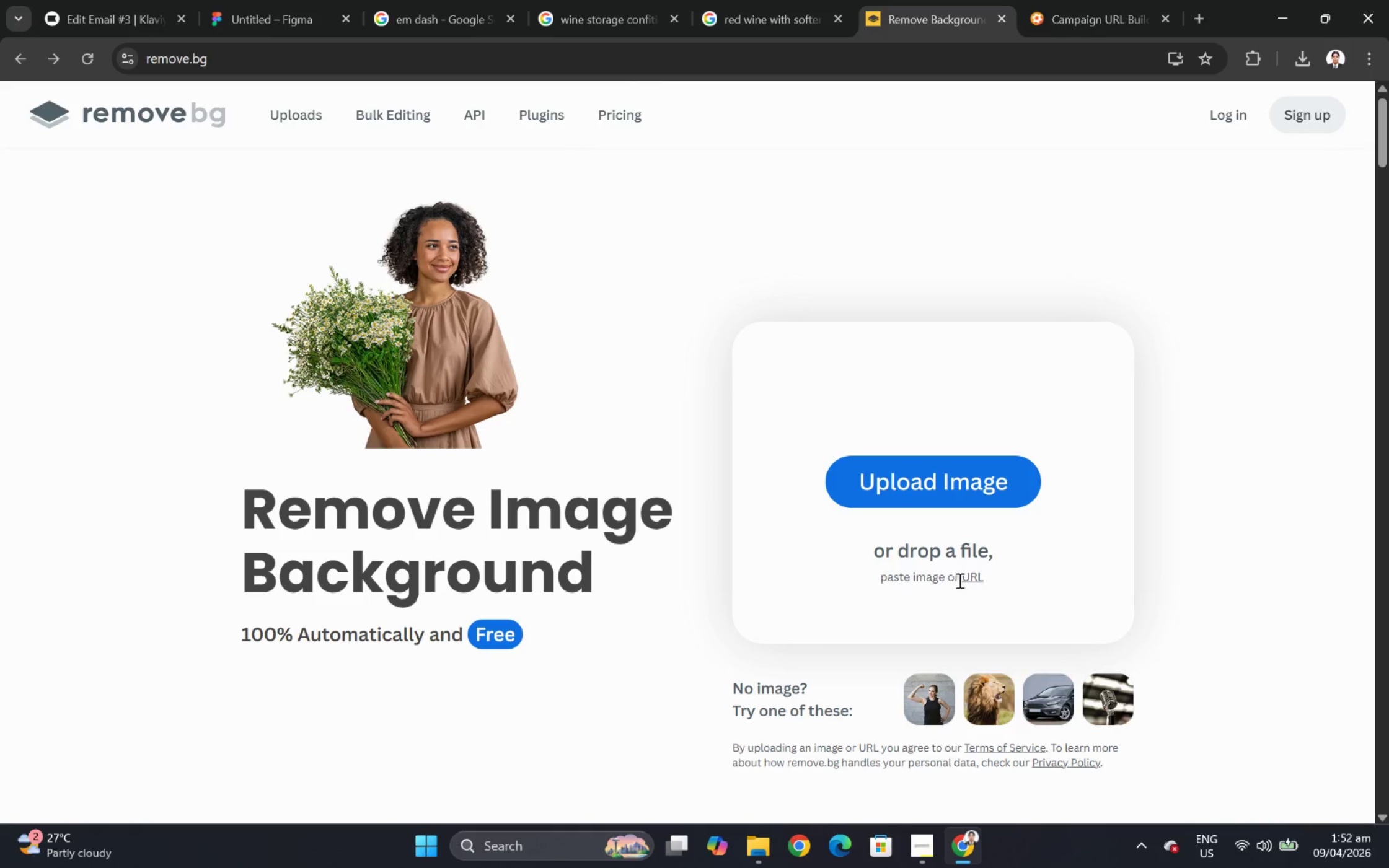 
key(Control+ControlLeft)
 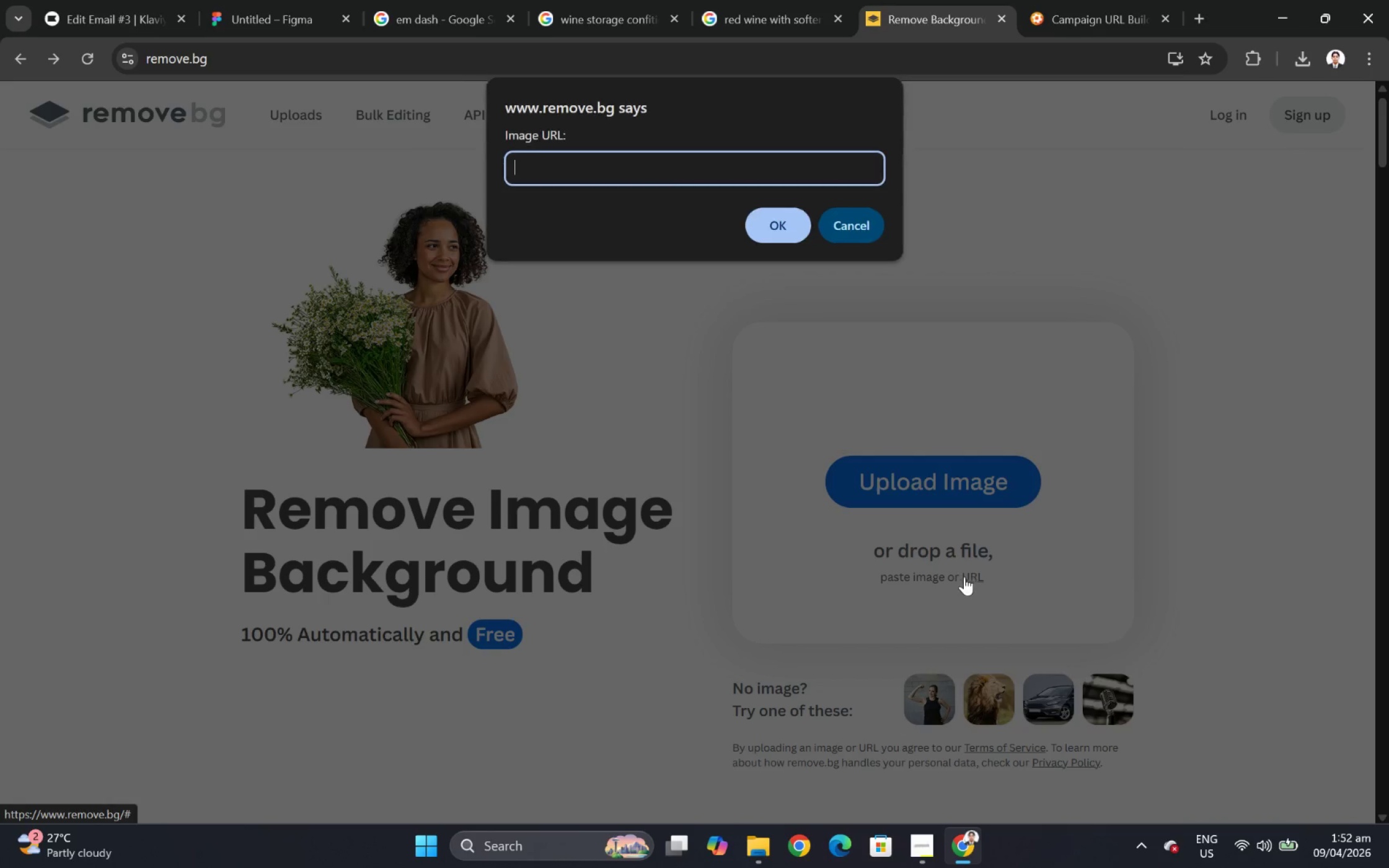 
key(Control+V)
 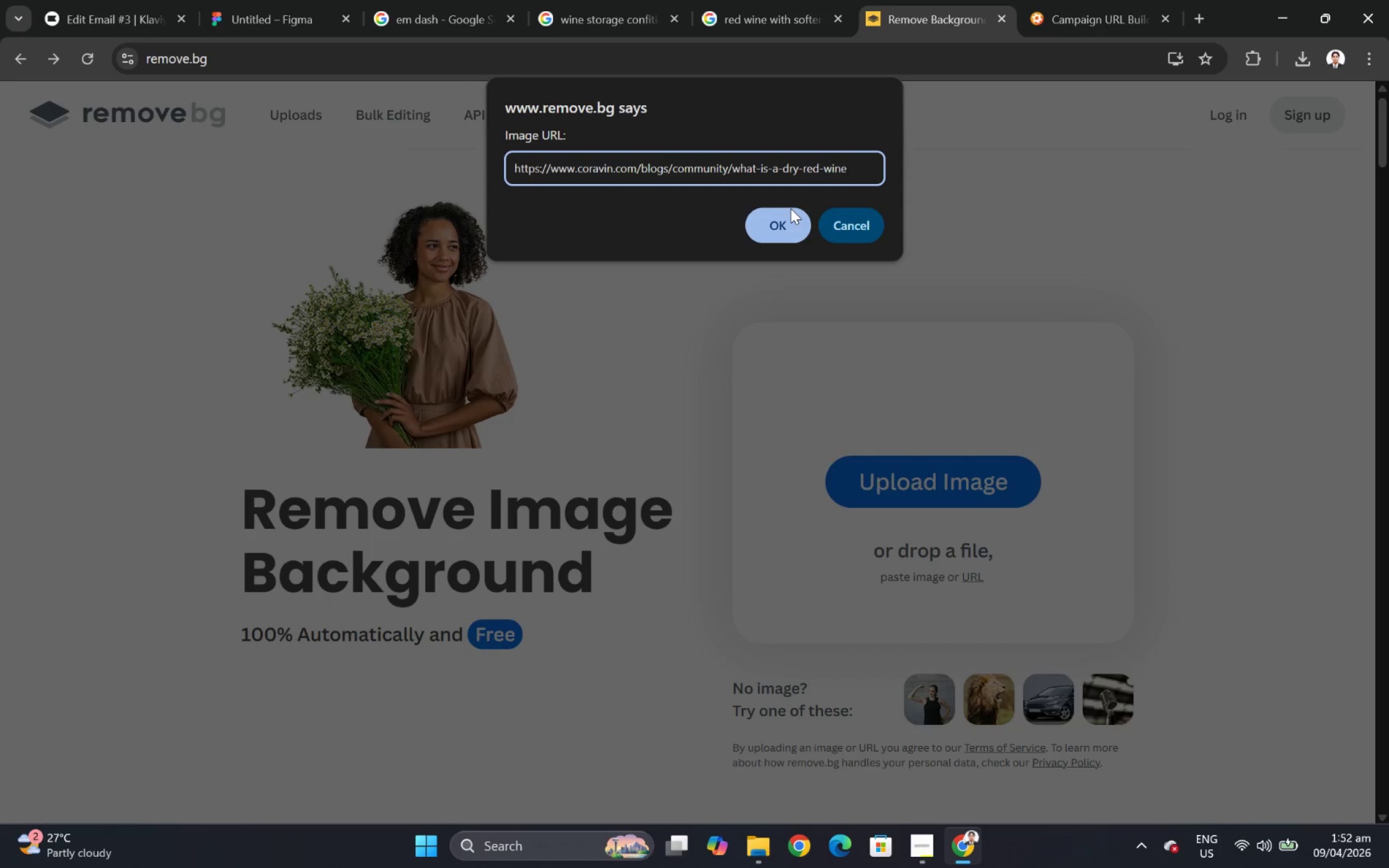 
left_click([794, 224])
 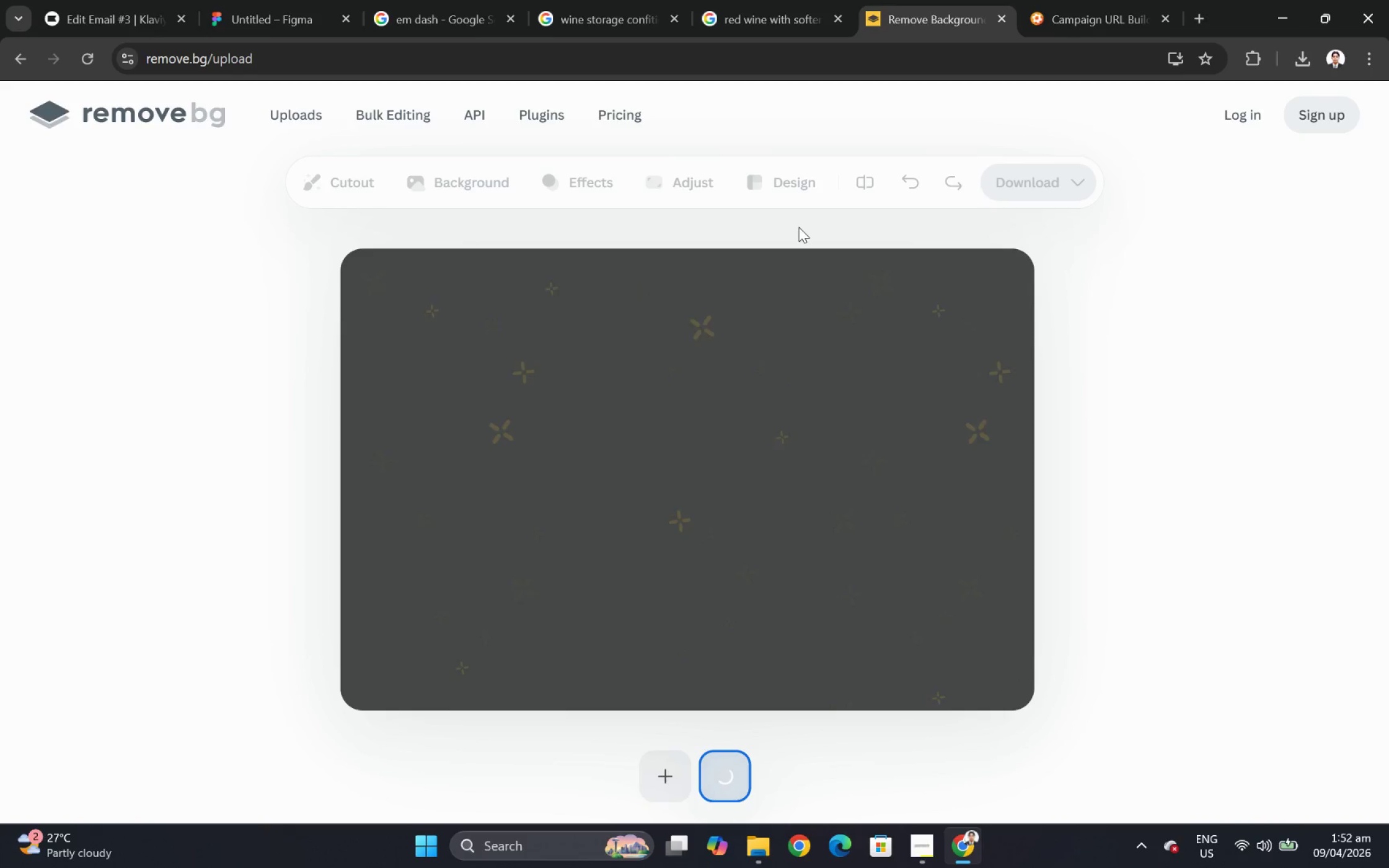 
wait(10.23)
 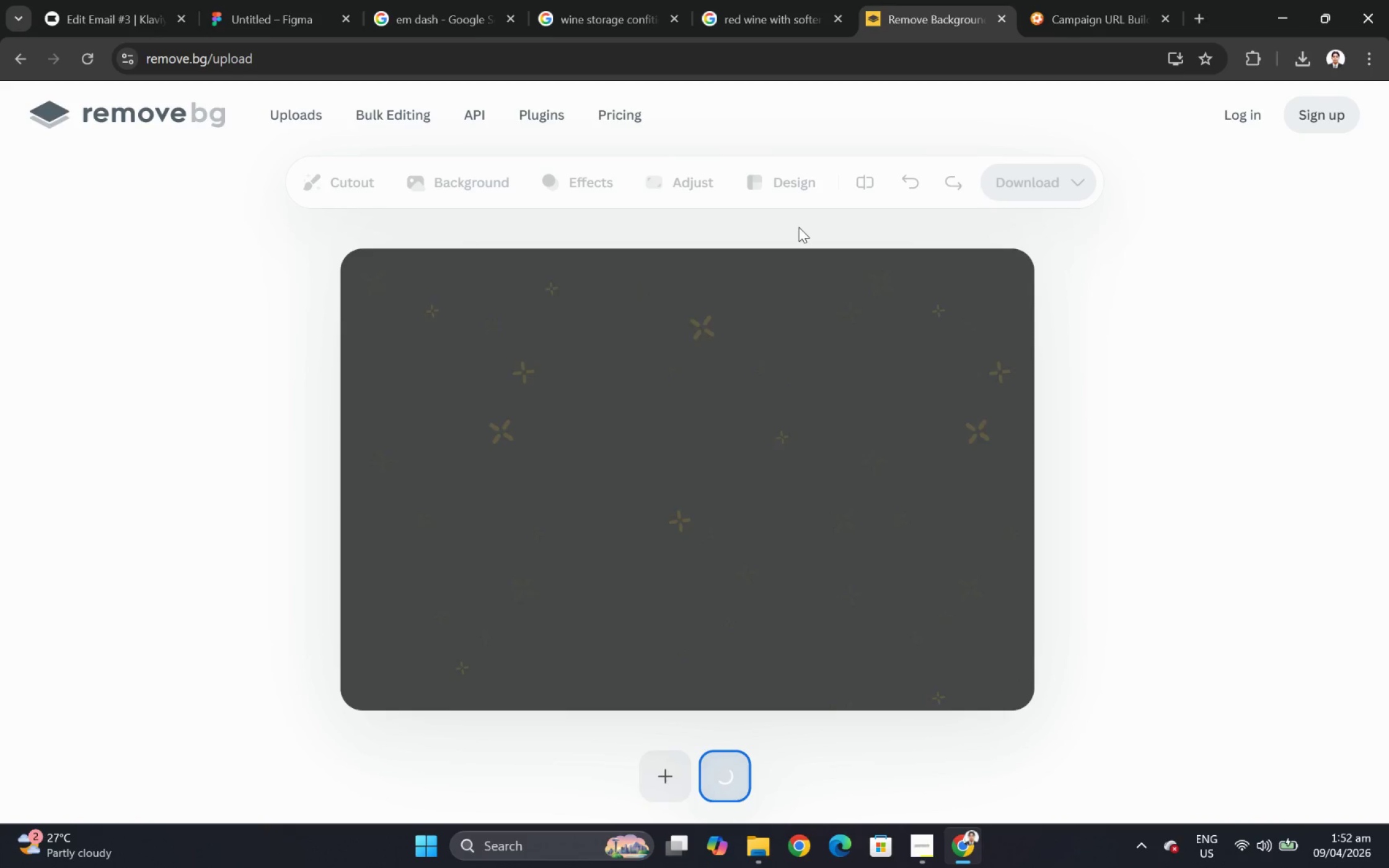 
left_click([832, 0])
 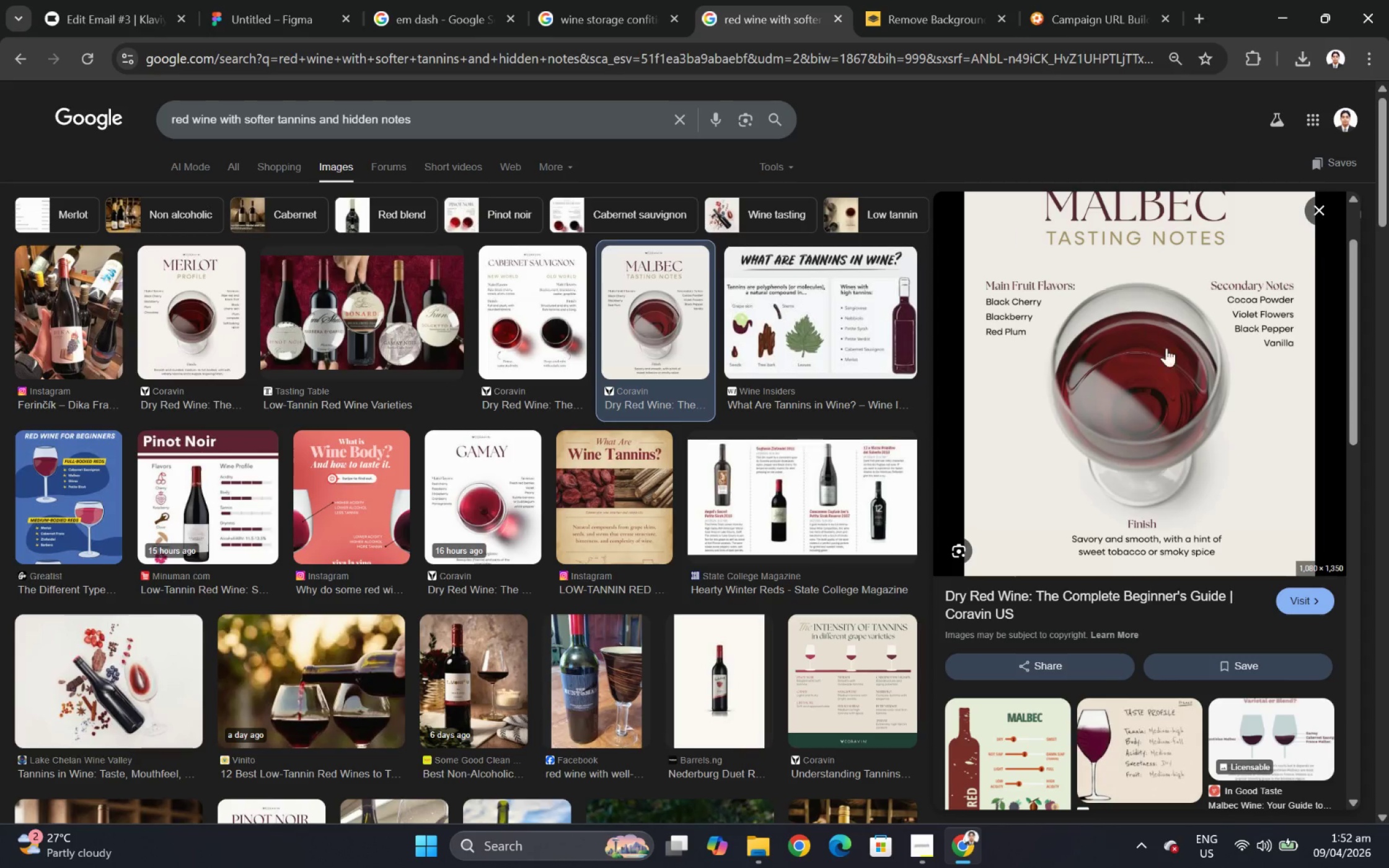 
right_click([1166, 348])
 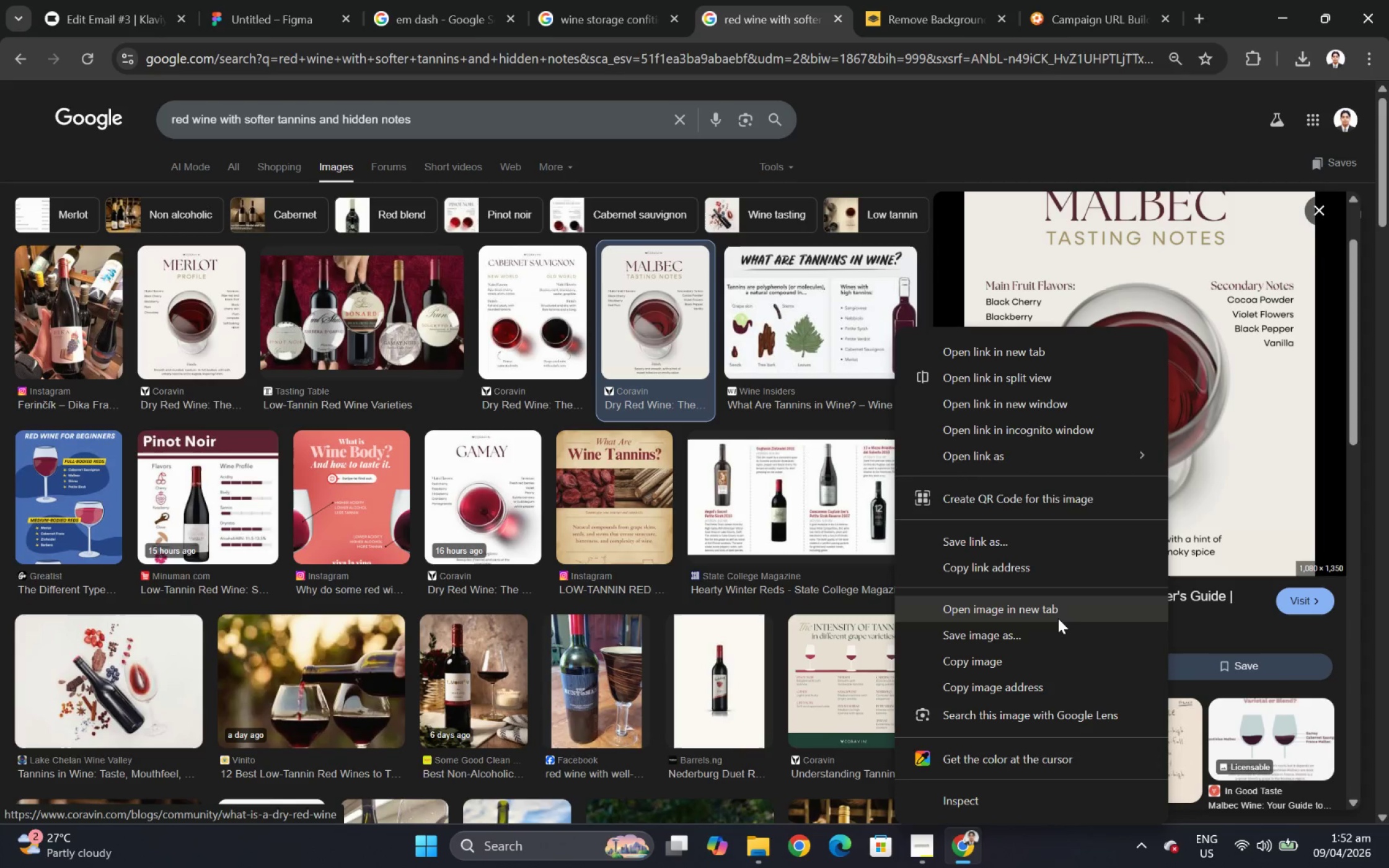 
left_click([1057, 631])
 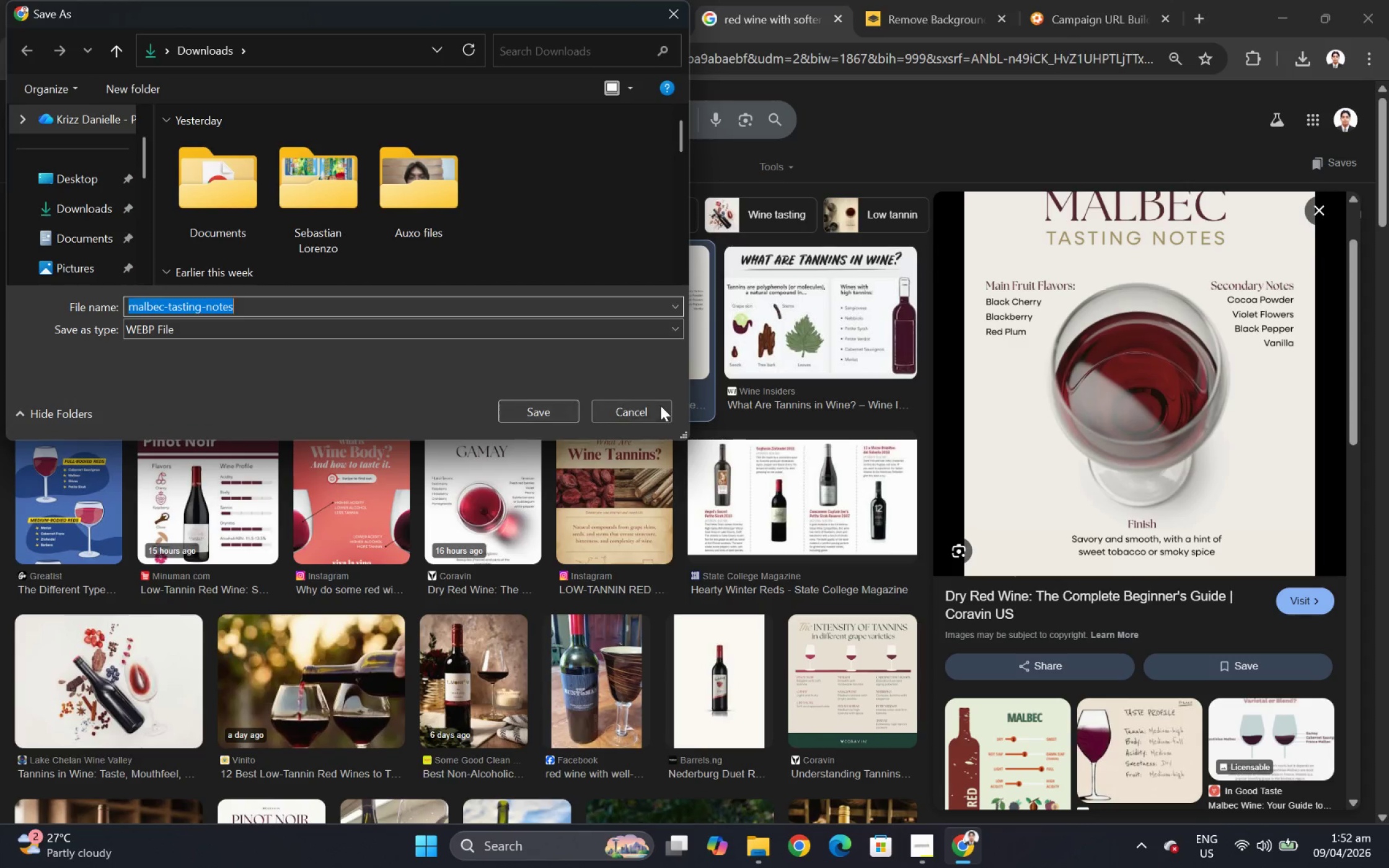 
left_click([662, 408])
 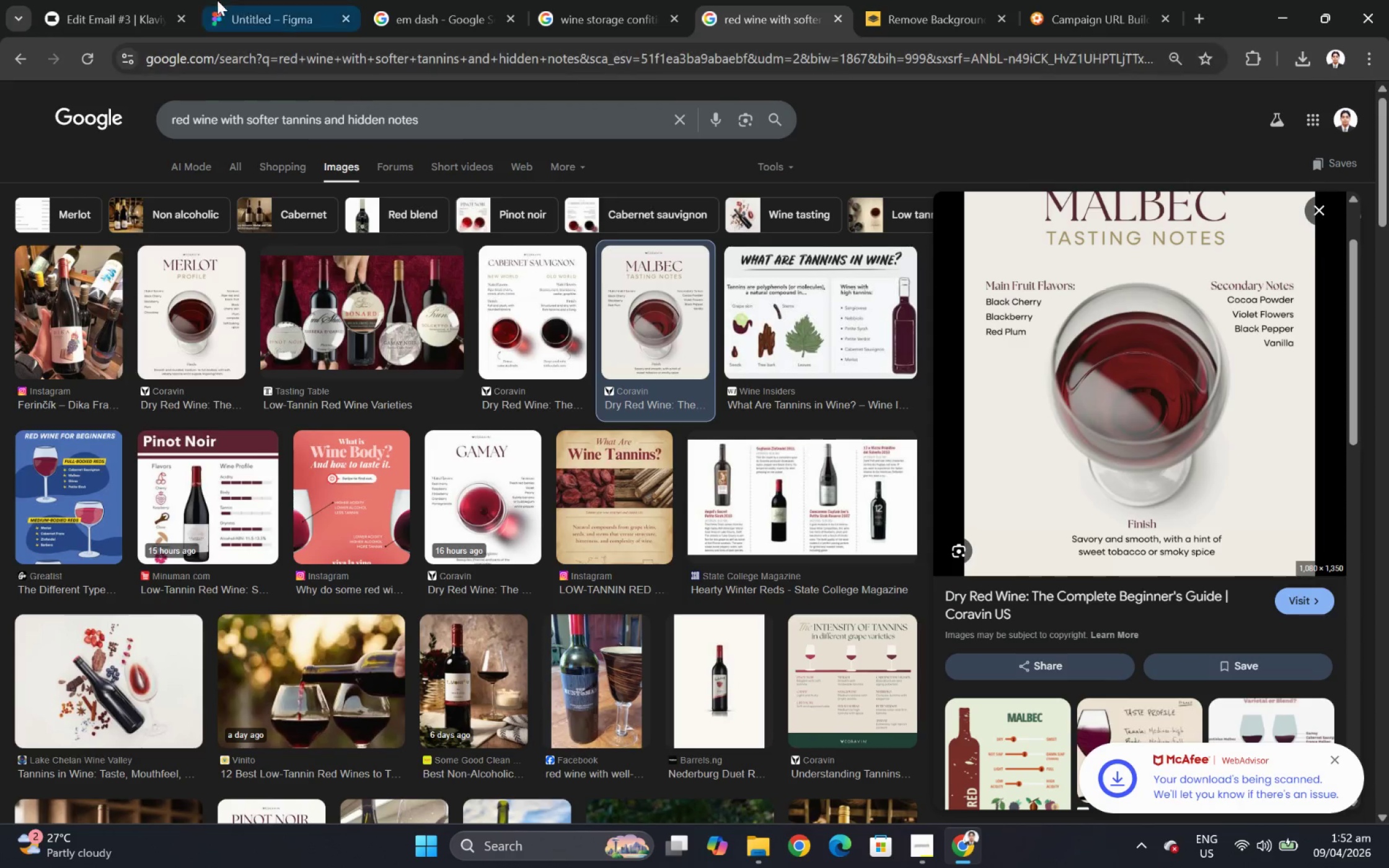 
left_click([249, 1])
 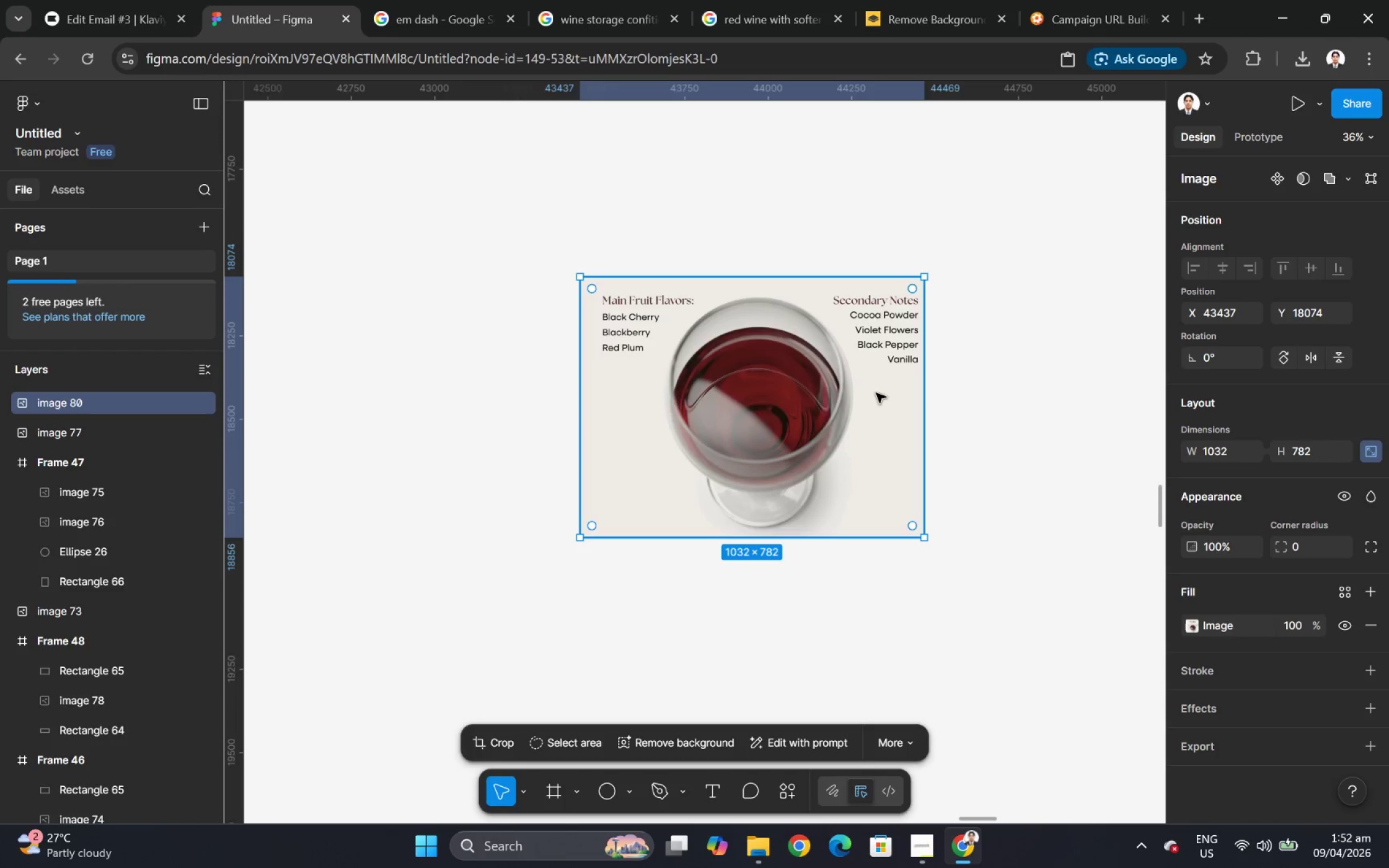 
wait(5.22)
 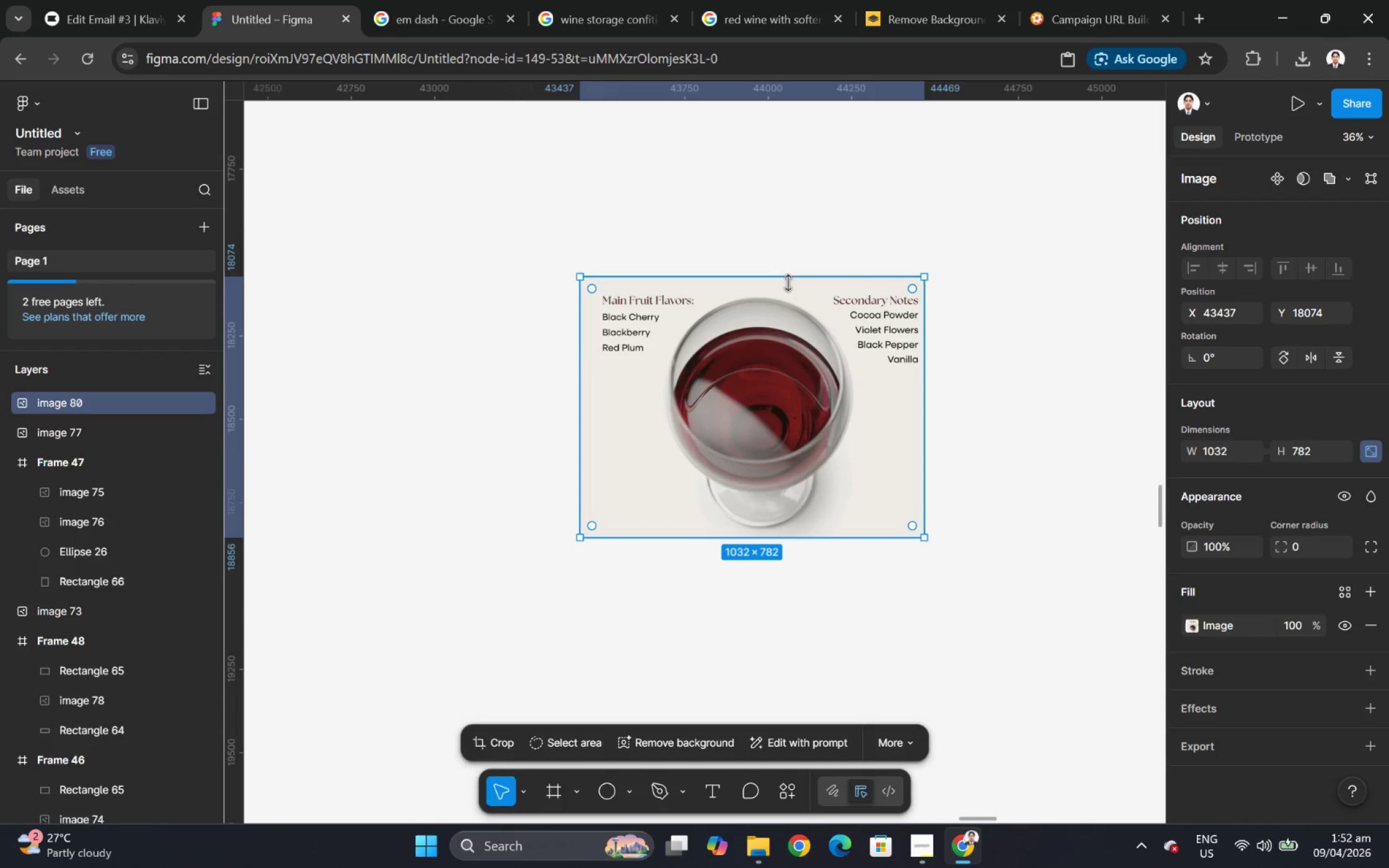 
left_click([876, 393])
 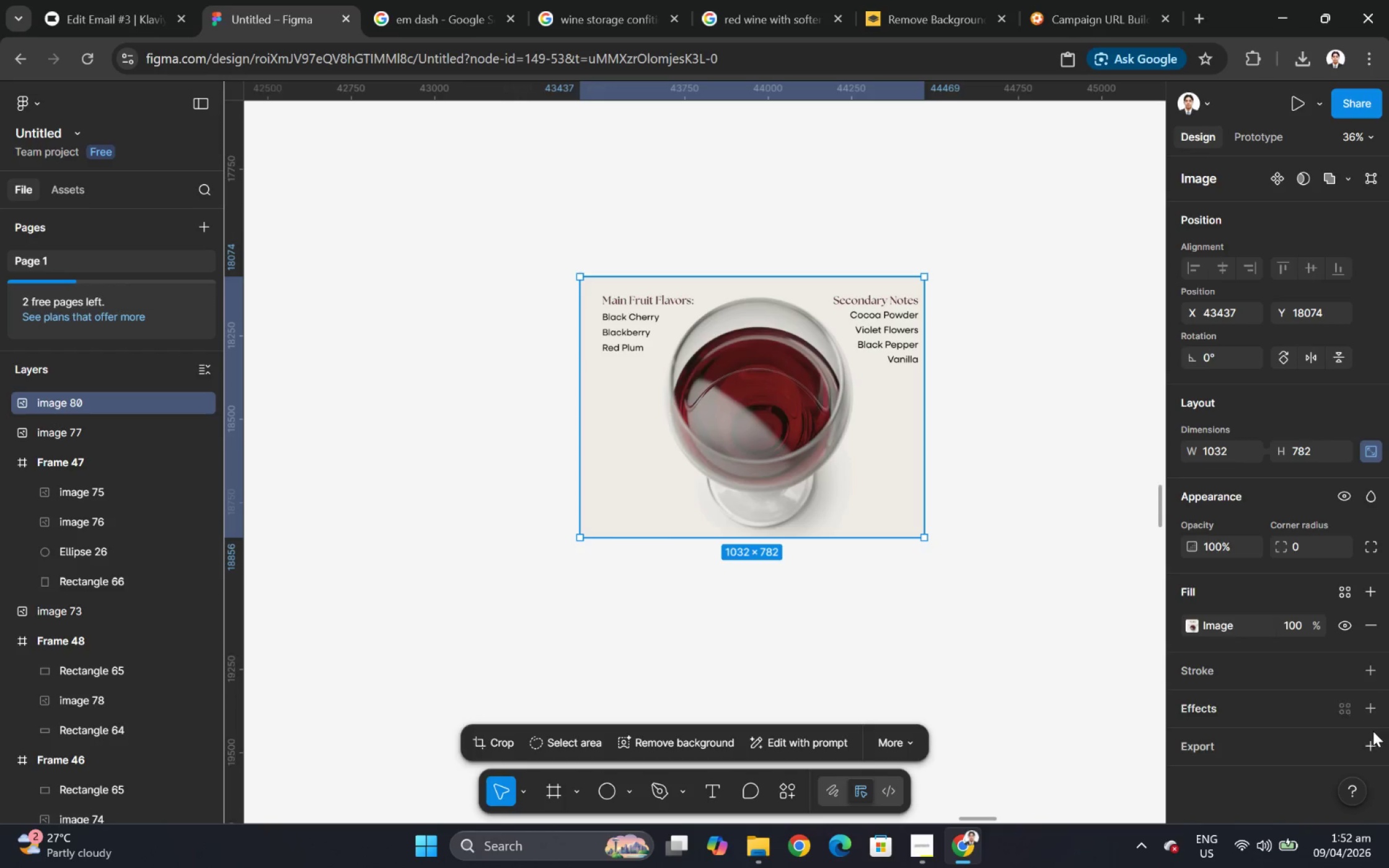 
left_click([1373, 740])
 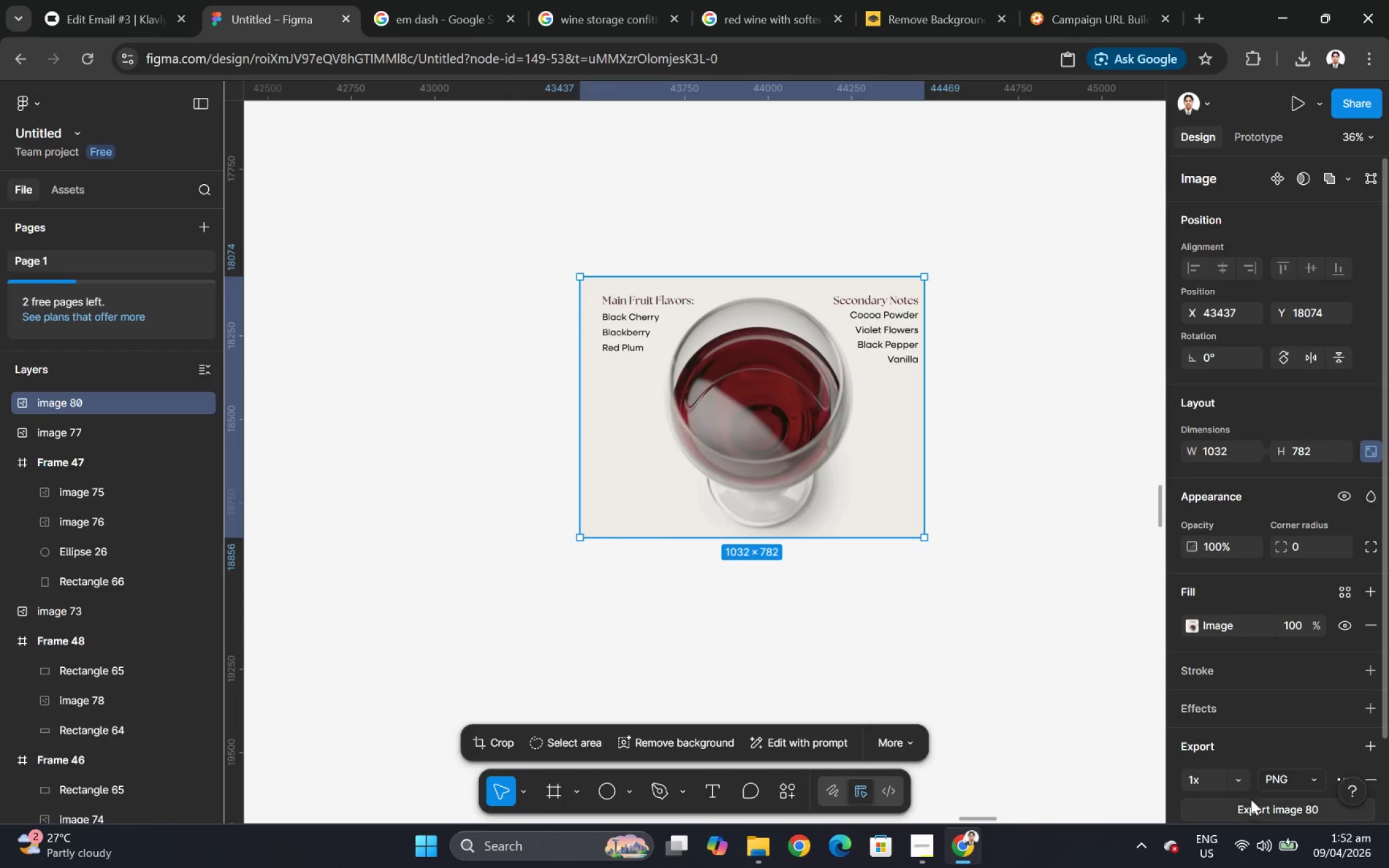 
left_click([1252, 806])
 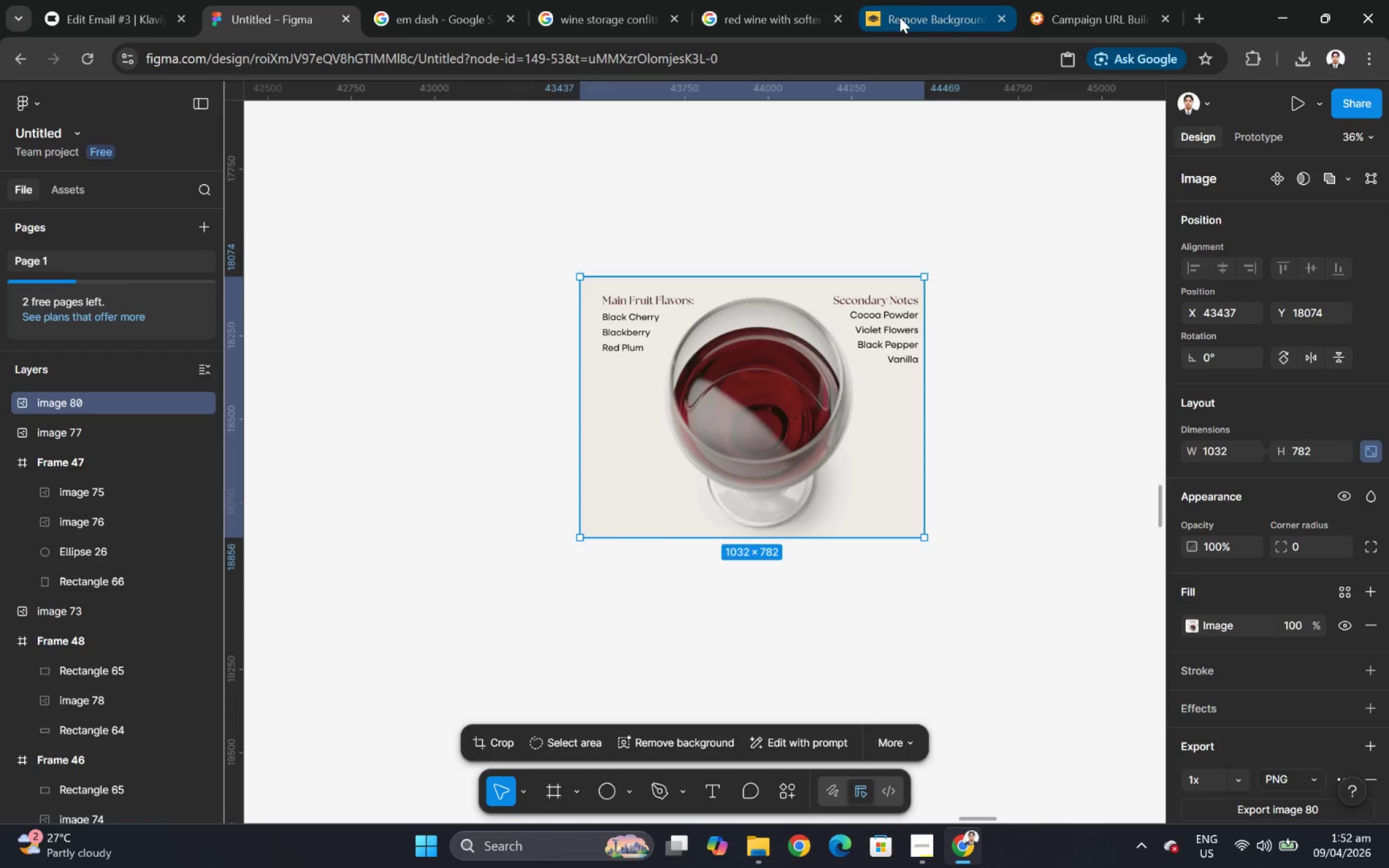 
left_click([899, 17])
 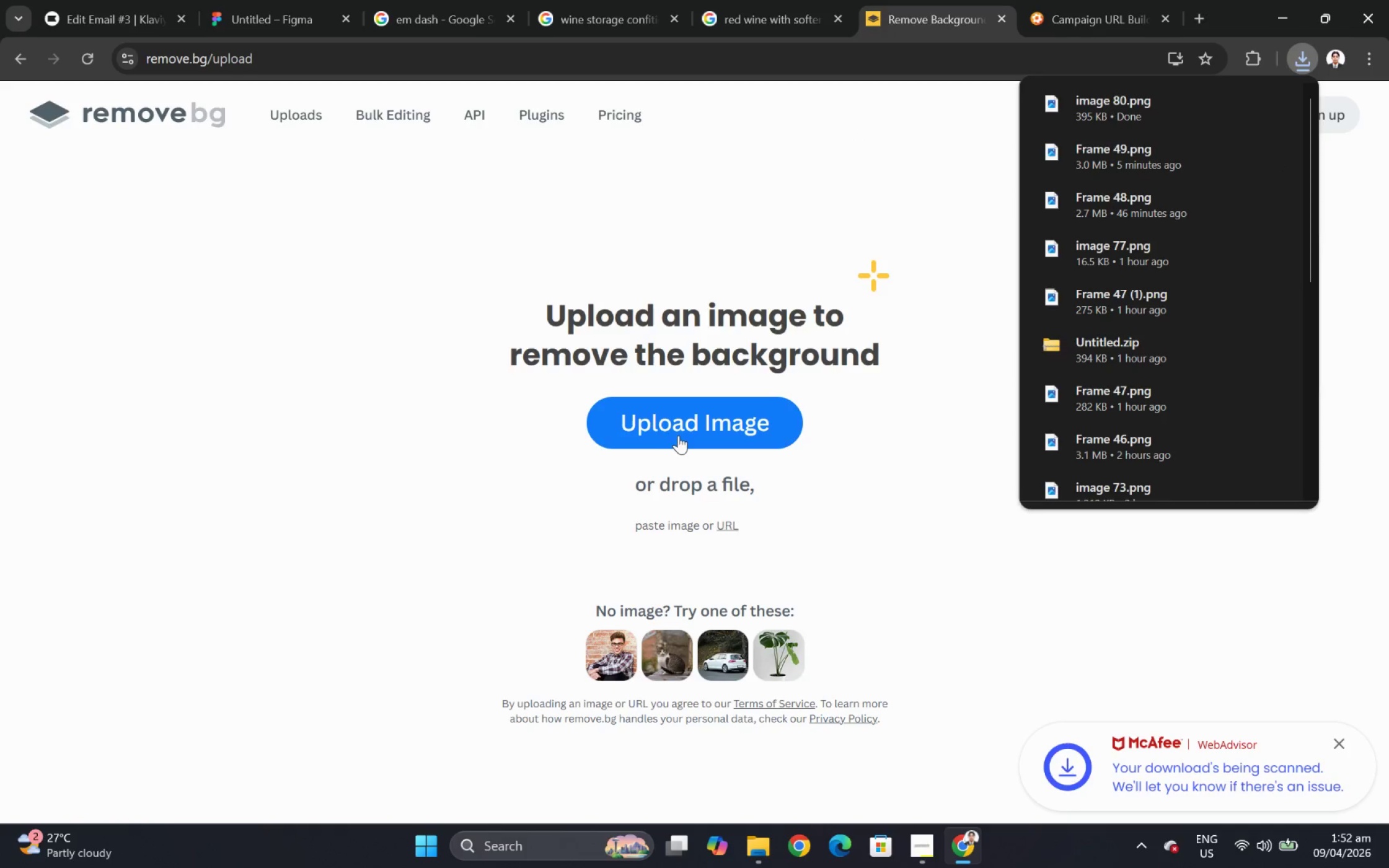 
left_click([683, 436])
 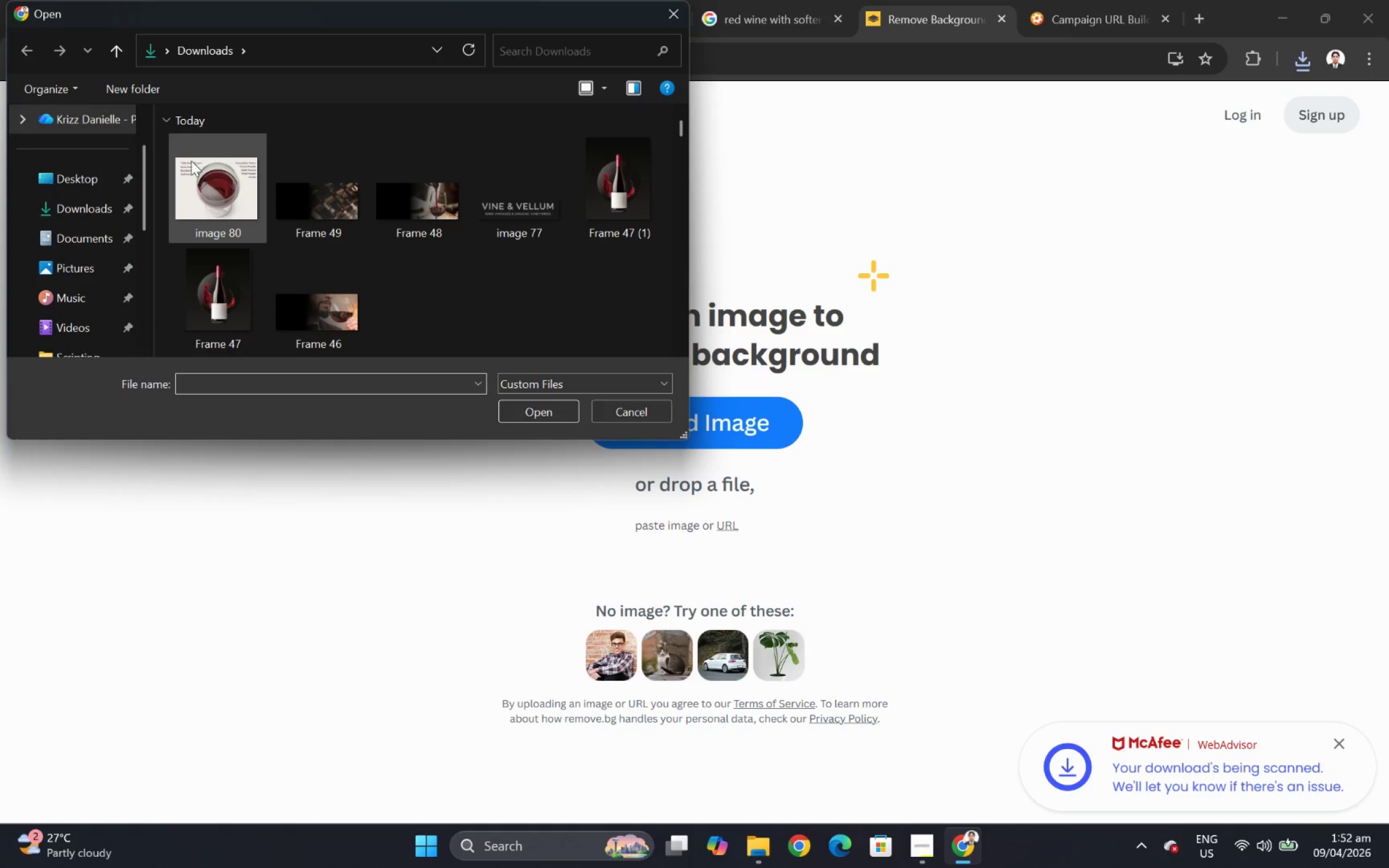 
double_click([191, 161])
 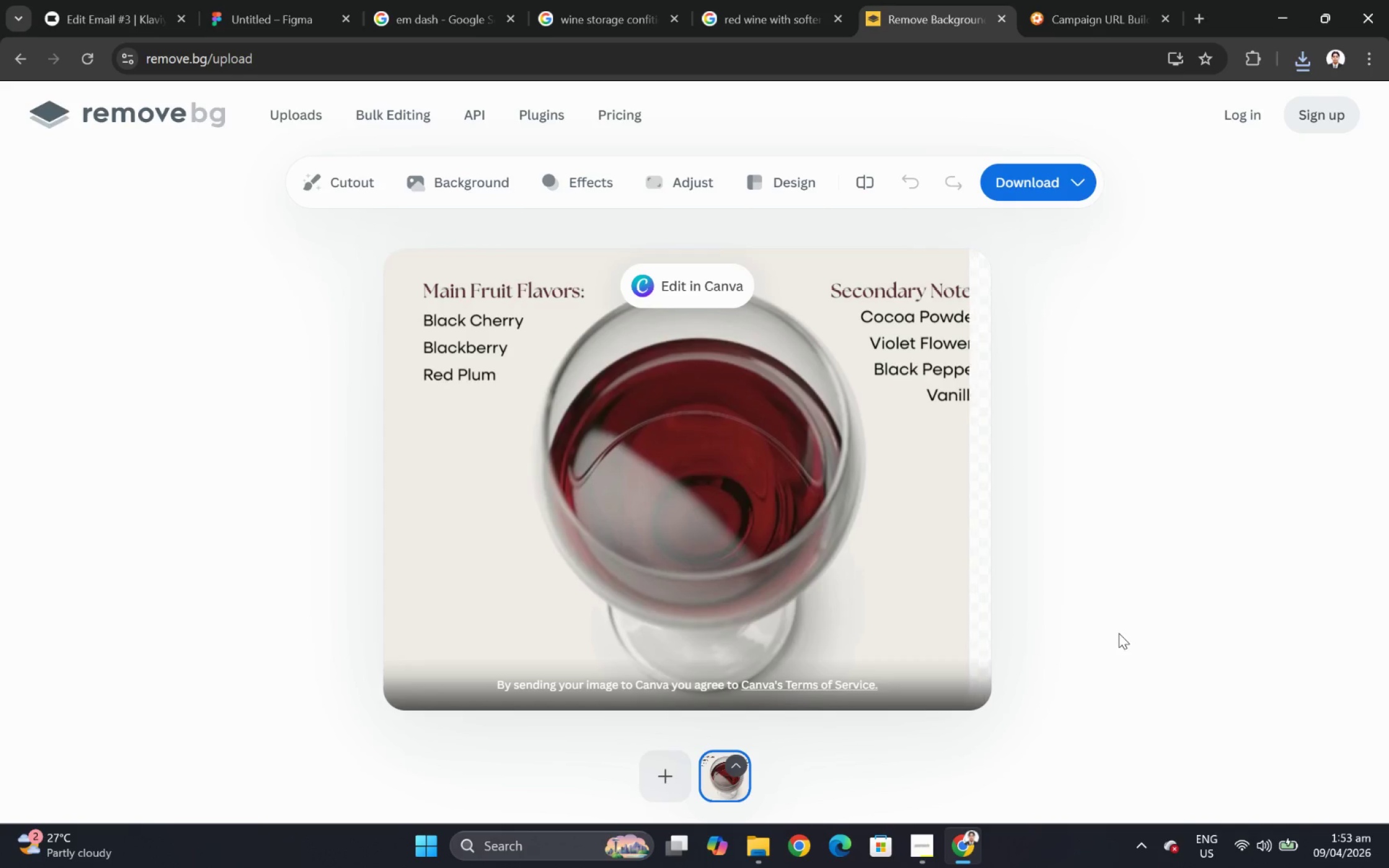 
wait(11.86)
 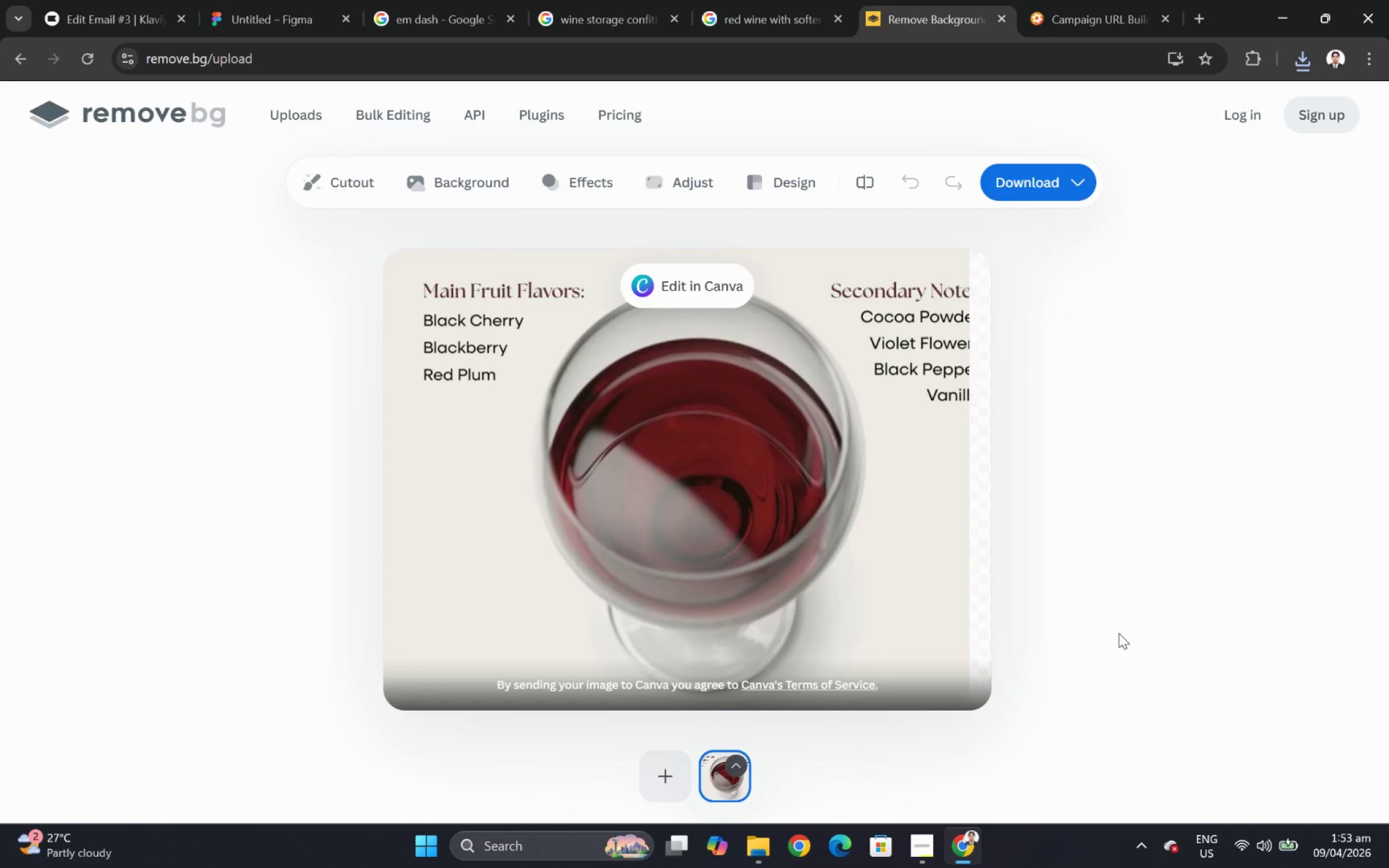 
right_click([825, 351])
 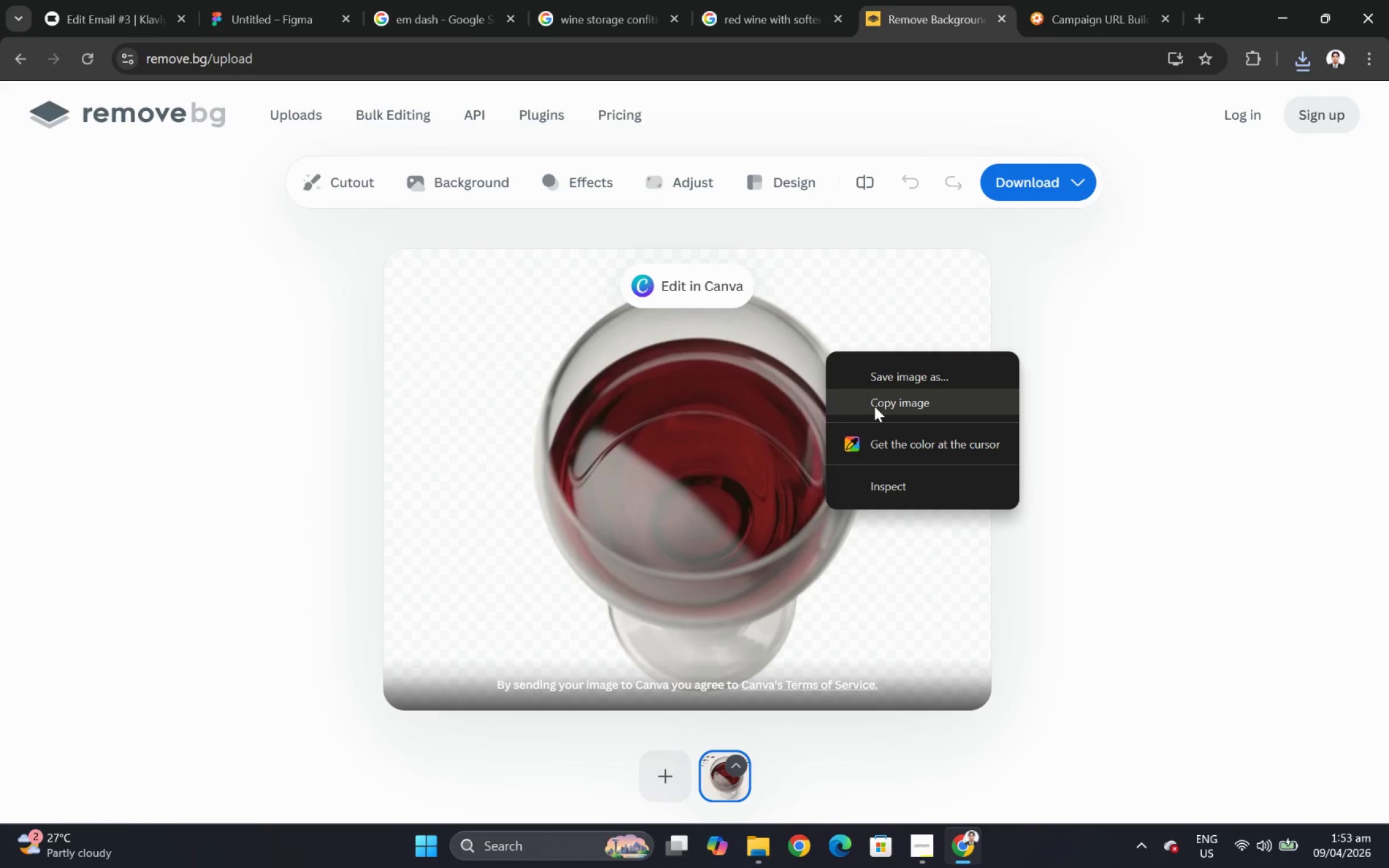 
left_click([875, 406])
 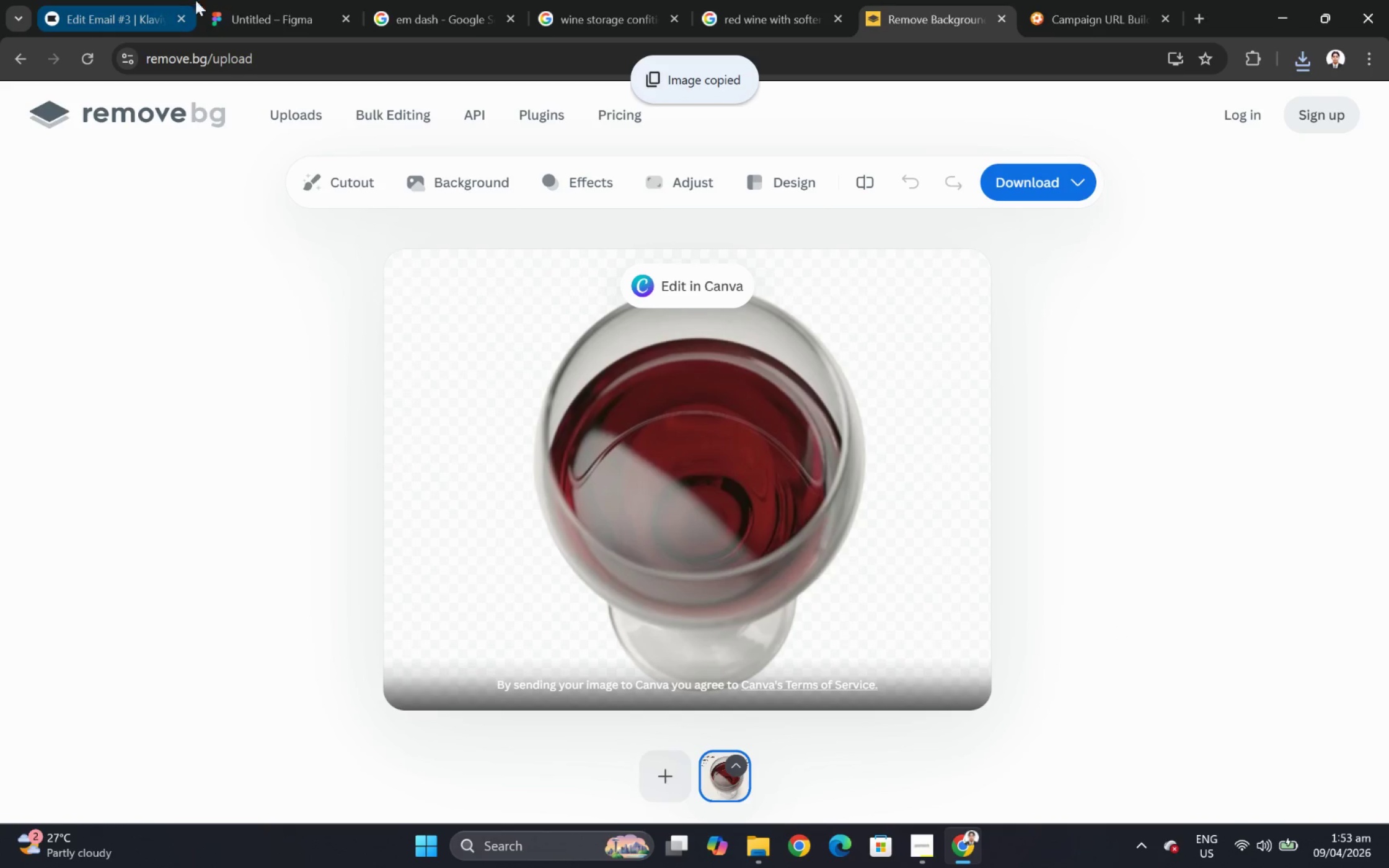 
left_click([235, 3])
 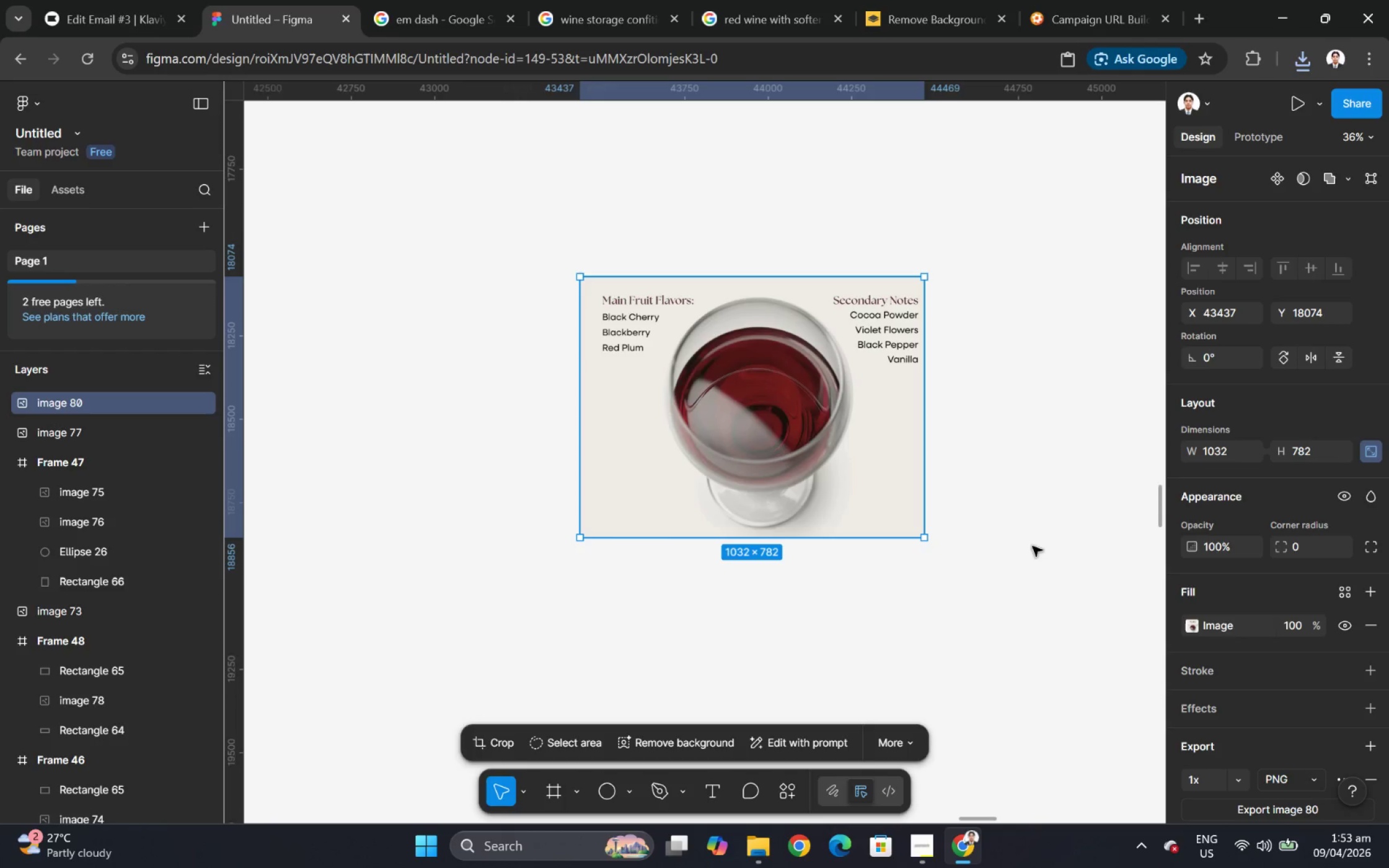 
left_click([1030, 514])
 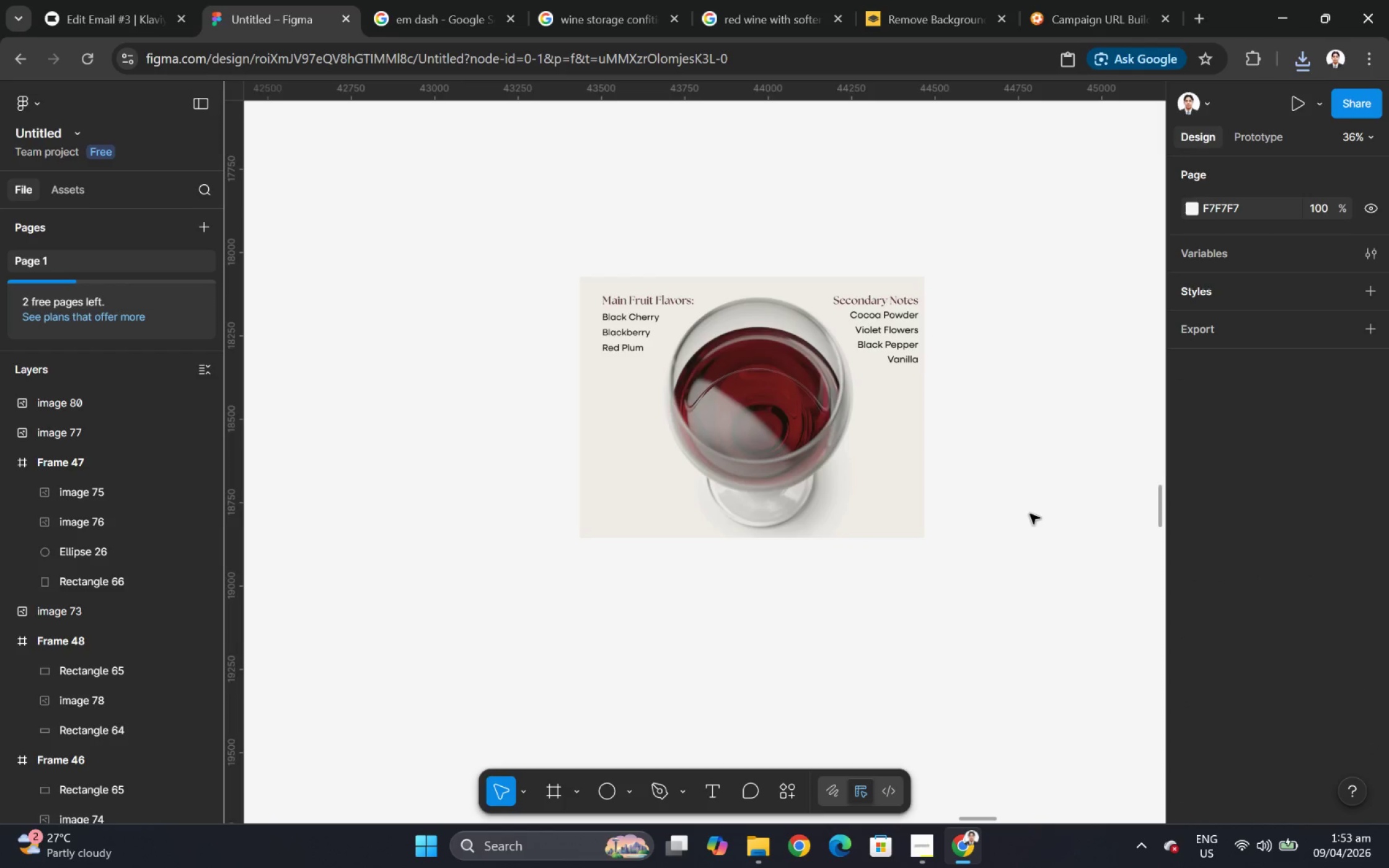 
key(Control+V)
 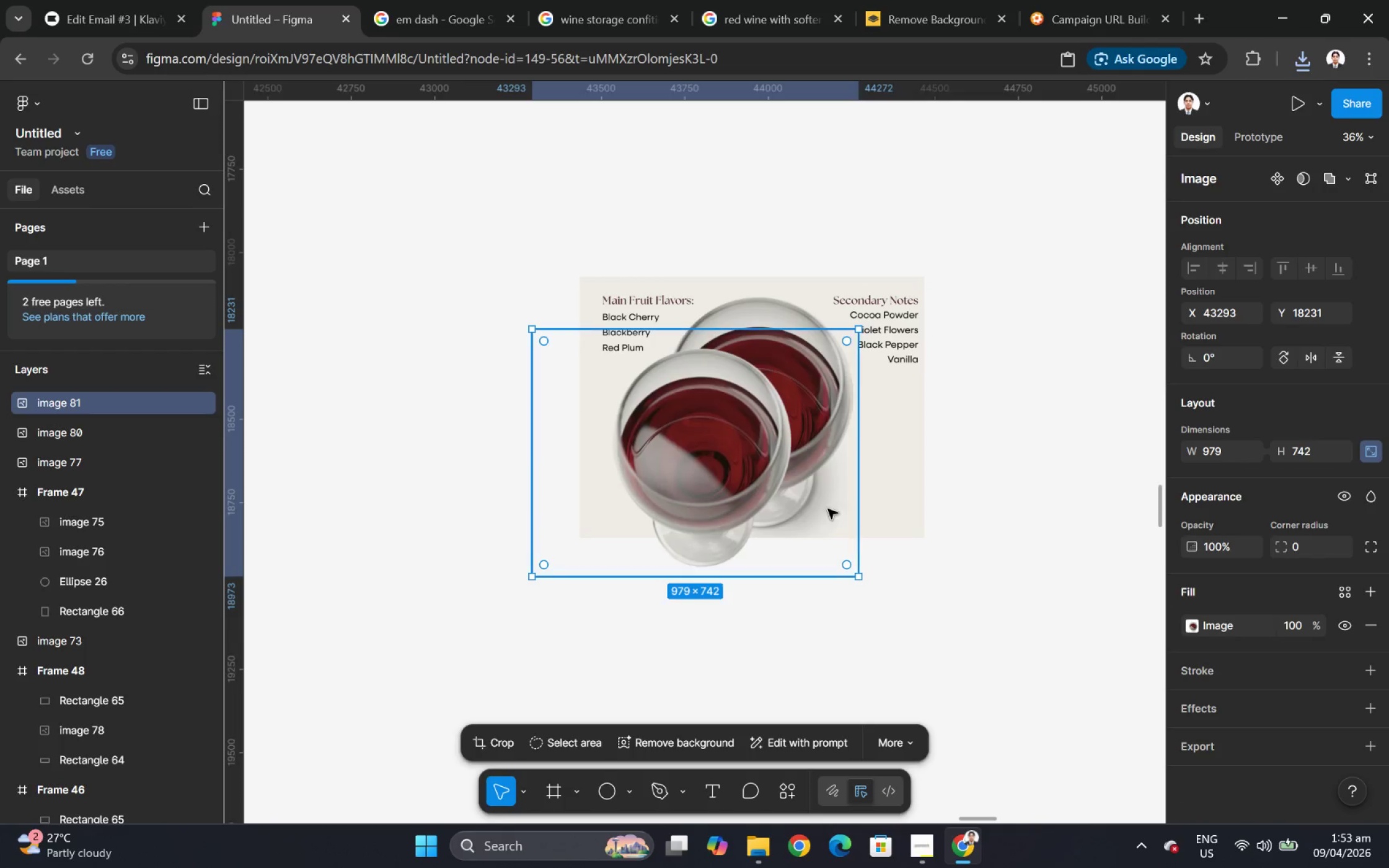 
left_click_drag(start_coordinate=[790, 506], to_coordinate=[852, 722])
 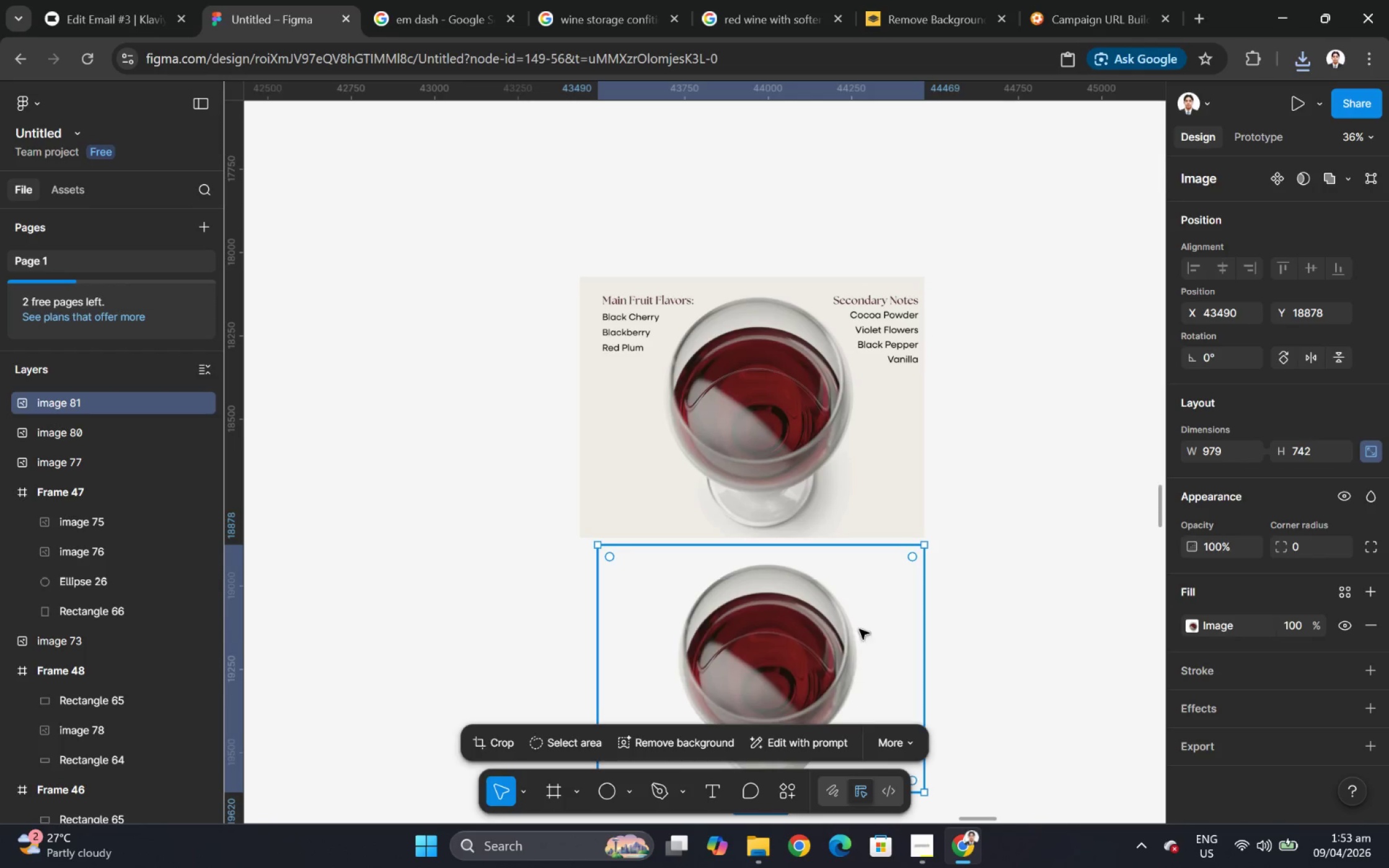 
left_click_drag(start_coordinate=[818, 501], to_coordinate=[808, 532])
 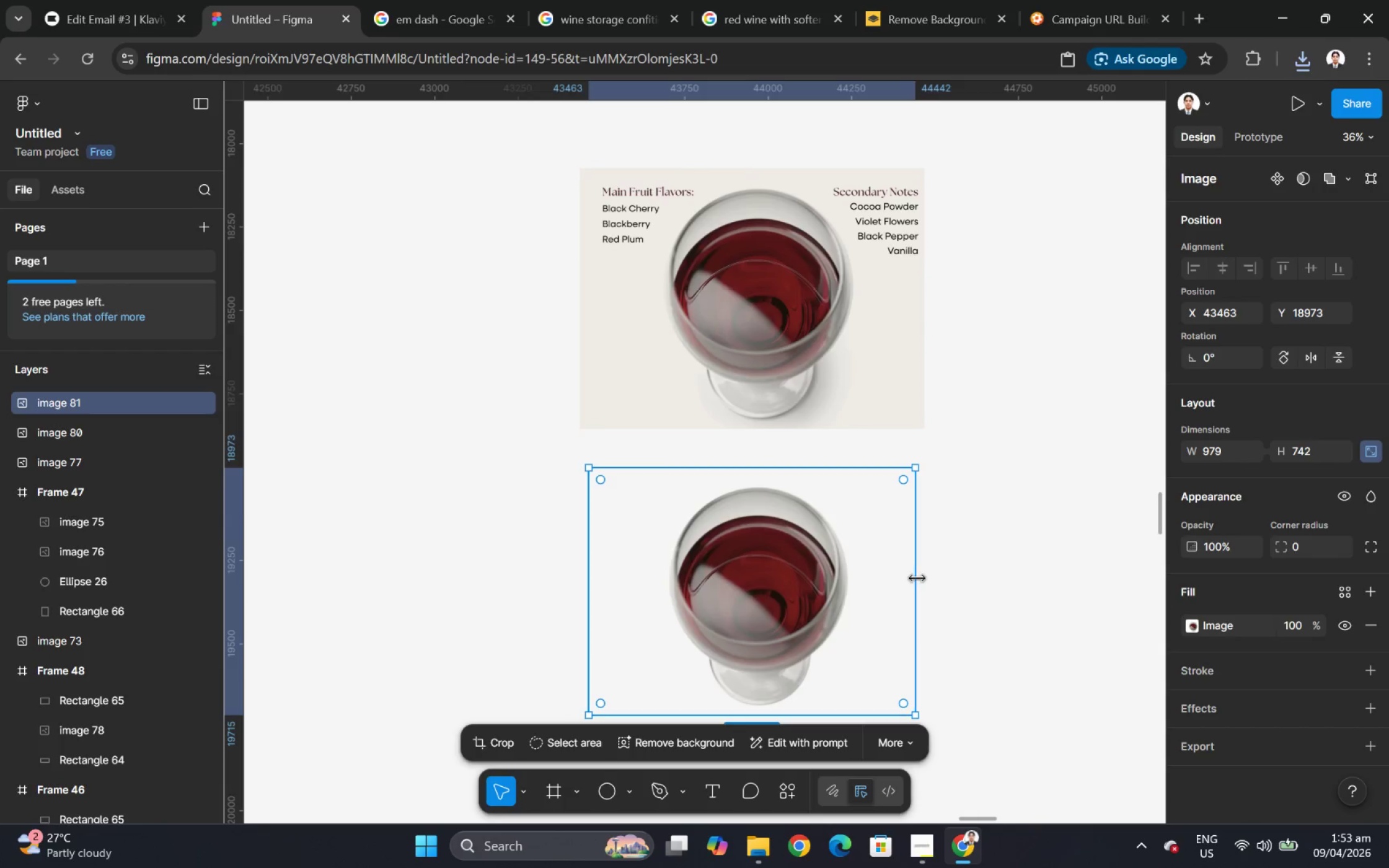 
hold_key(key=ControlLeft, duration=0.69)
 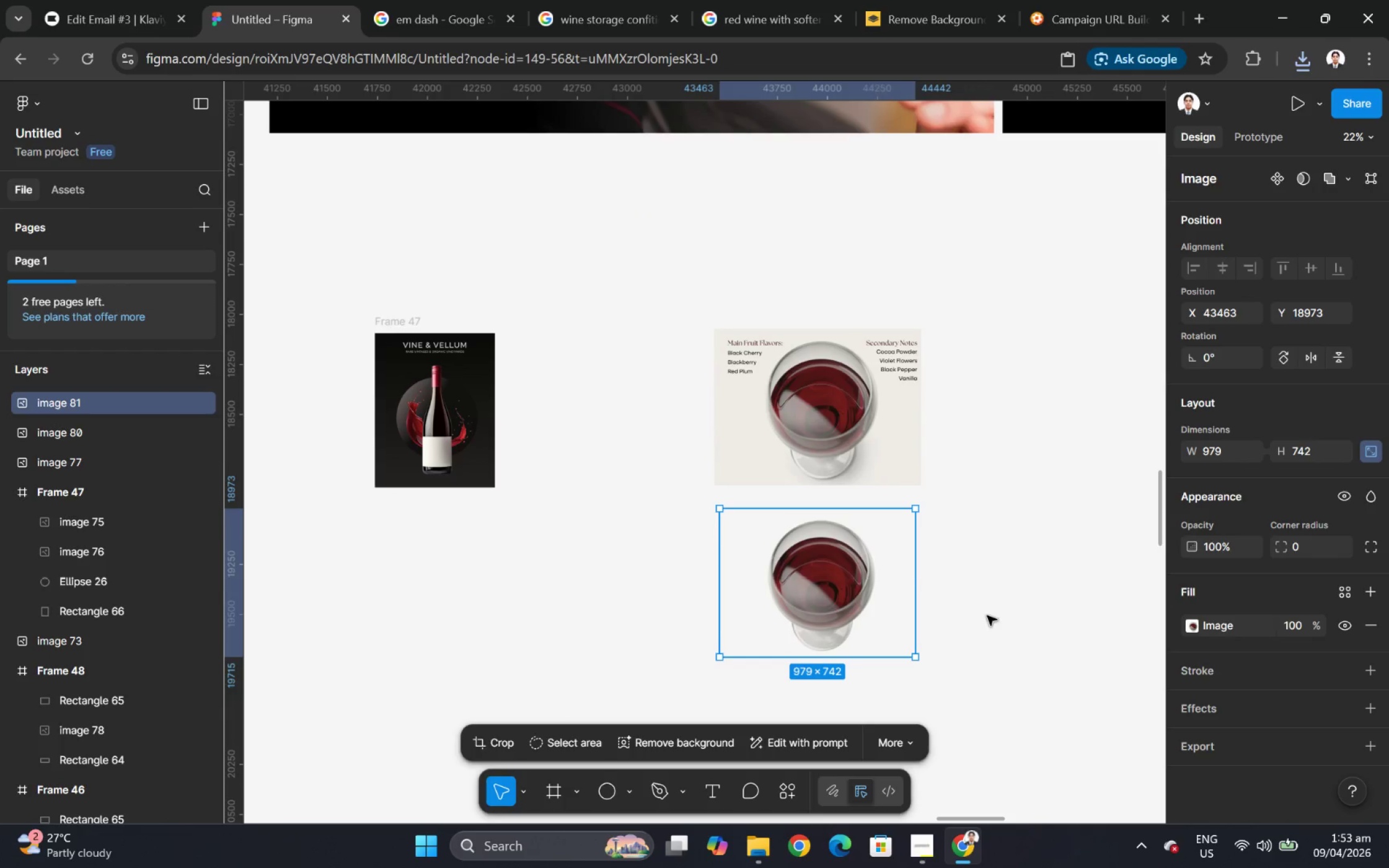 
scroll: coordinate [858, 623], scroll_direction: down, amount: 3.0
 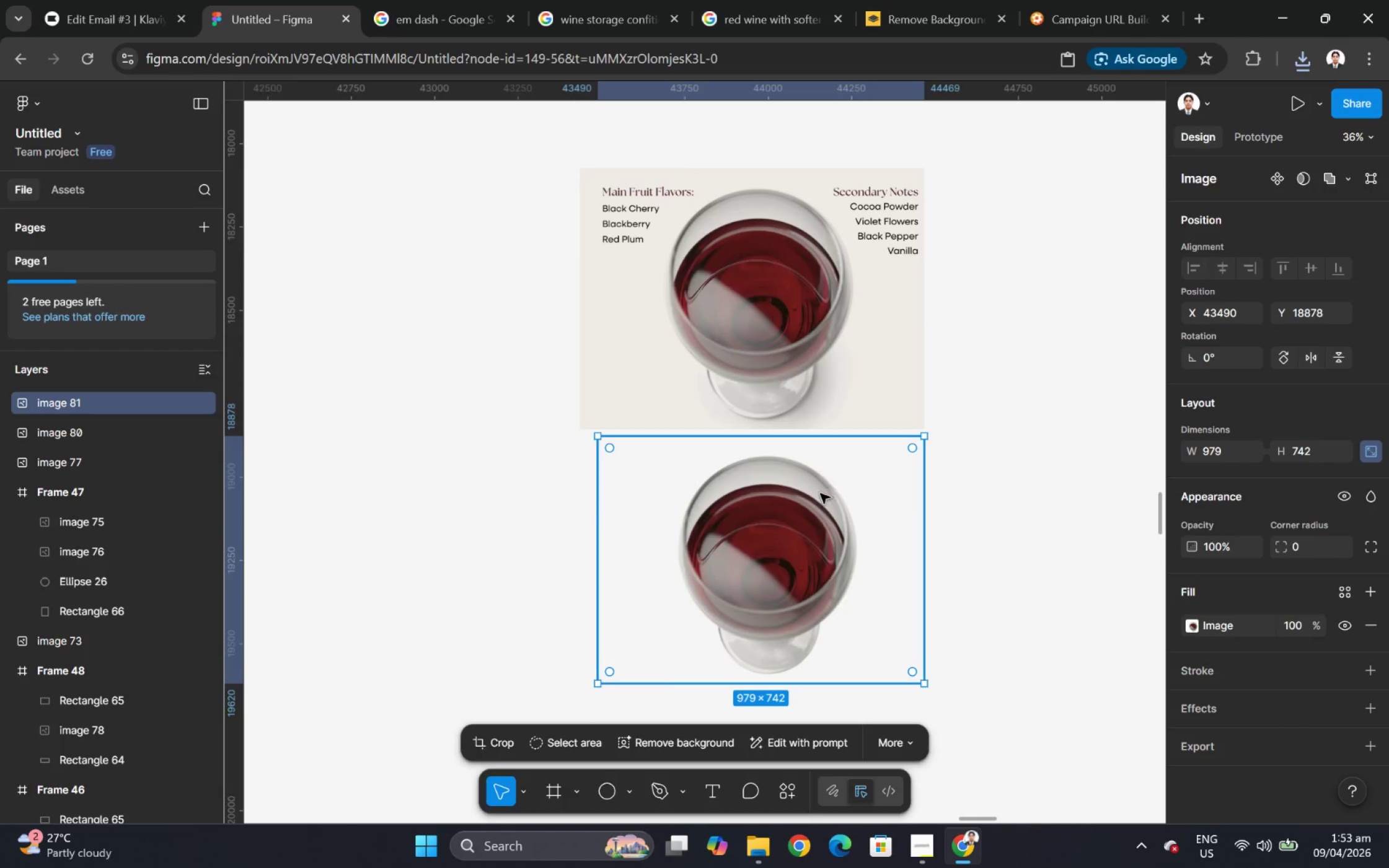 
hold_key(key=ControlLeft, duration=0.58)
 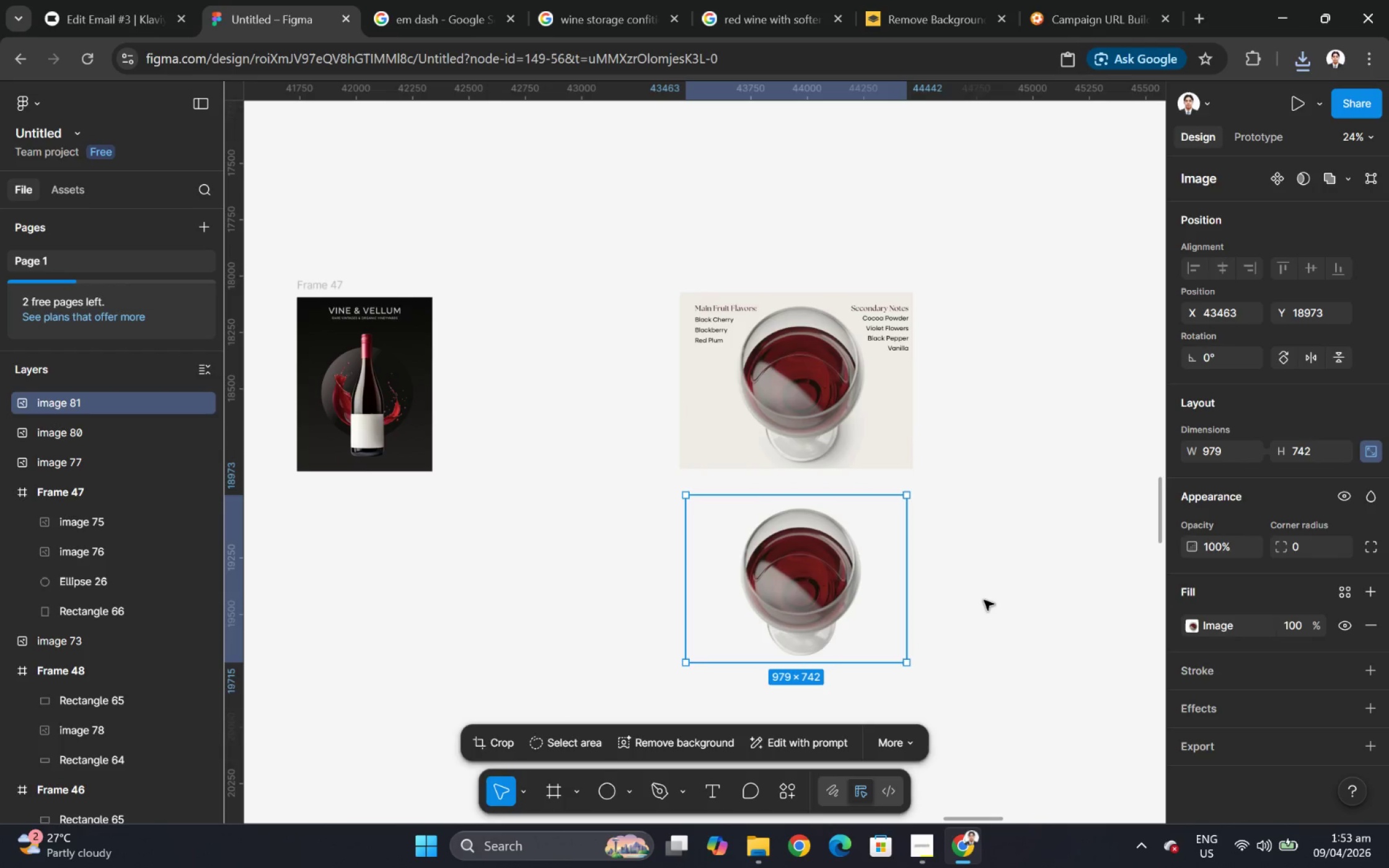 
scroll: coordinate [916, 570], scroll_direction: down, amount: 5.0
 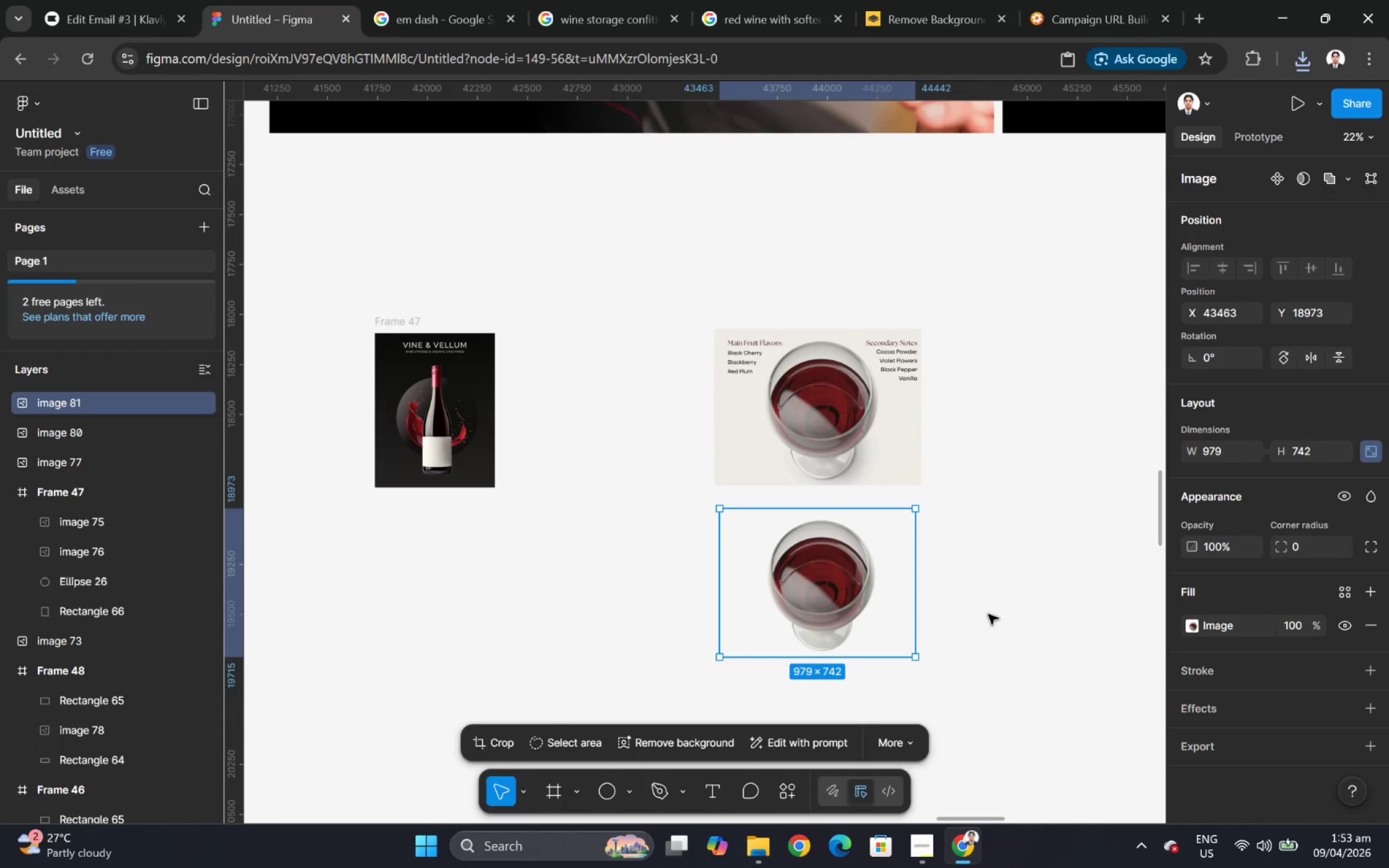 
scroll: coordinate [984, 616], scroll_direction: up, amount: 3.0
 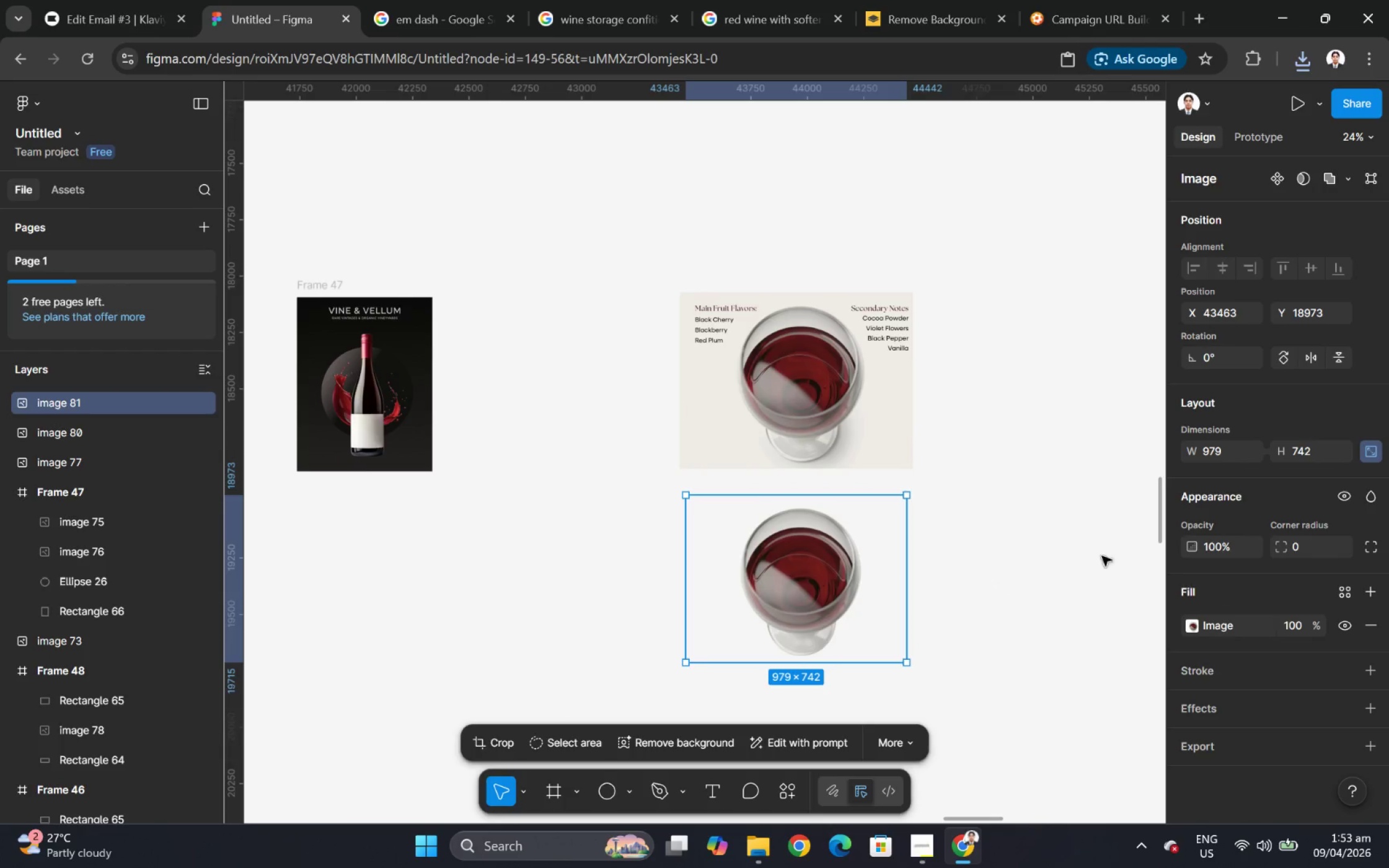 
left_click([904, 445])
 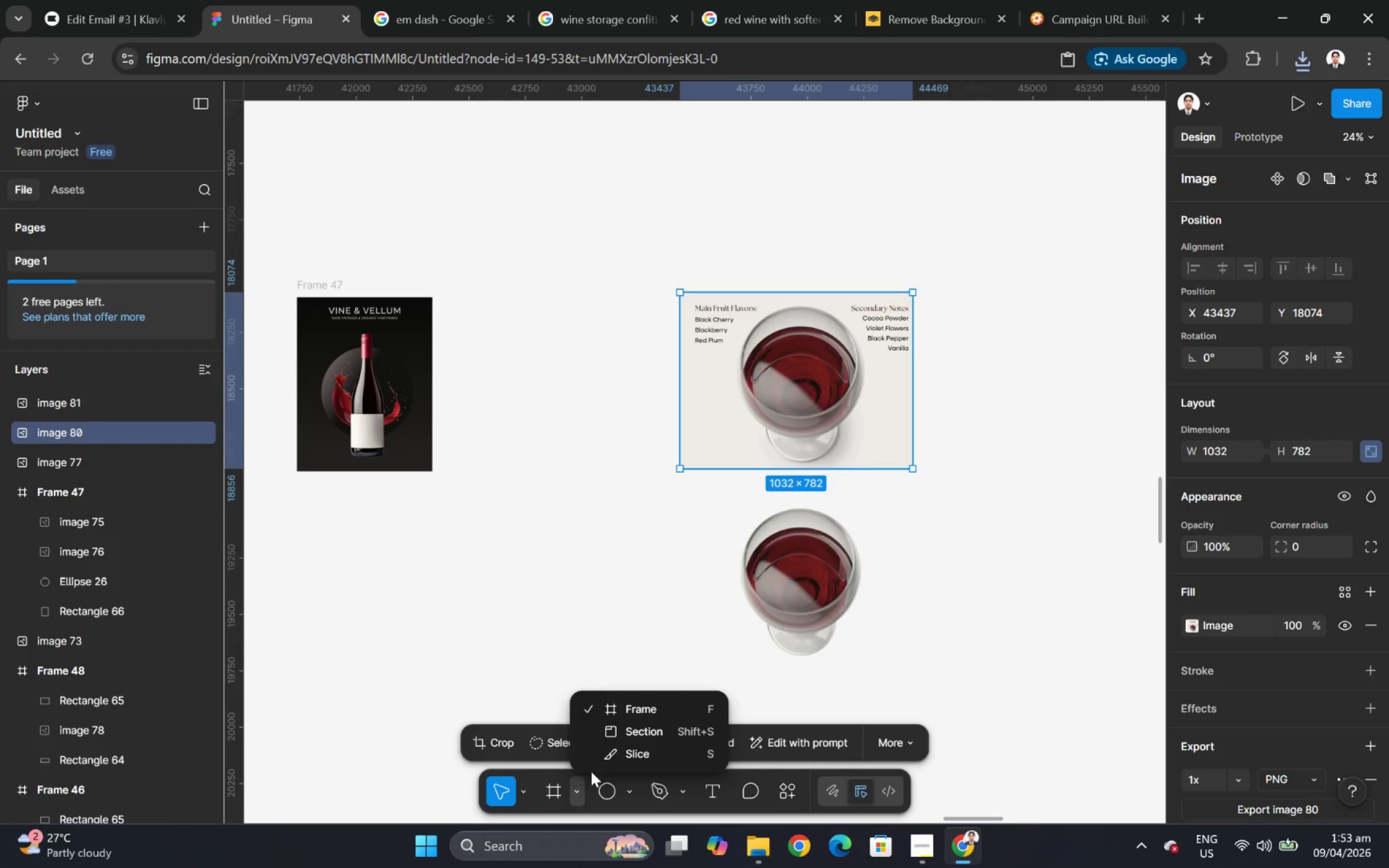 
left_click([633, 790])
 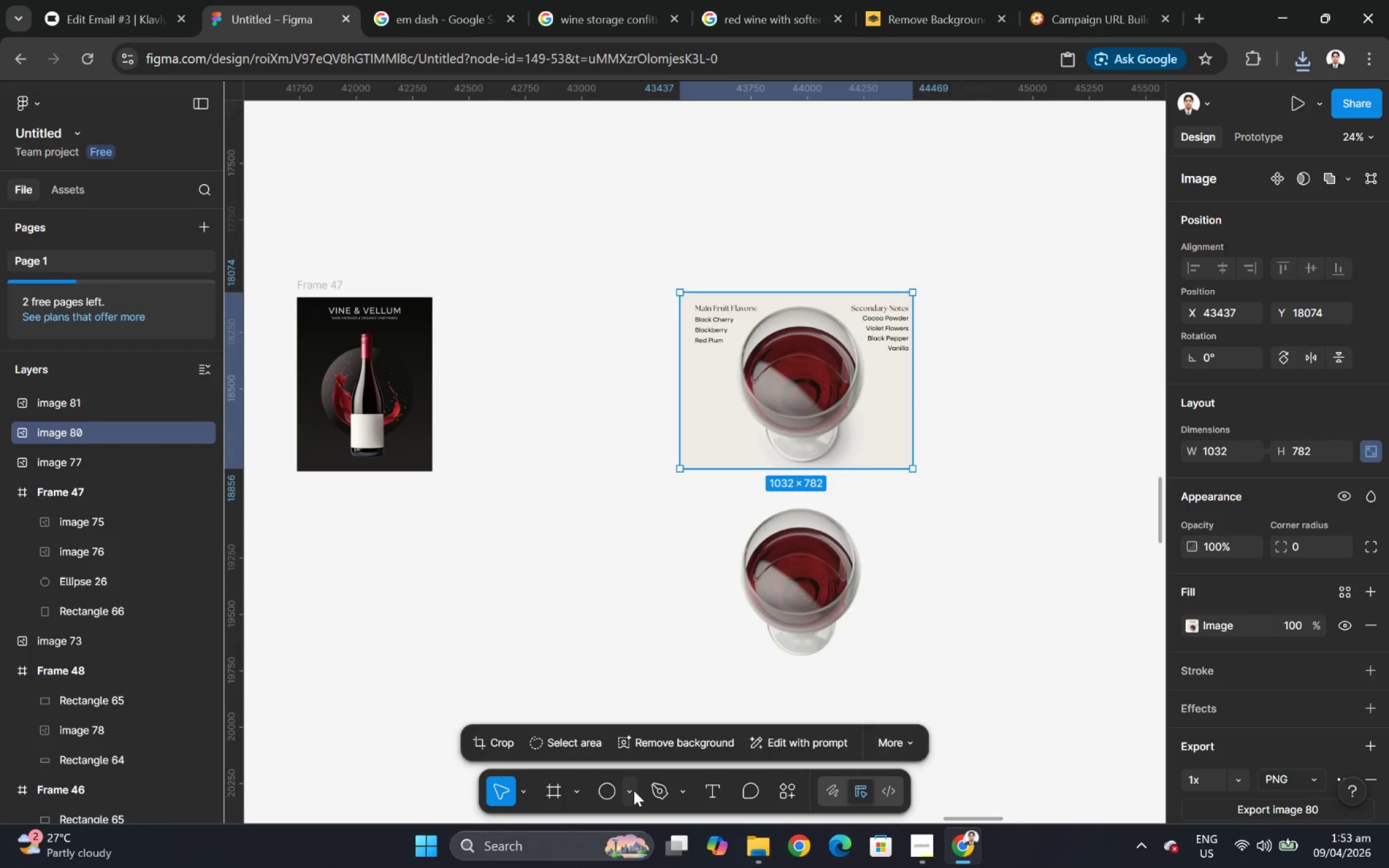 
left_click([633, 790])
 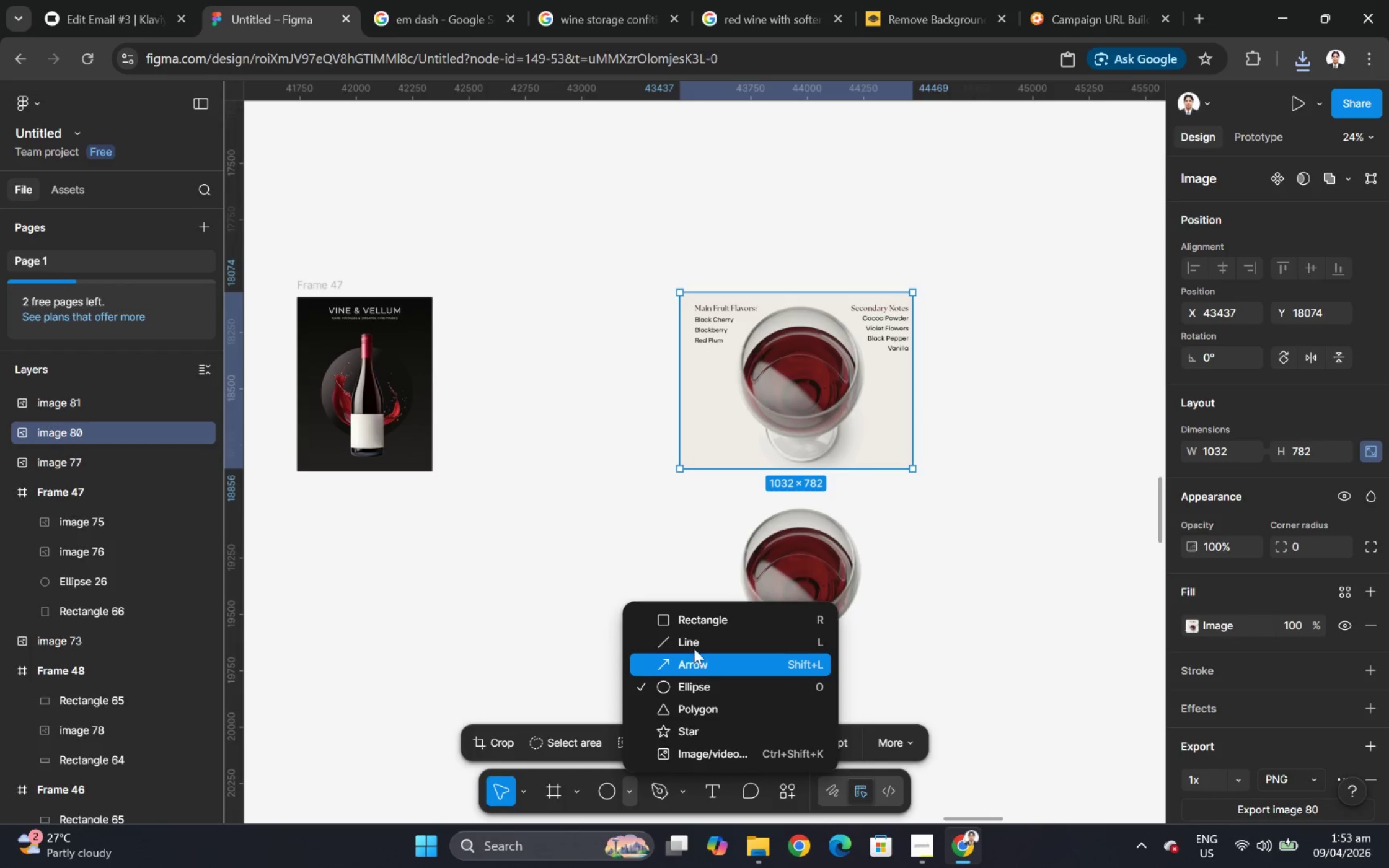 
left_click([694, 621])
 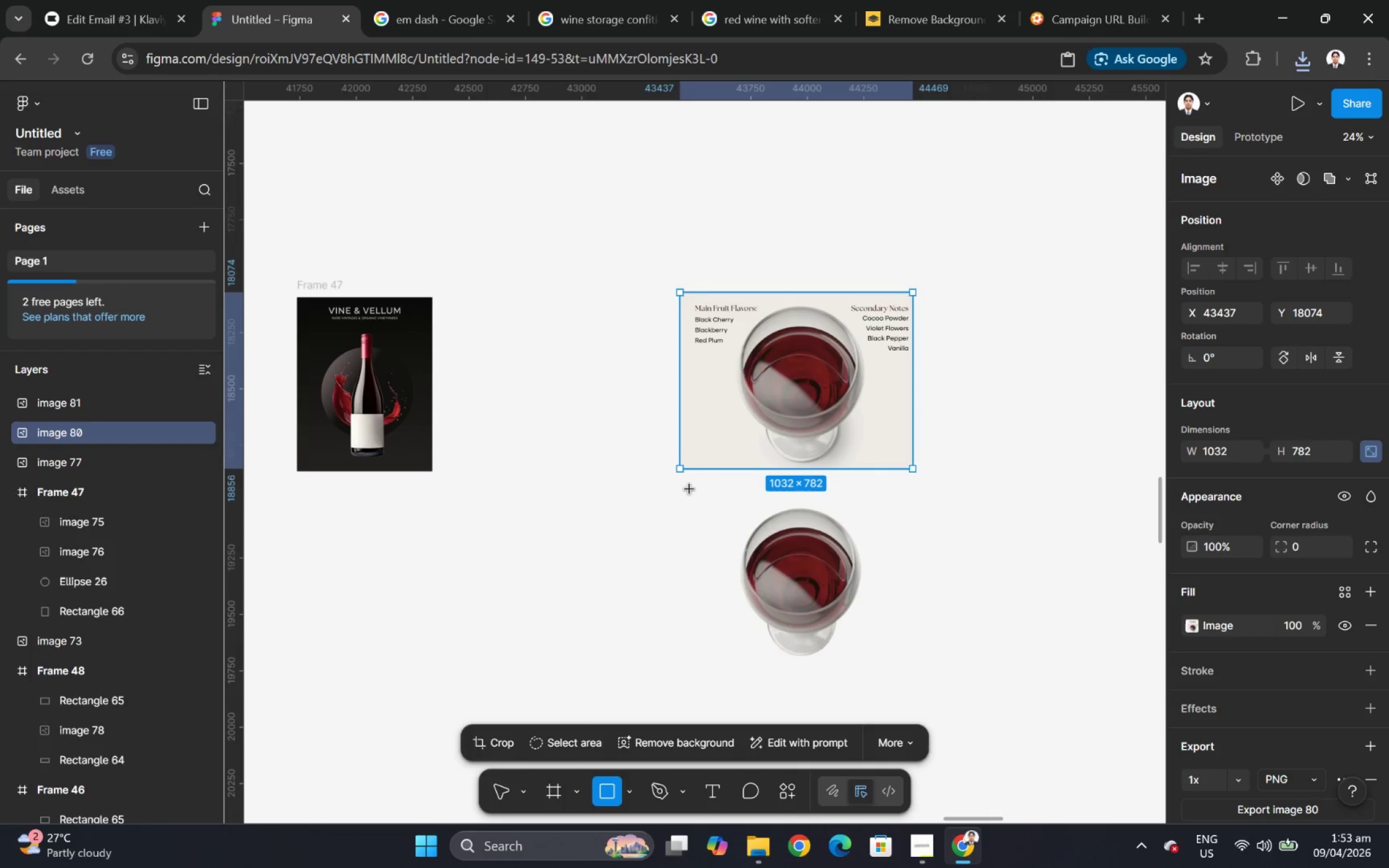 
left_click_drag(start_coordinate=[684, 489], to_coordinate=[912, 663])
 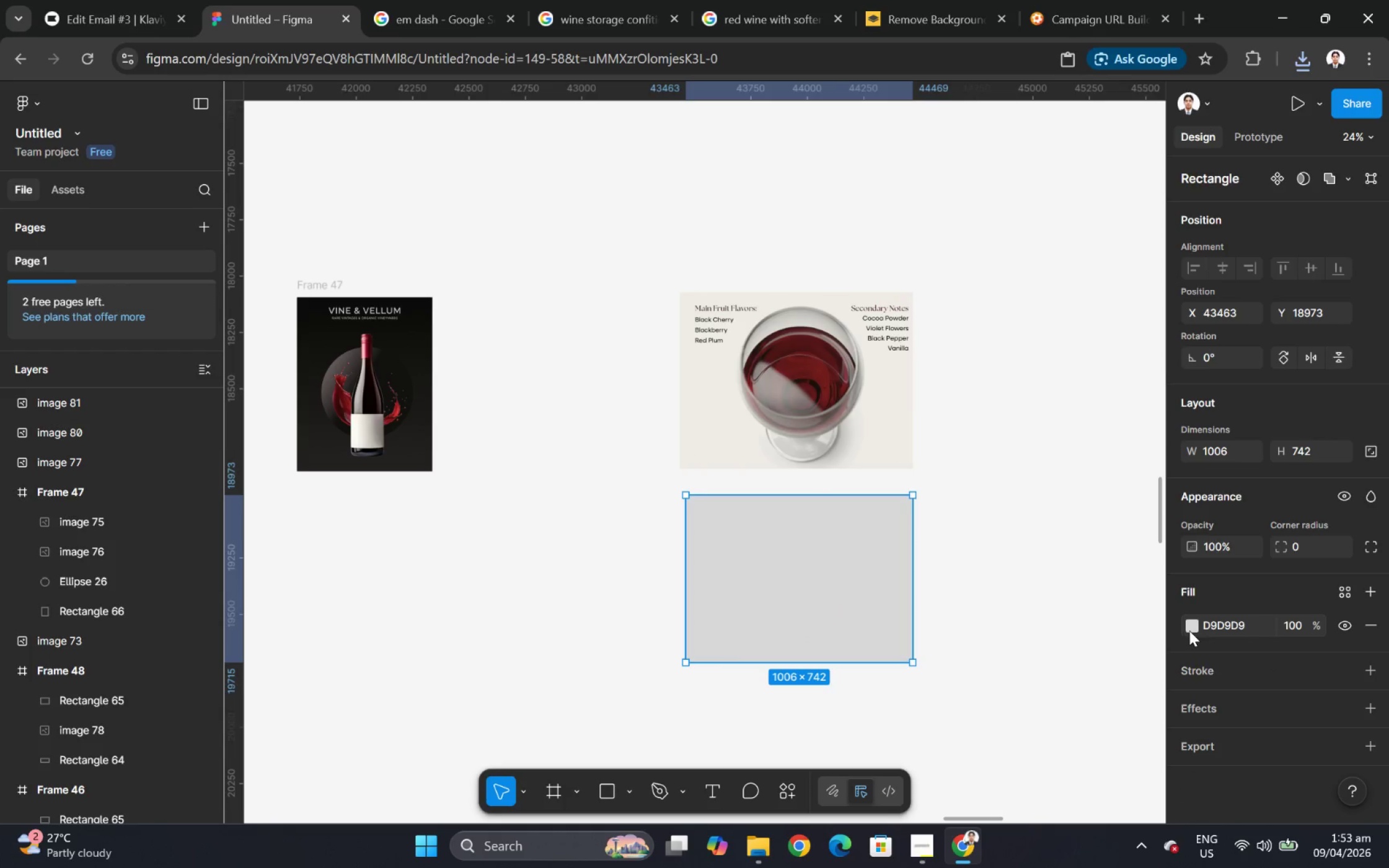 
left_click([1194, 625])
 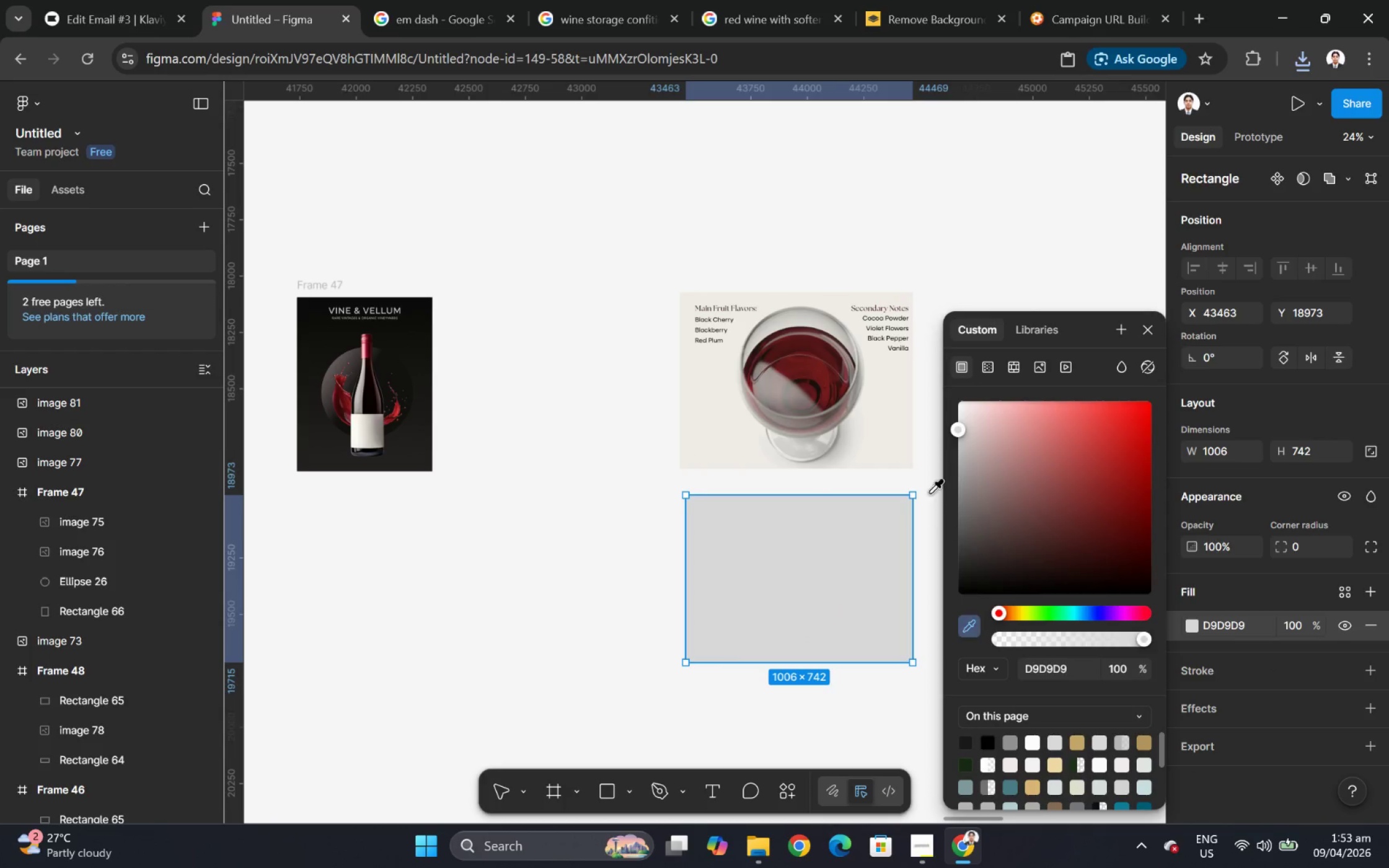 
left_click([888, 437])
 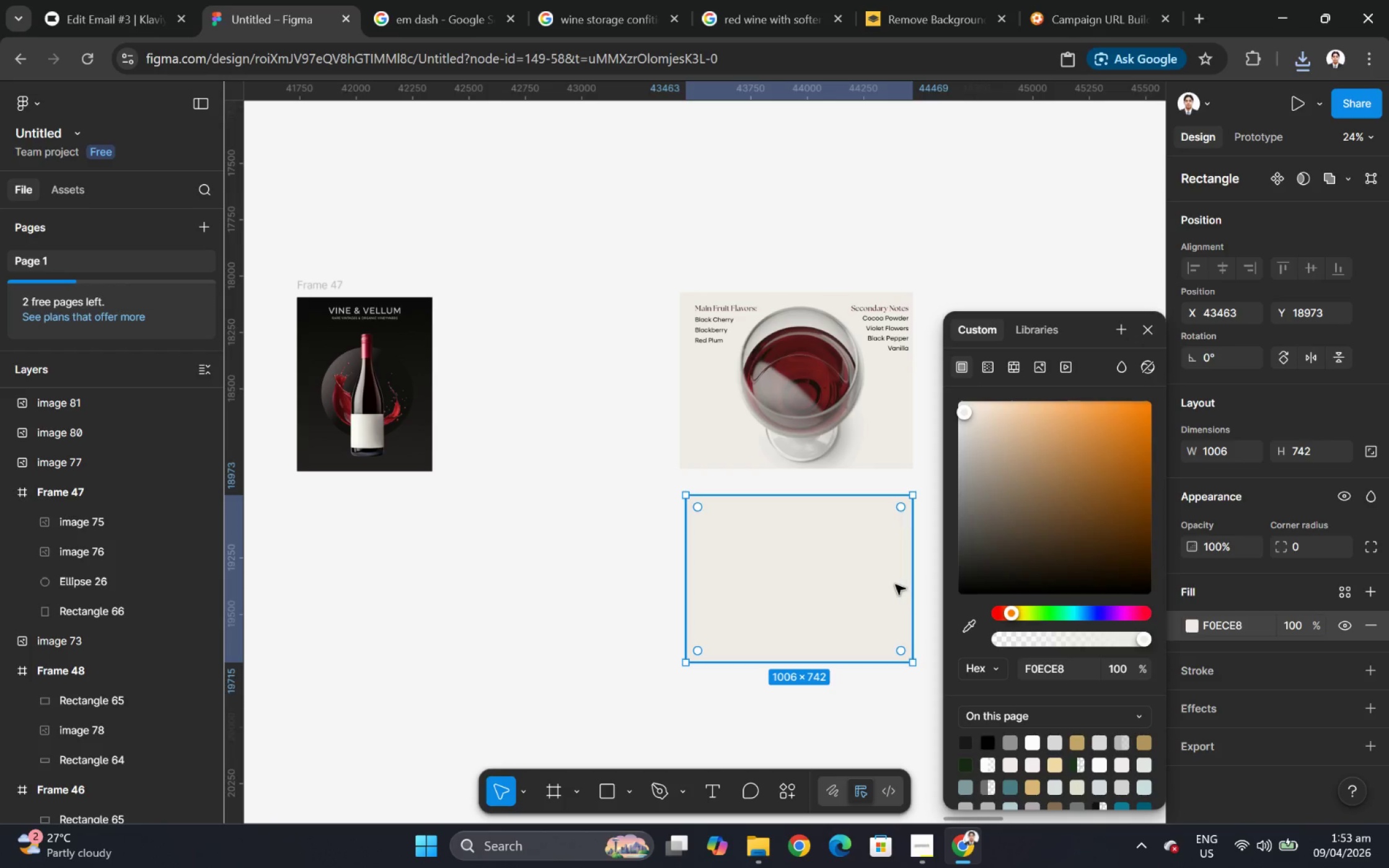 
left_click([895, 584])
 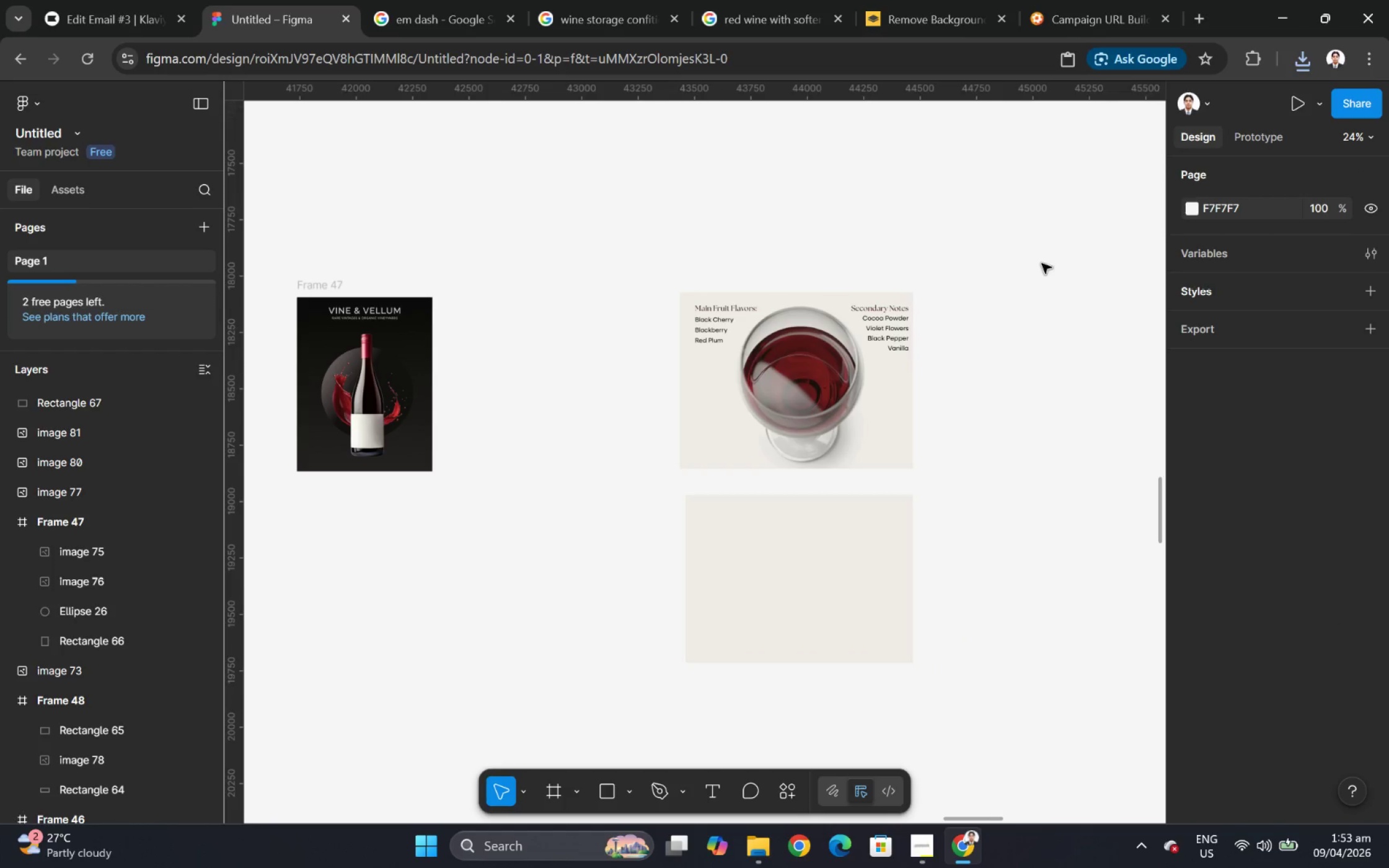 
left_click([850, 557])
 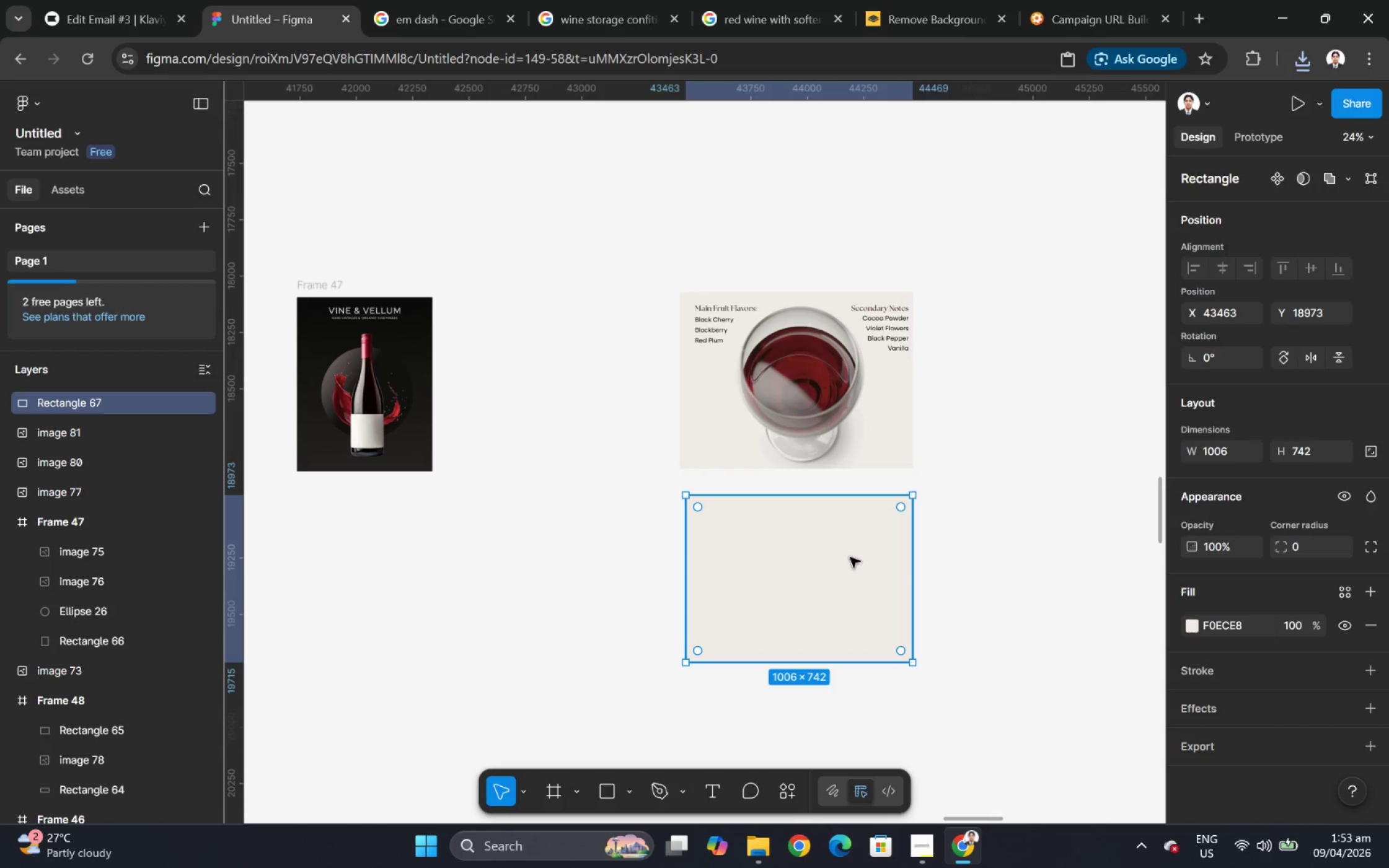 
key(Control+BracketLeft)
 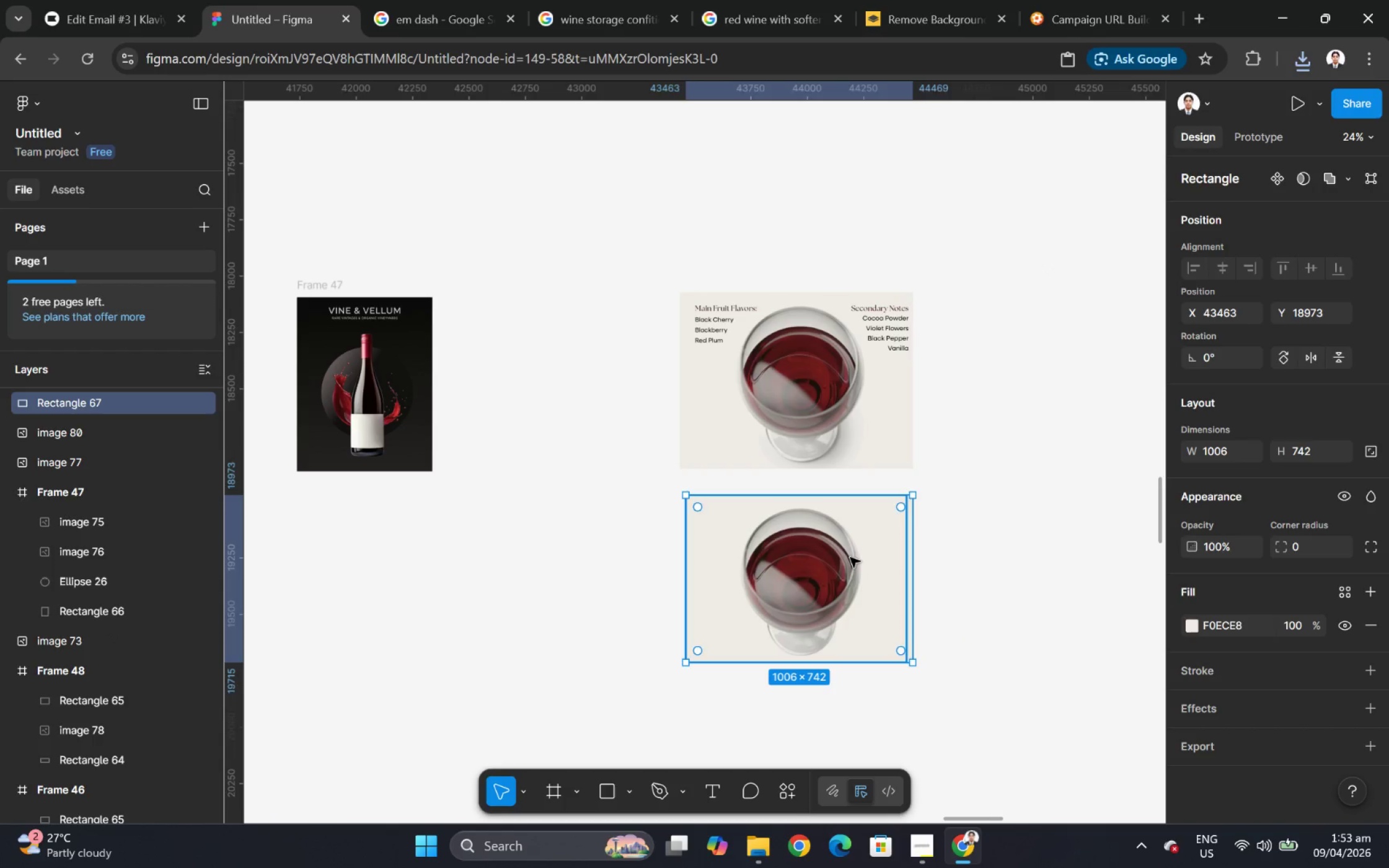 
left_click([1012, 581])
 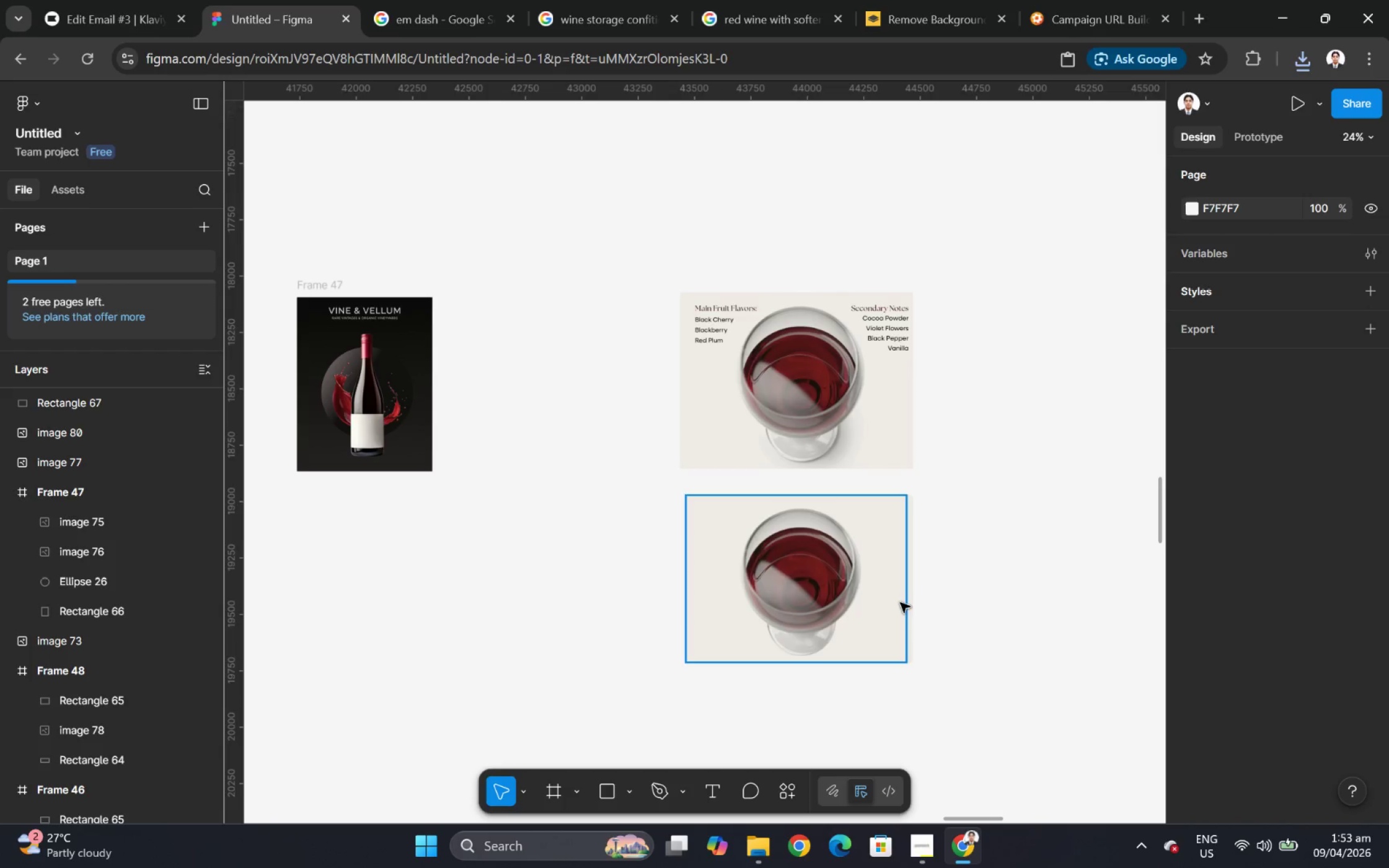 
wait(7.83)
 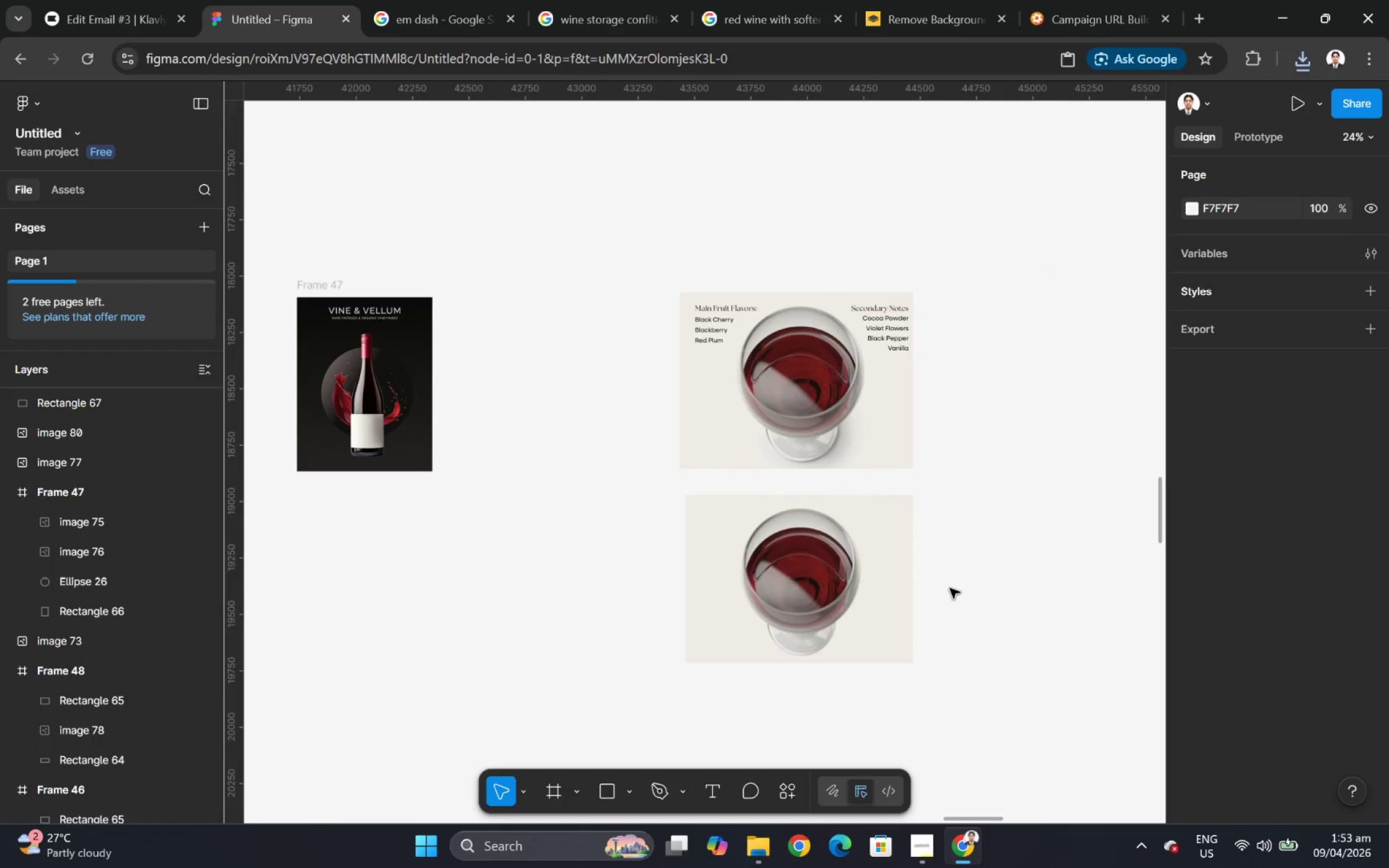 
left_click([911, 603])
 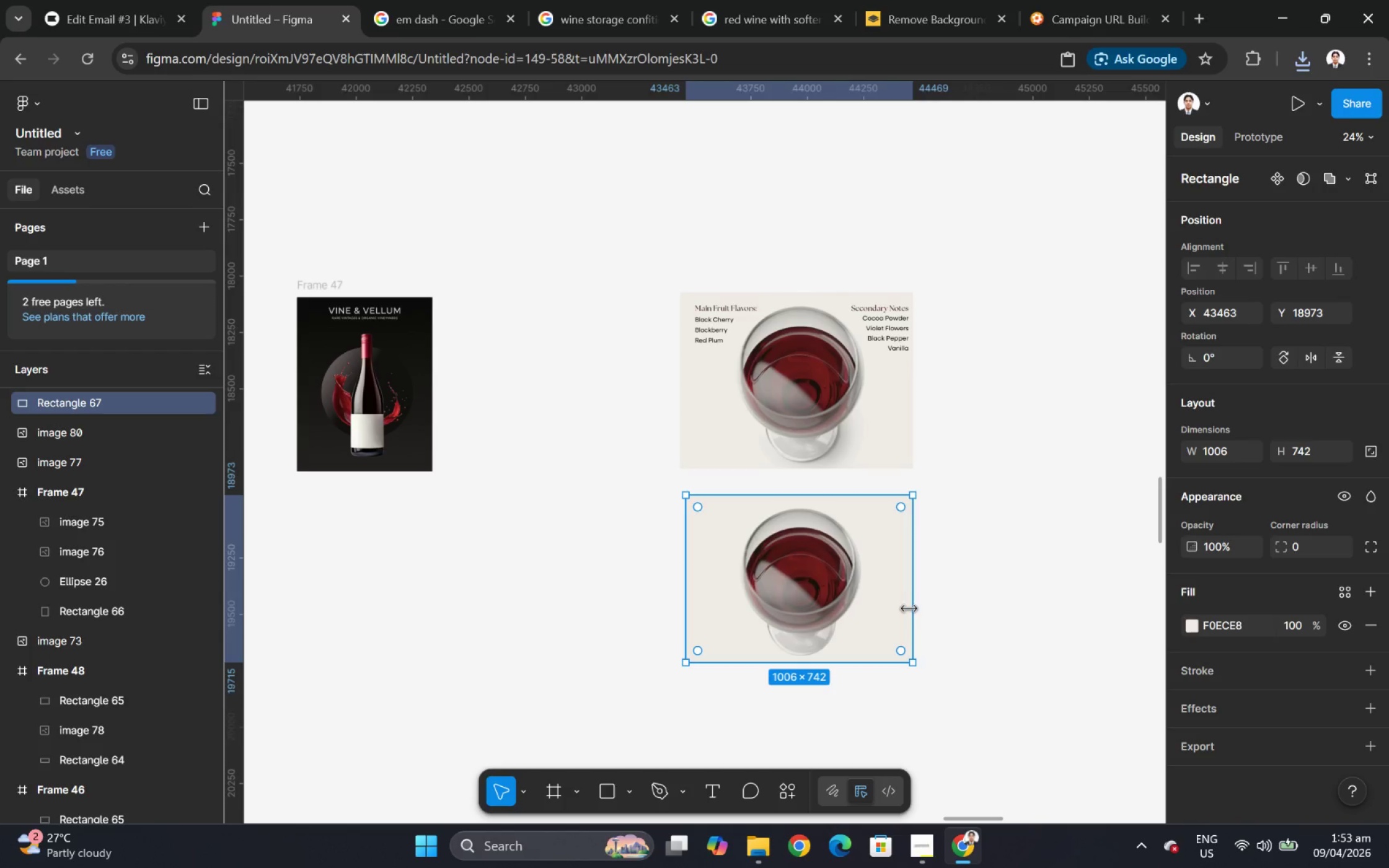 
left_click_drag(start_coordinate=[909, 608], to_coordinate=[915, 607])
 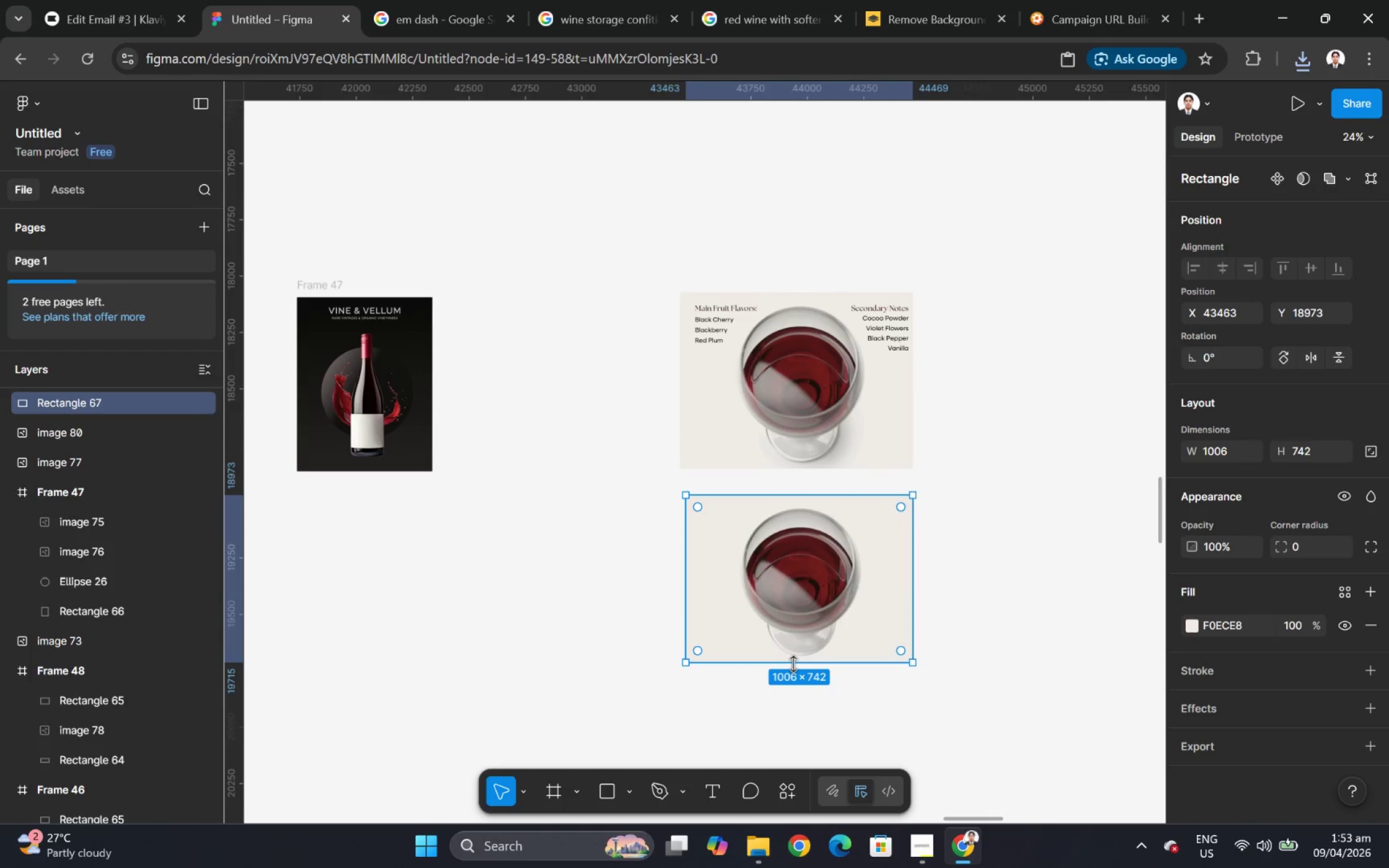 
left_click_drag(start_coordinate=[793, 664], to_coordinate=[795, 682])
 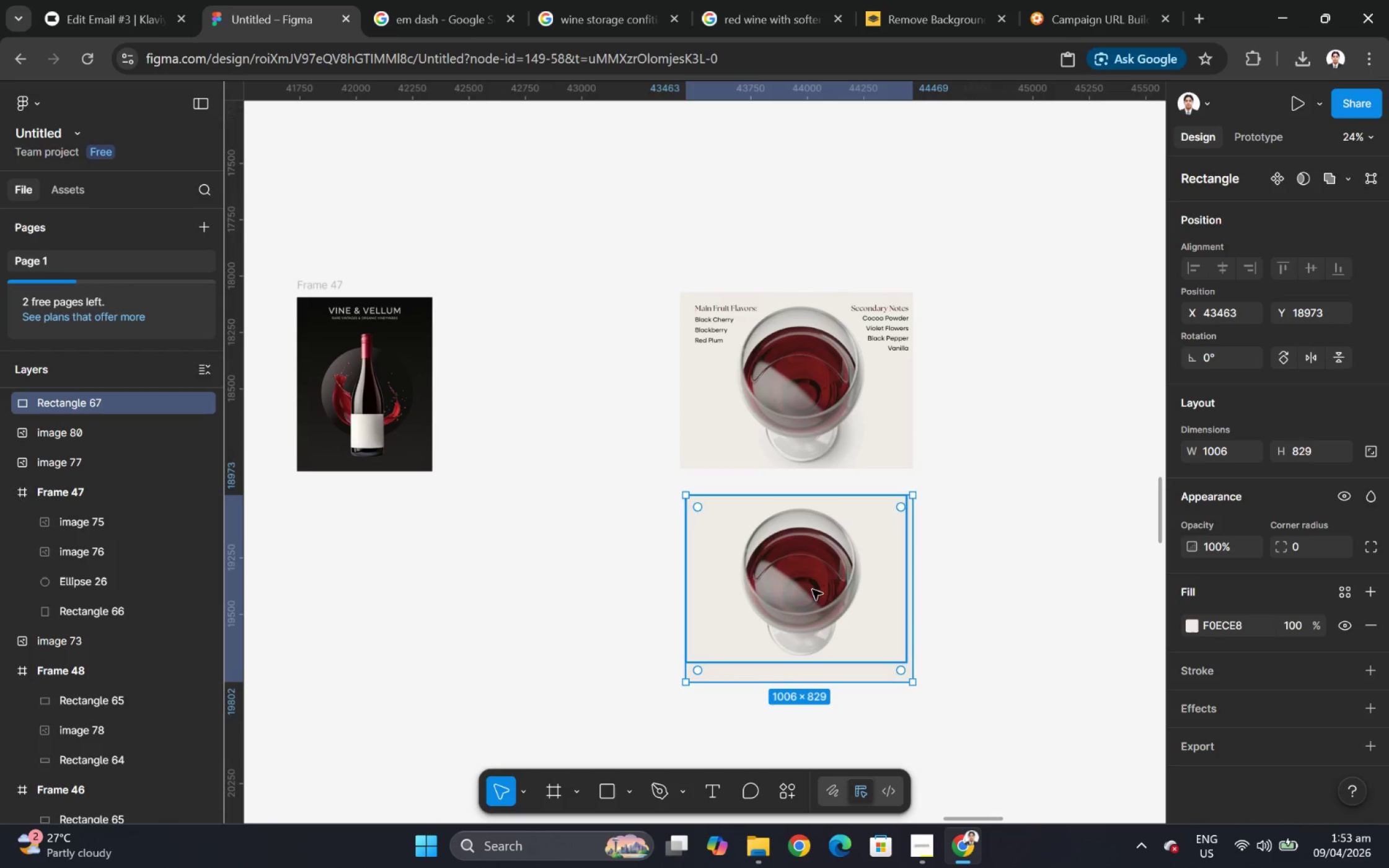 
left_click([812, 589])
 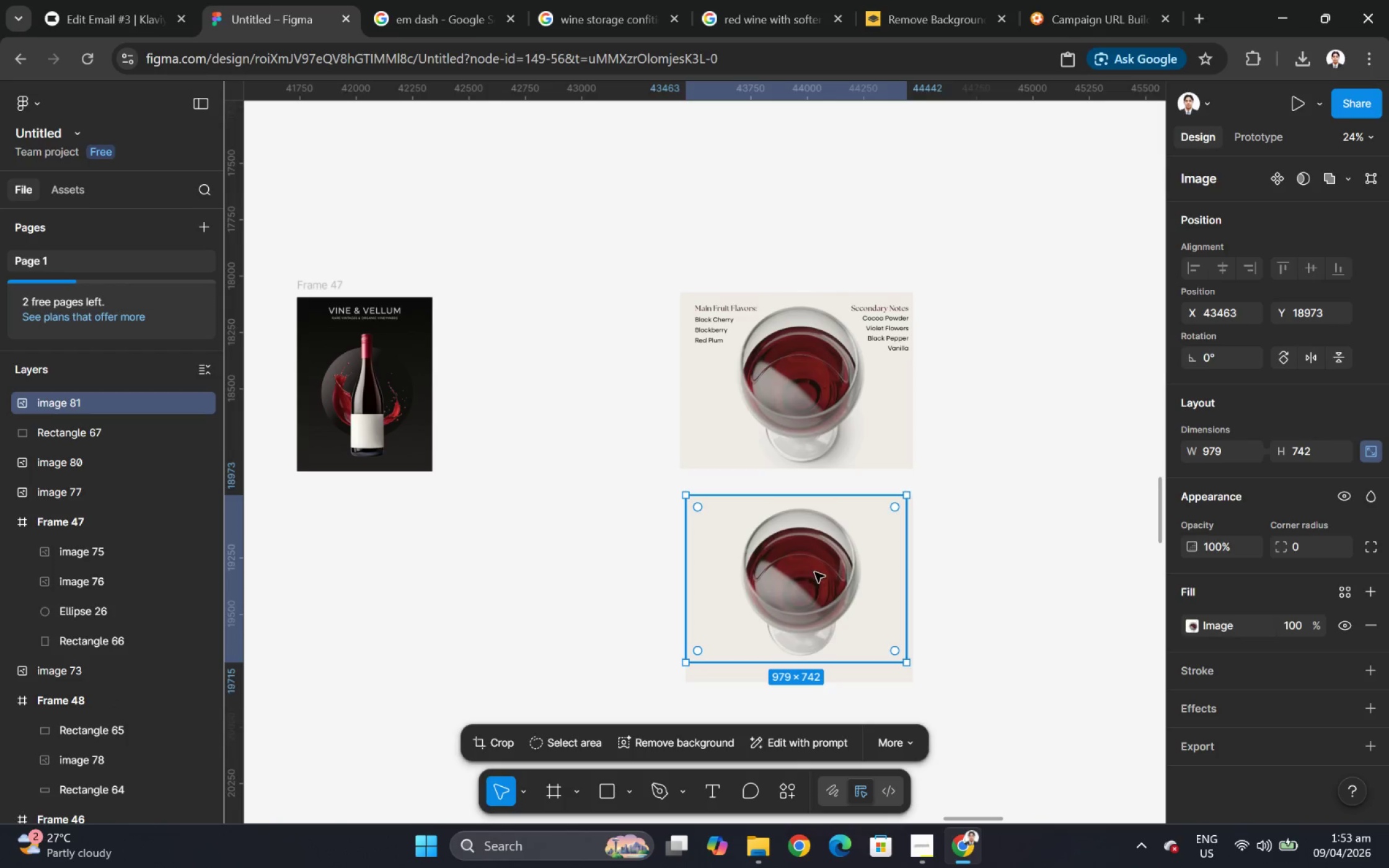 
left_click_drag(start_coordinate=[814, 572], to_coordinate=[811, 589])
 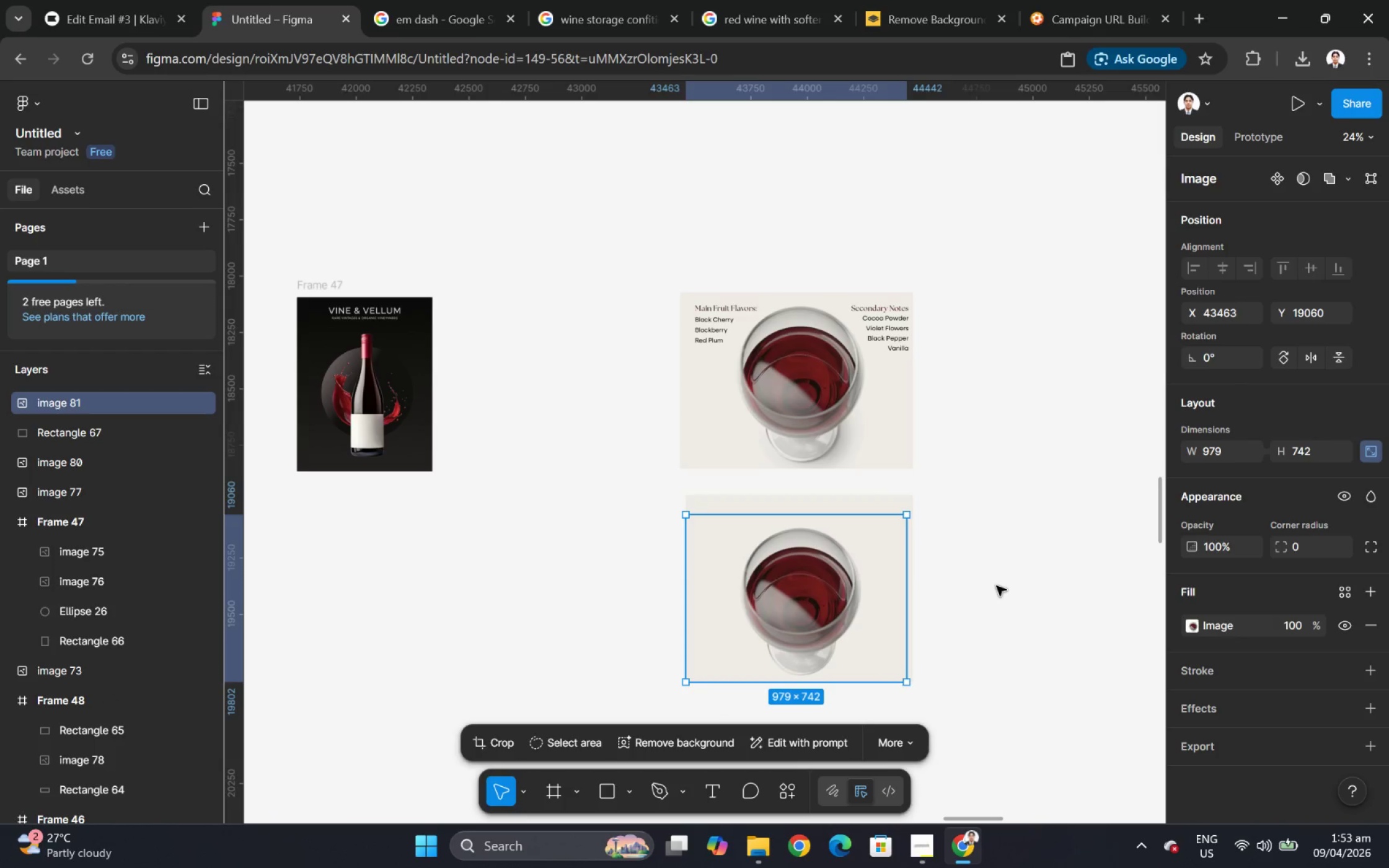 
left_click([996, 585])
 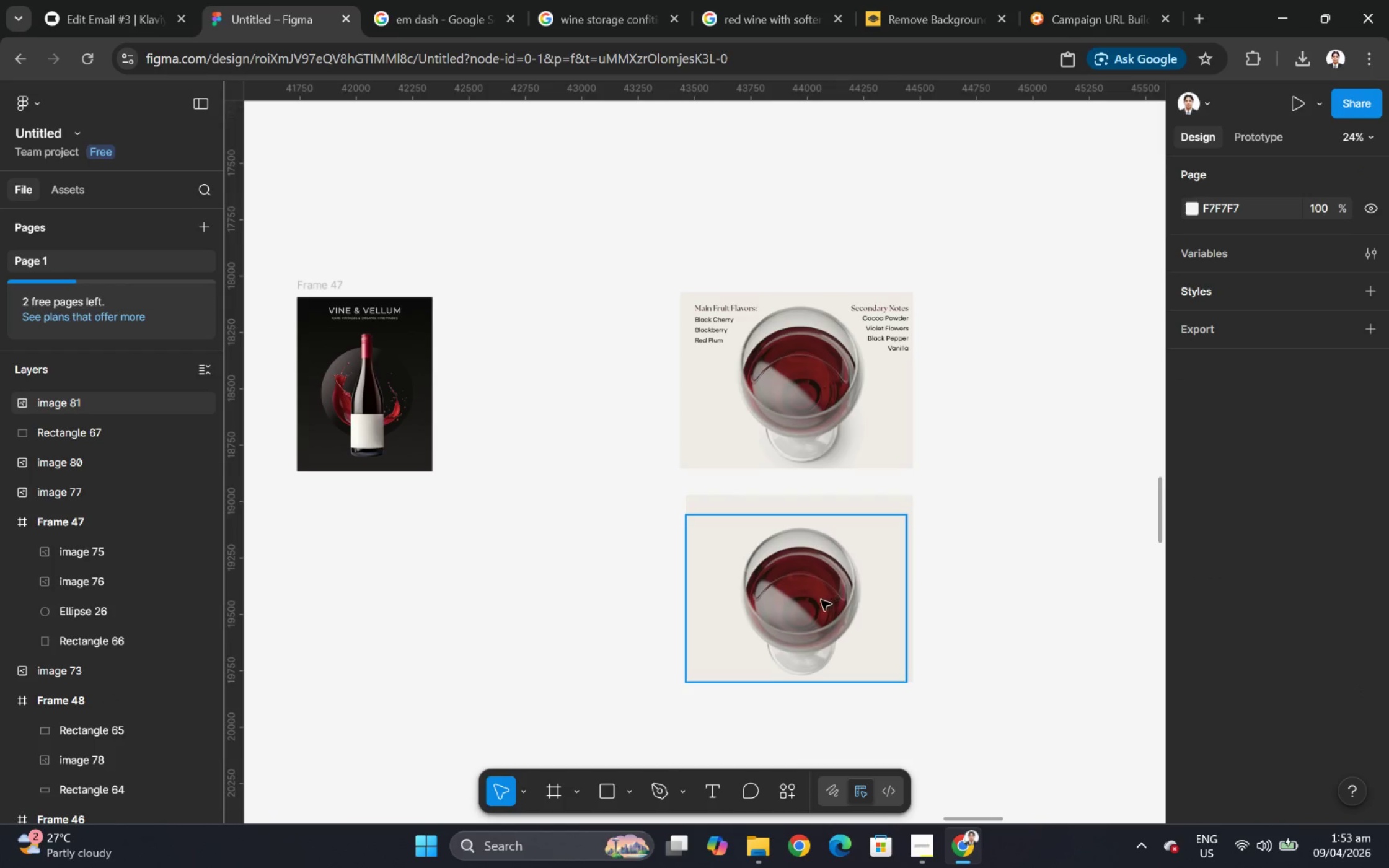 
left_click_drag(start_coordinate=[818, 602], to_coordinate=[818, 592])
 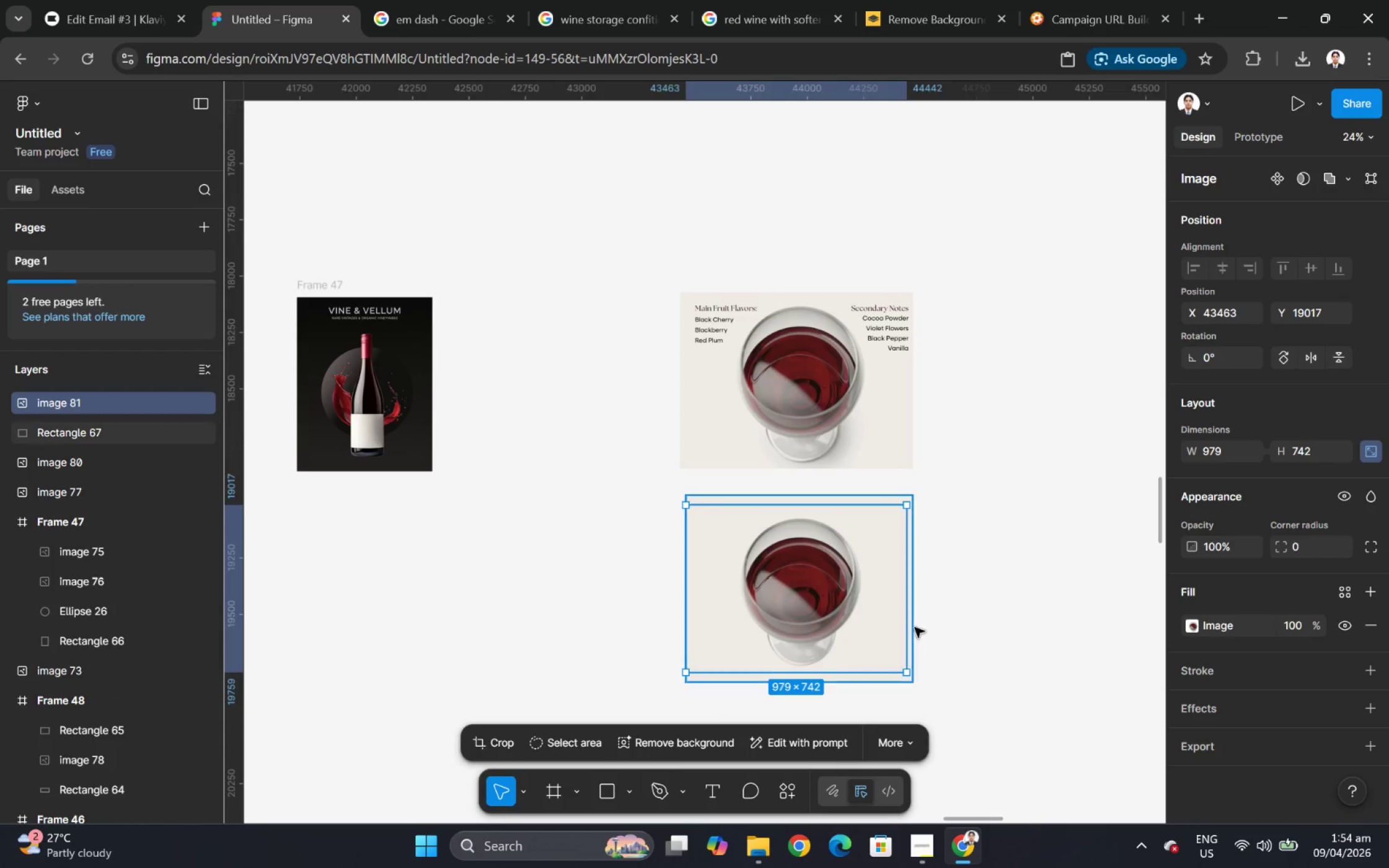 
left_click([914, 627])
 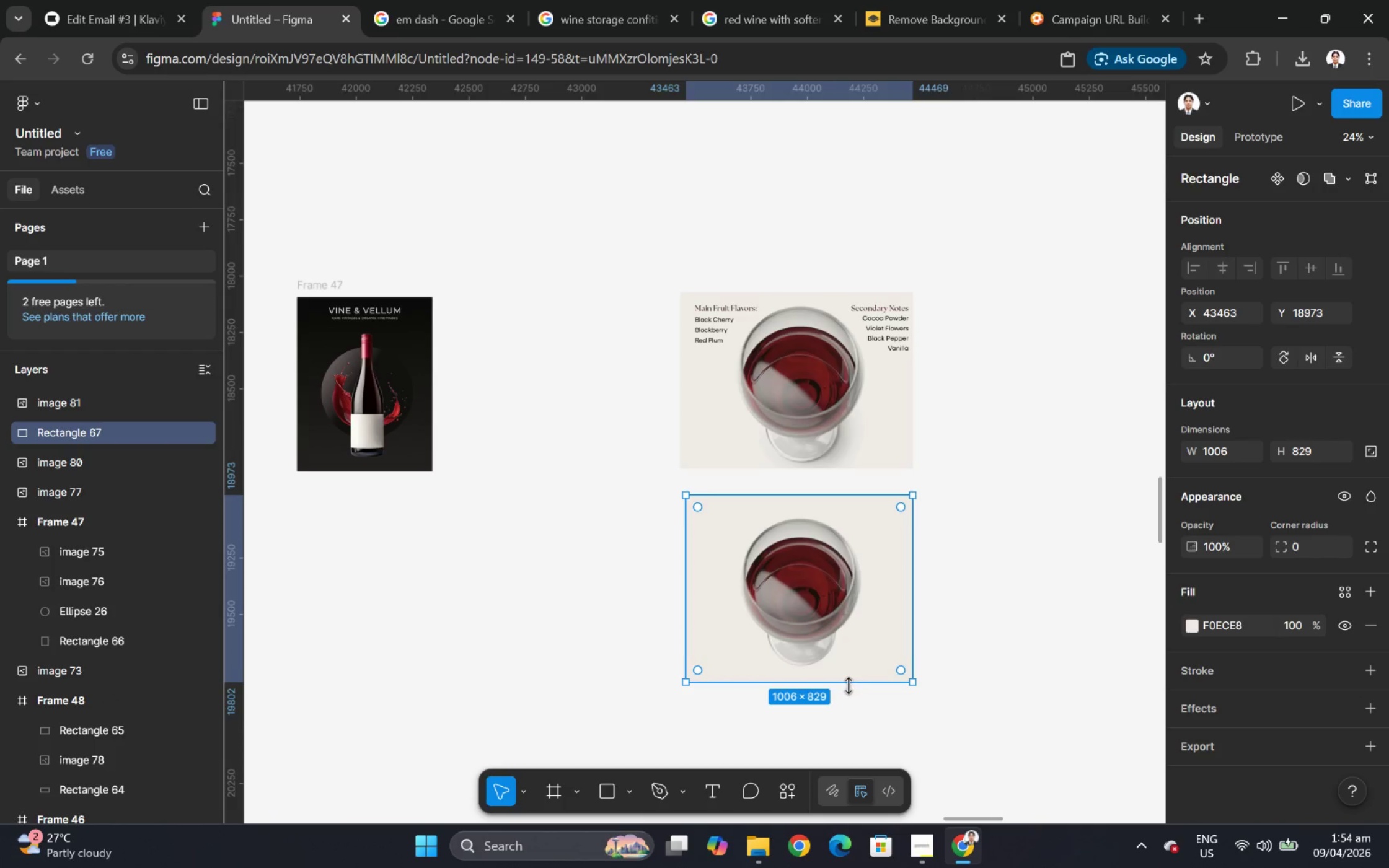 
left_click_drag(start_coordinate=[848, 685], to_coordinate=[850, 679])
 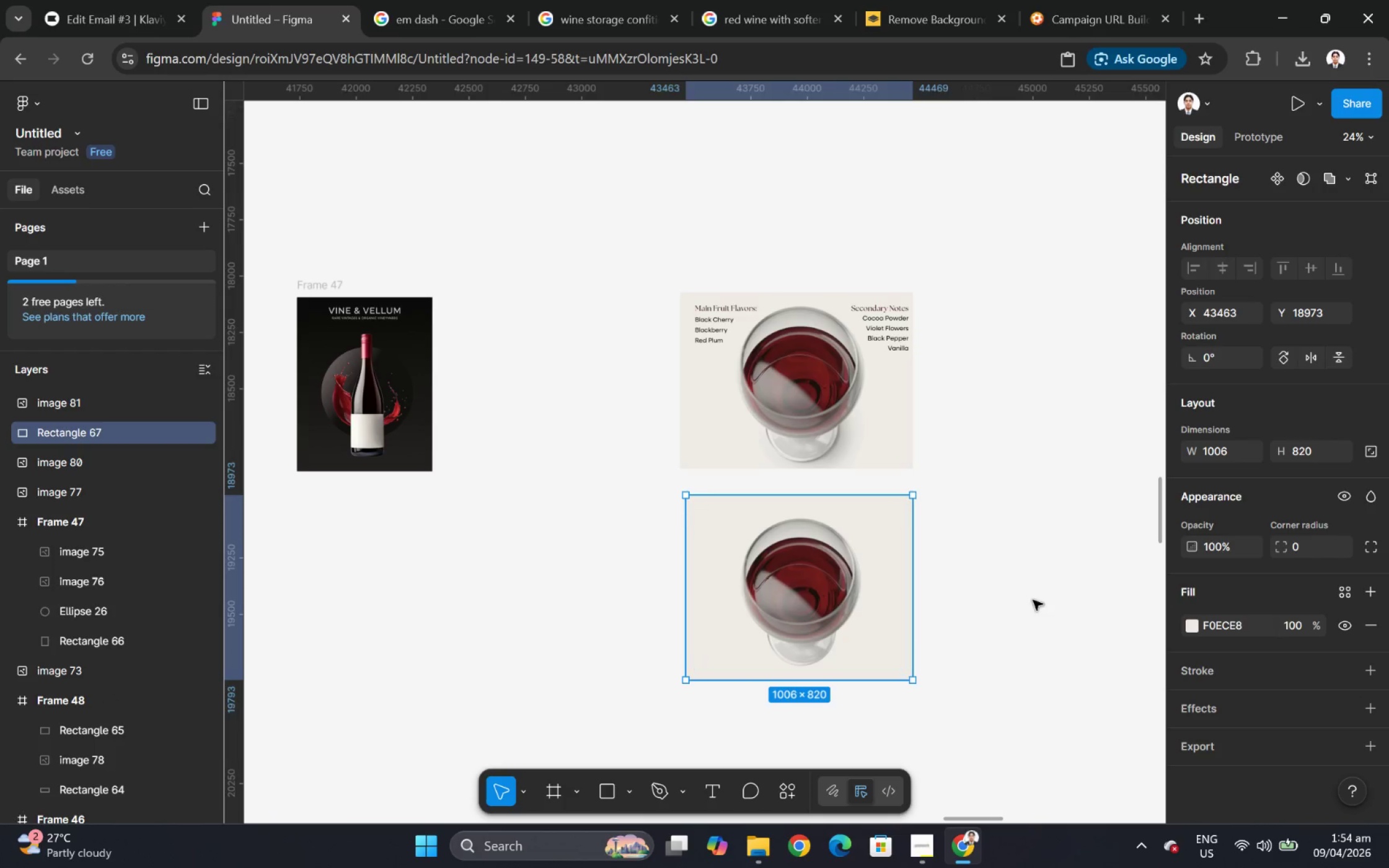 
left_click([1033, 599])
 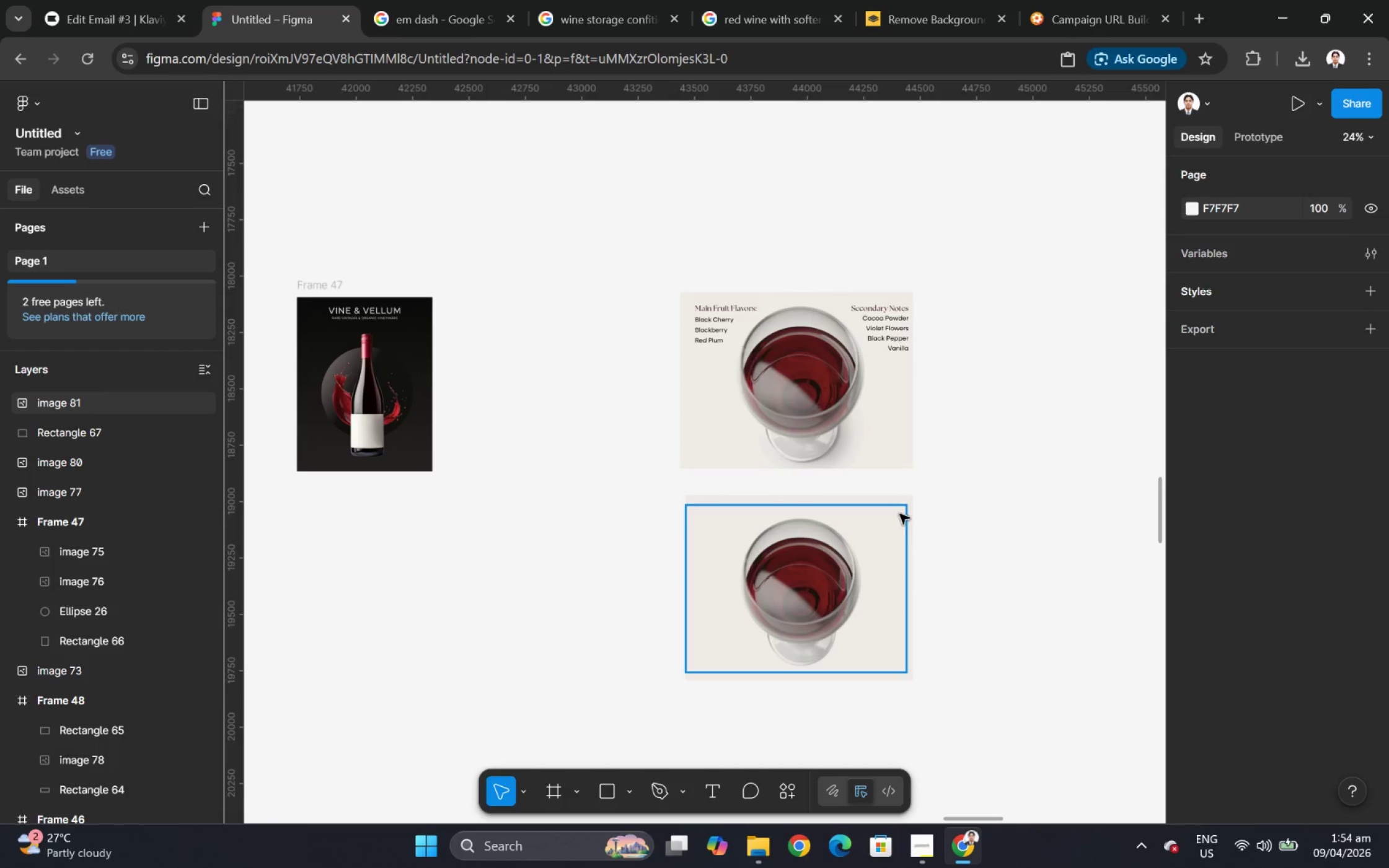 
left_click([906, 497])
 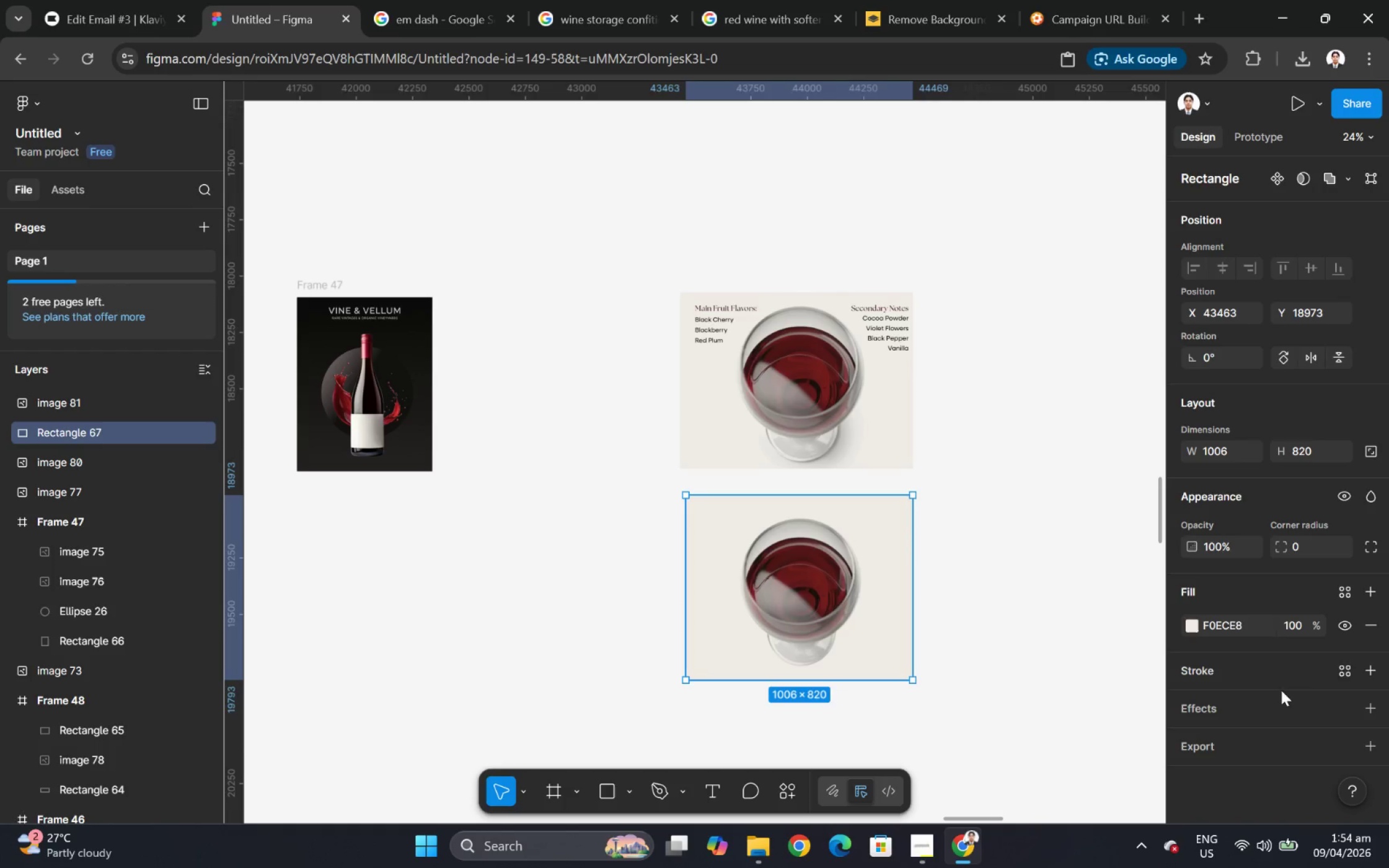 
left_click([626, 504])
 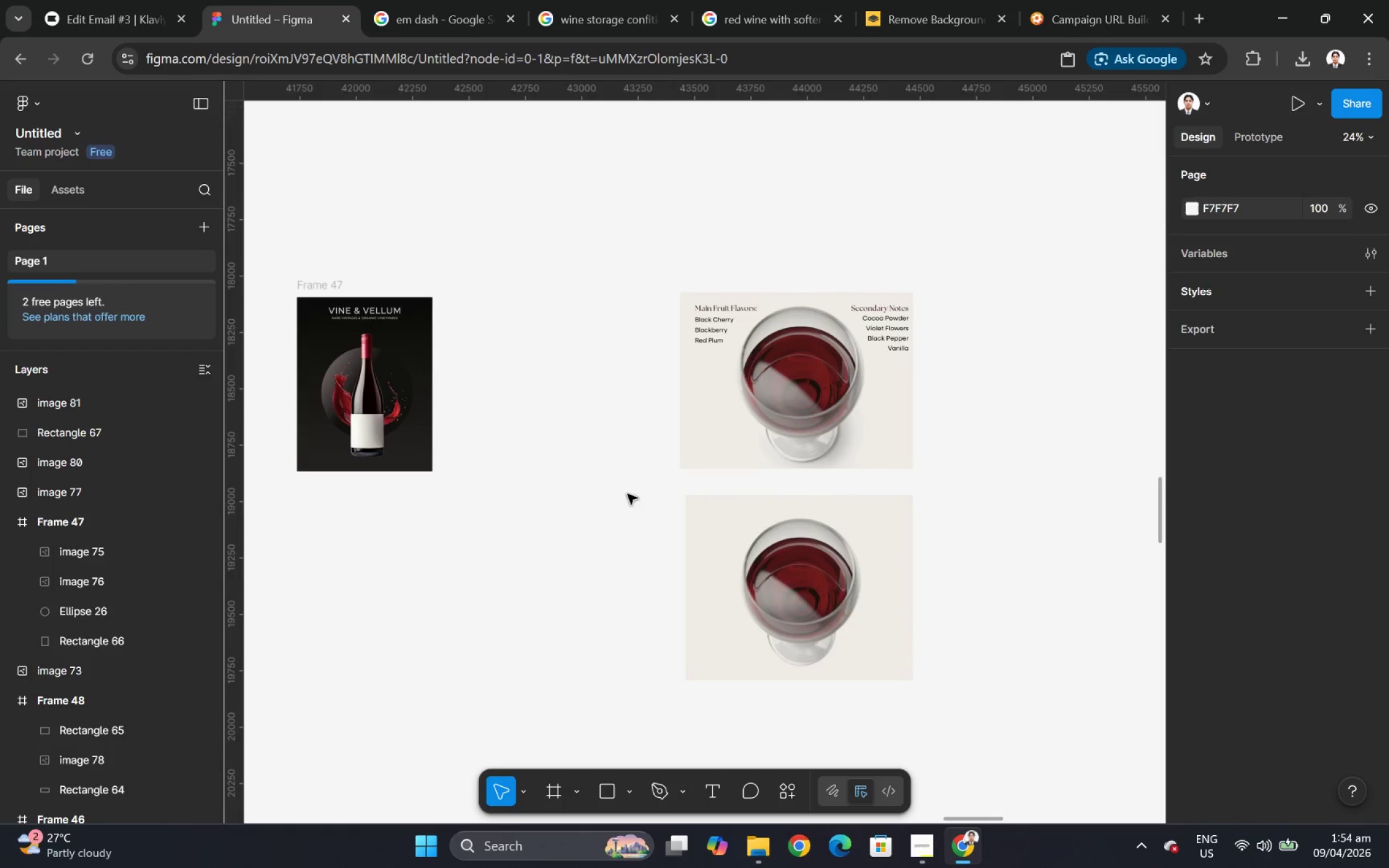 
left_click_drag(start_coordinate=[627, 493], to_coordinate=[1003, 652])
 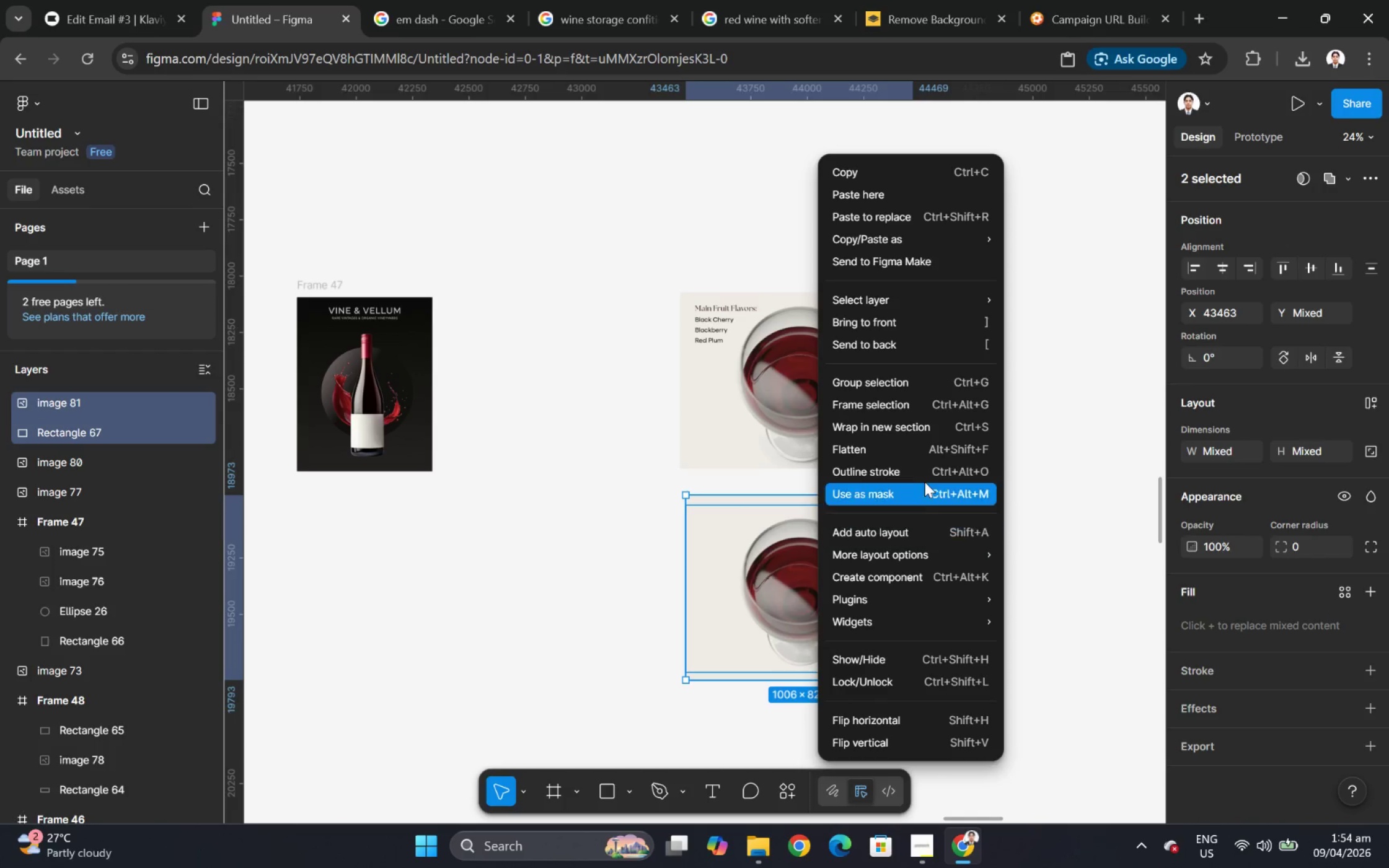 
scroll: coordinate [1301, 697], scroll_direction: down, amount: 3.0
 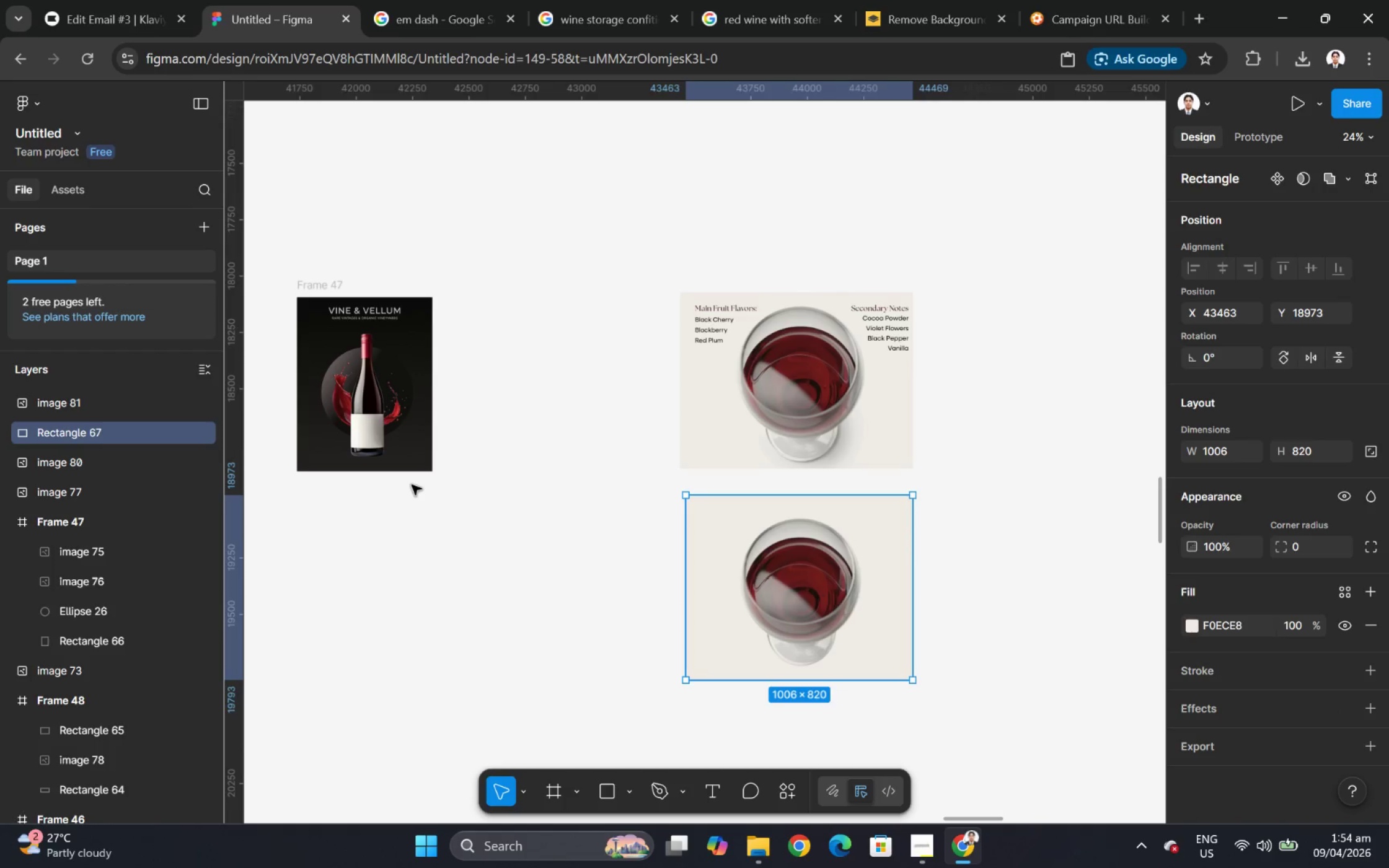 
left_click([907, 397])
 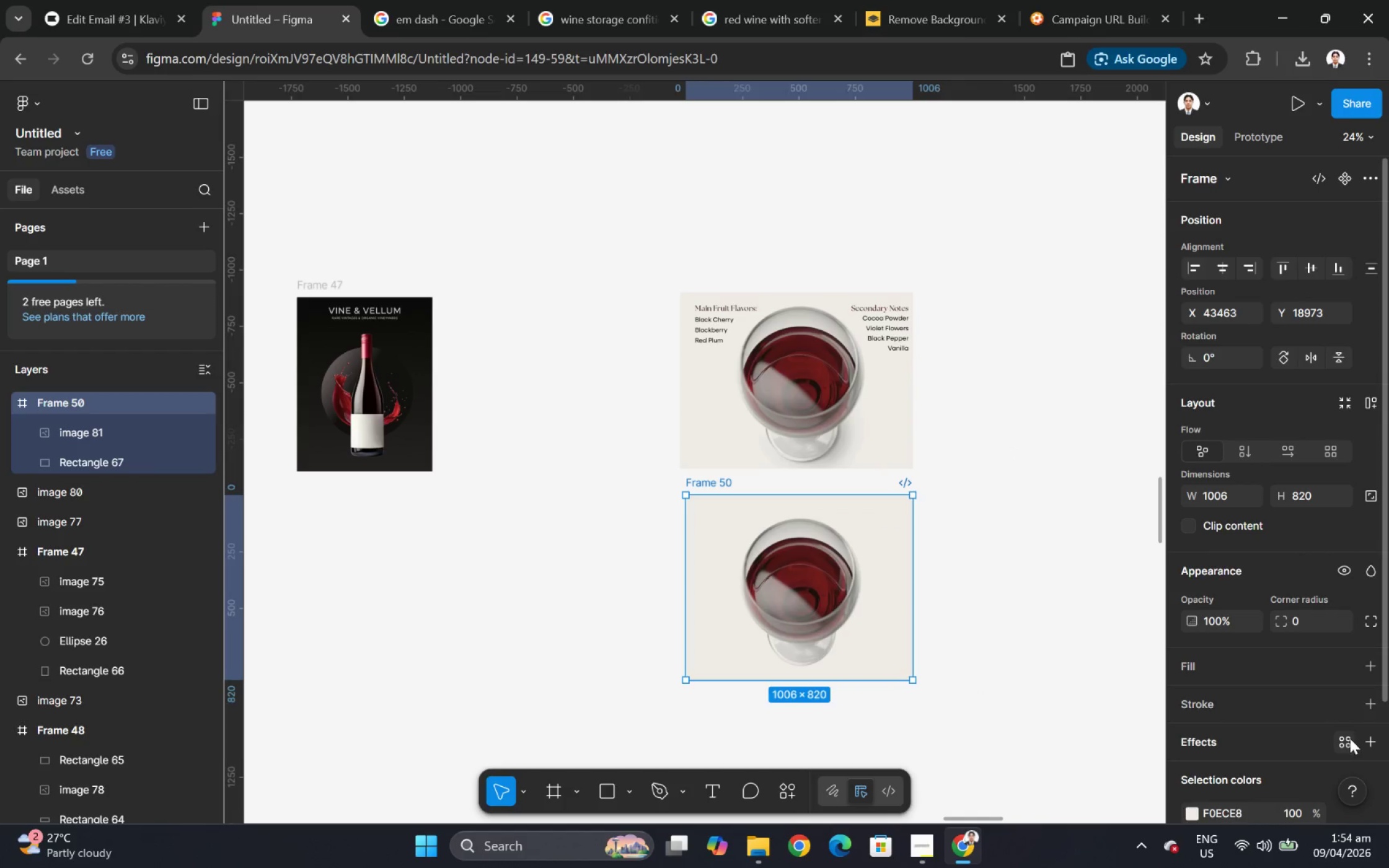 
left_click([1372, 764])
 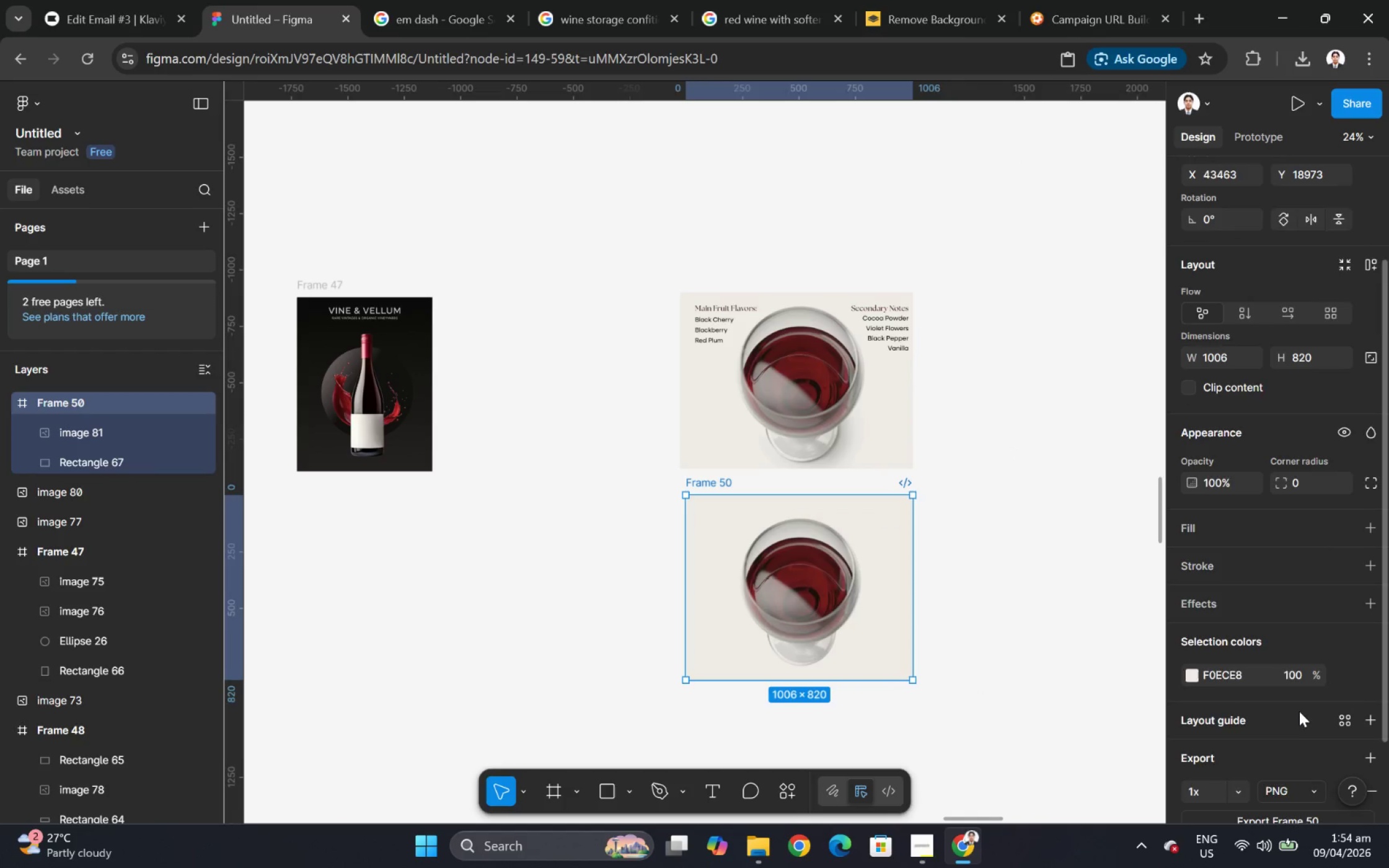 
scroll: coordinate [1297, 710], scroll_direction: down, amount: 8.0
 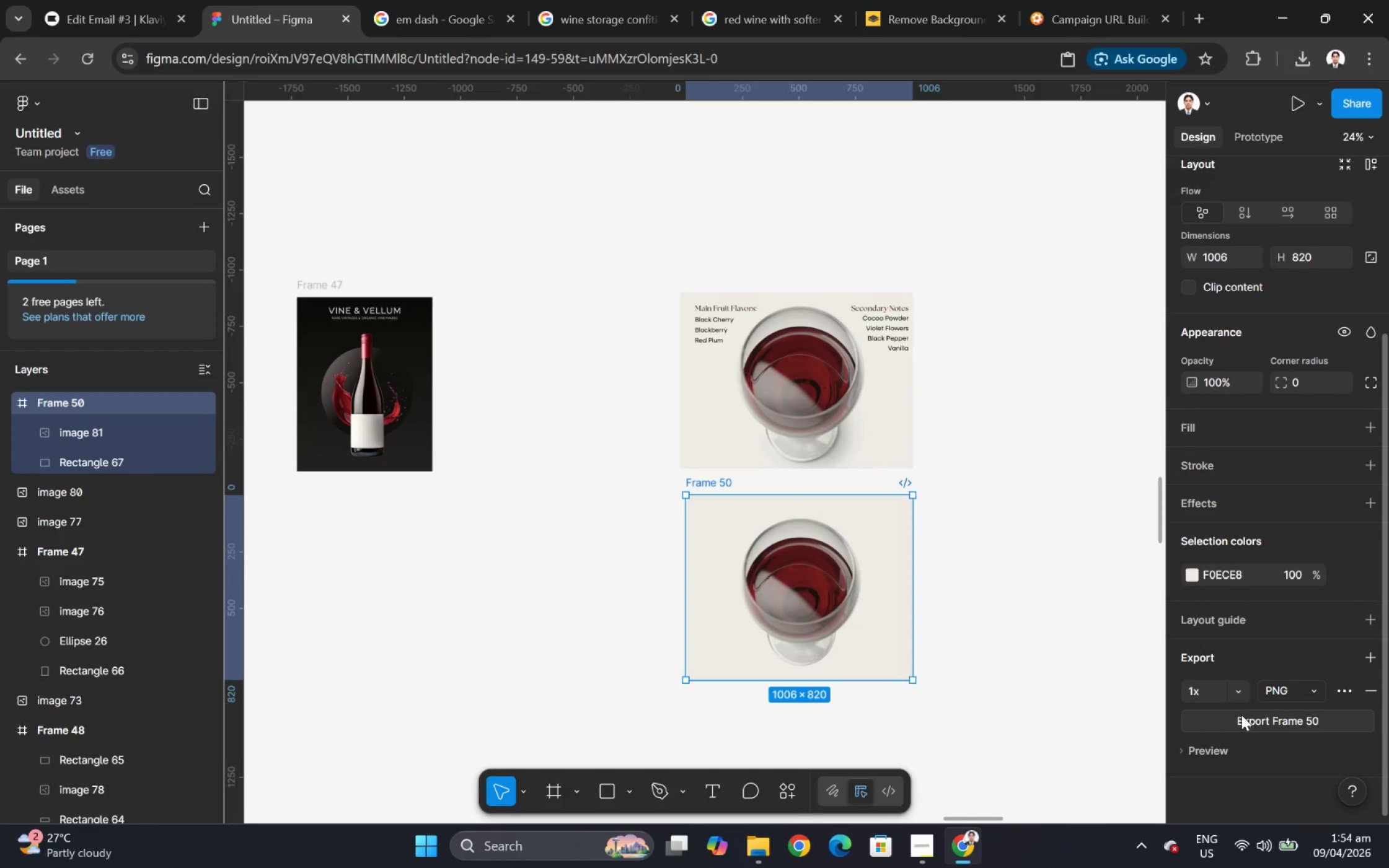 
left_click([1241, 714])
 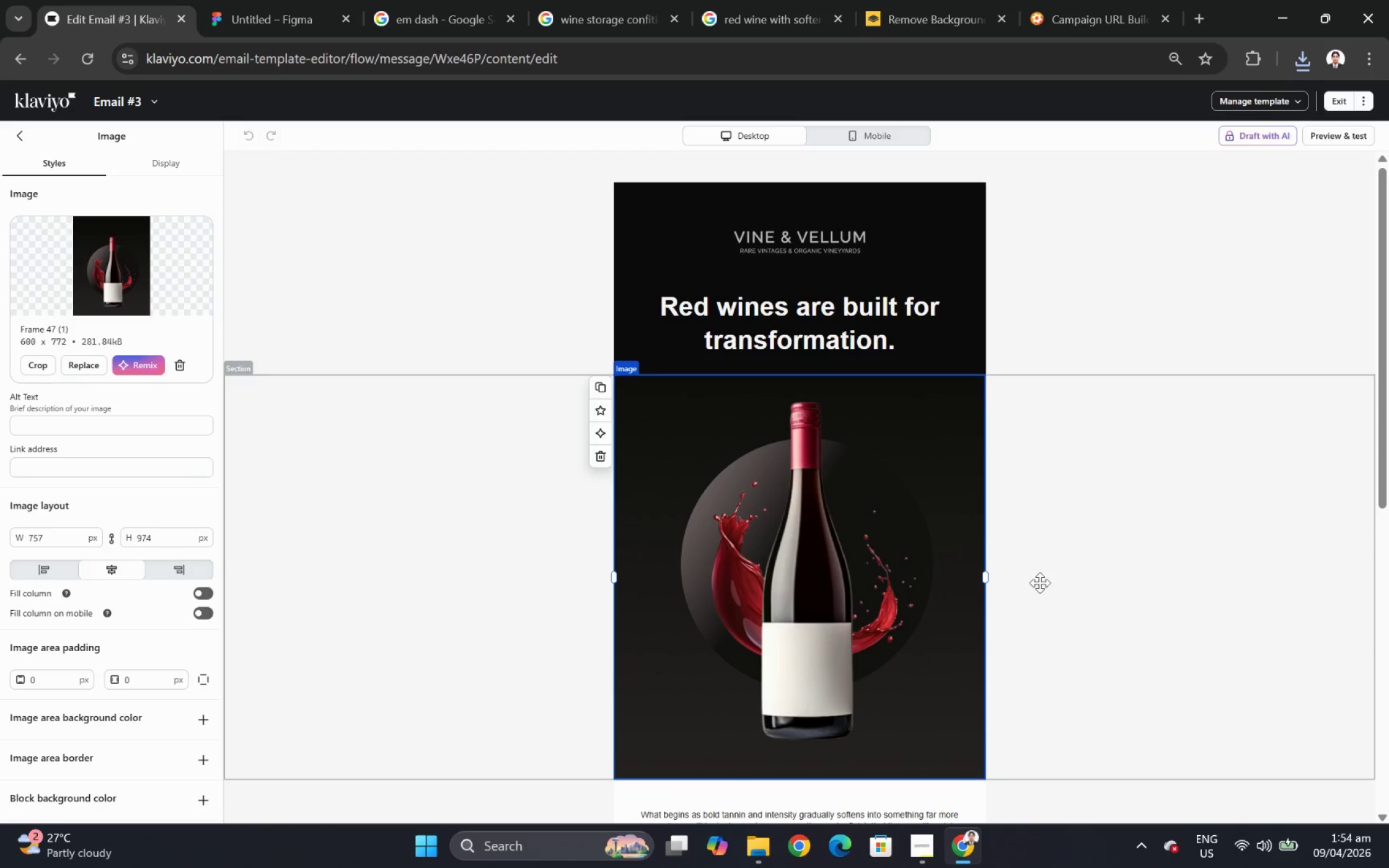 
scroll: coordinate [1095, 574], scroll_direction: down, amount: 4.0
 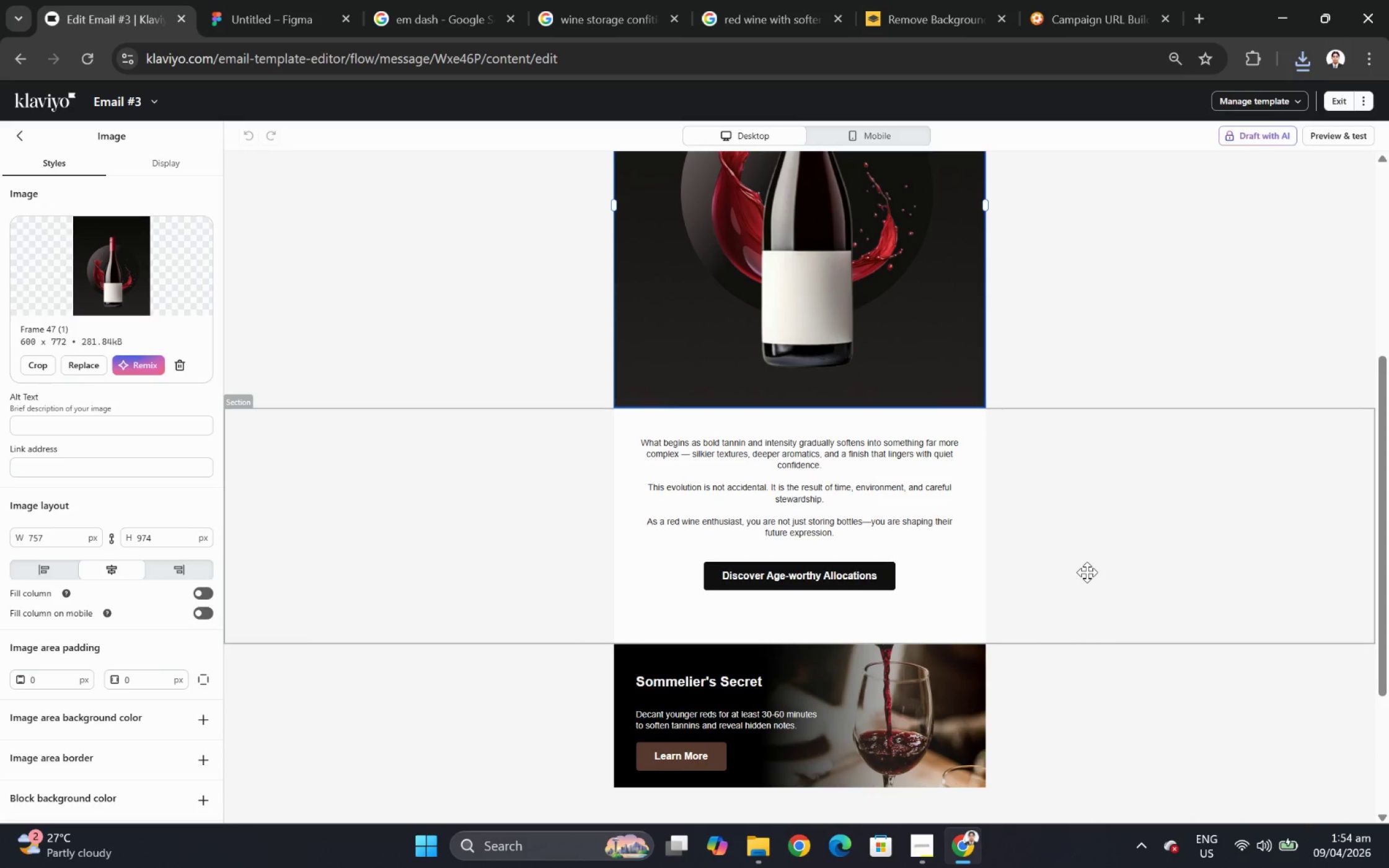 
left_click([1075, 517])
 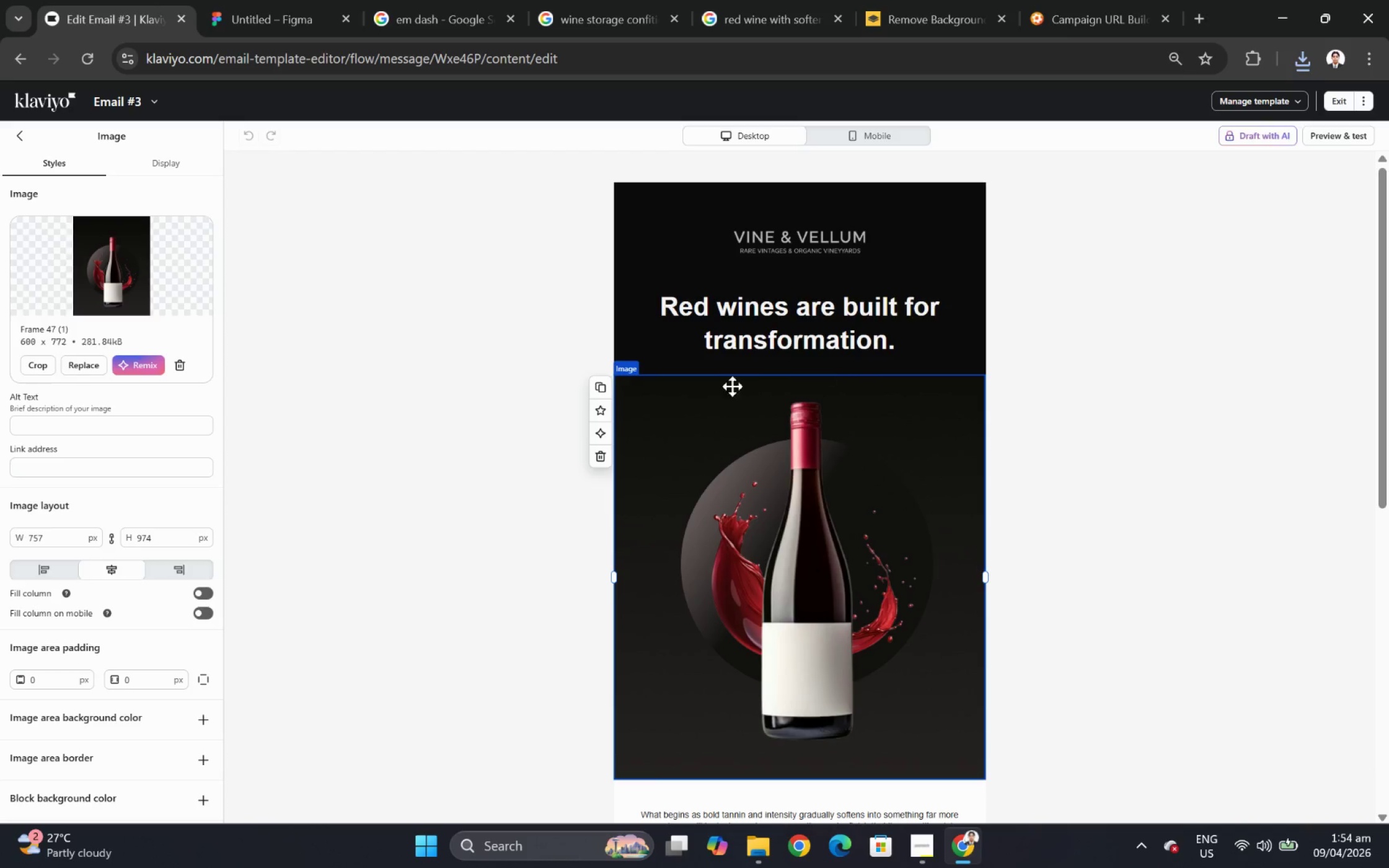 
scroll: coordinate [1087, 572], scroll_direction: up, amount: 4.0
 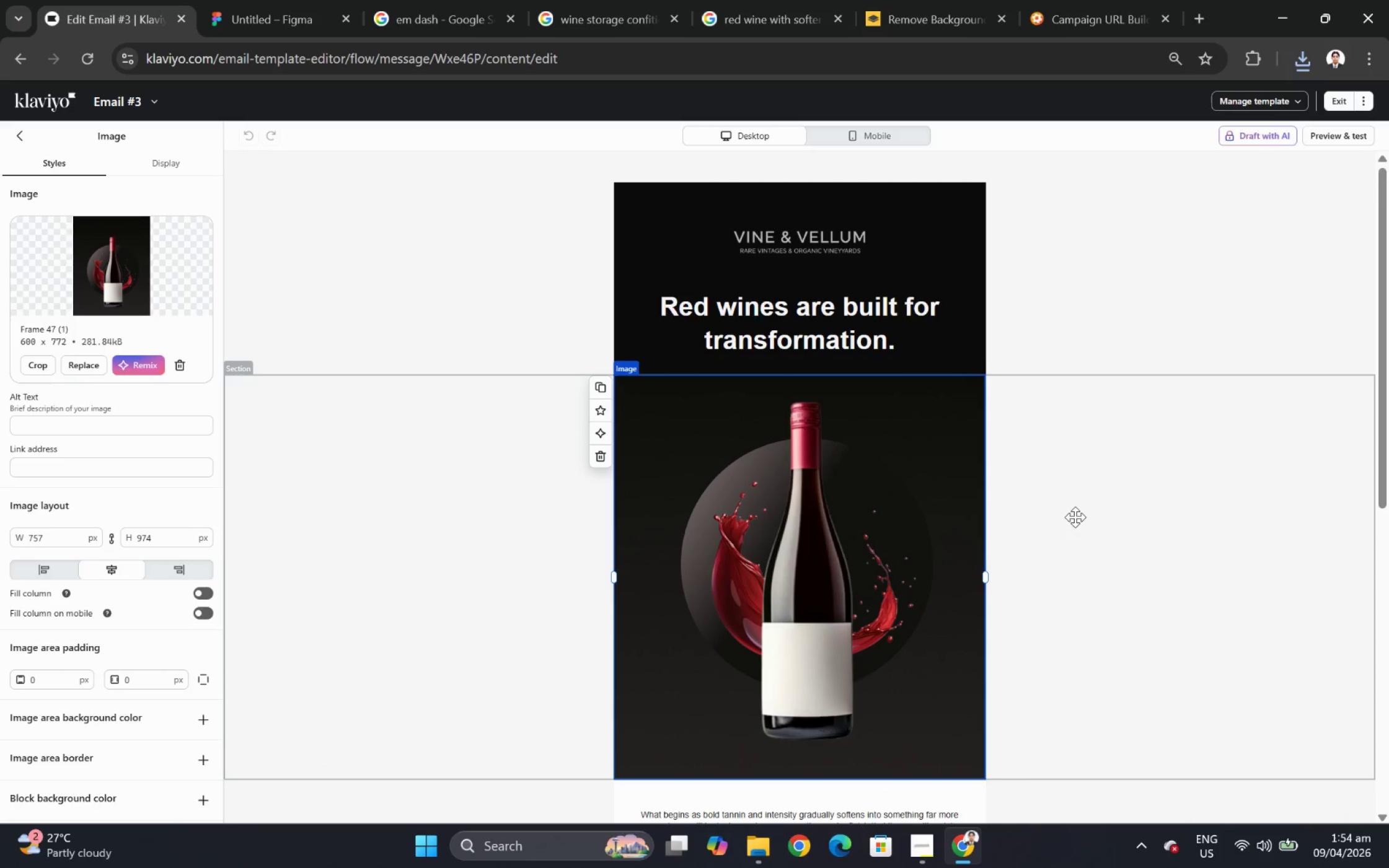 
scroll: coordinate [855, 479], scroll_direction: down, amount: 3.0
 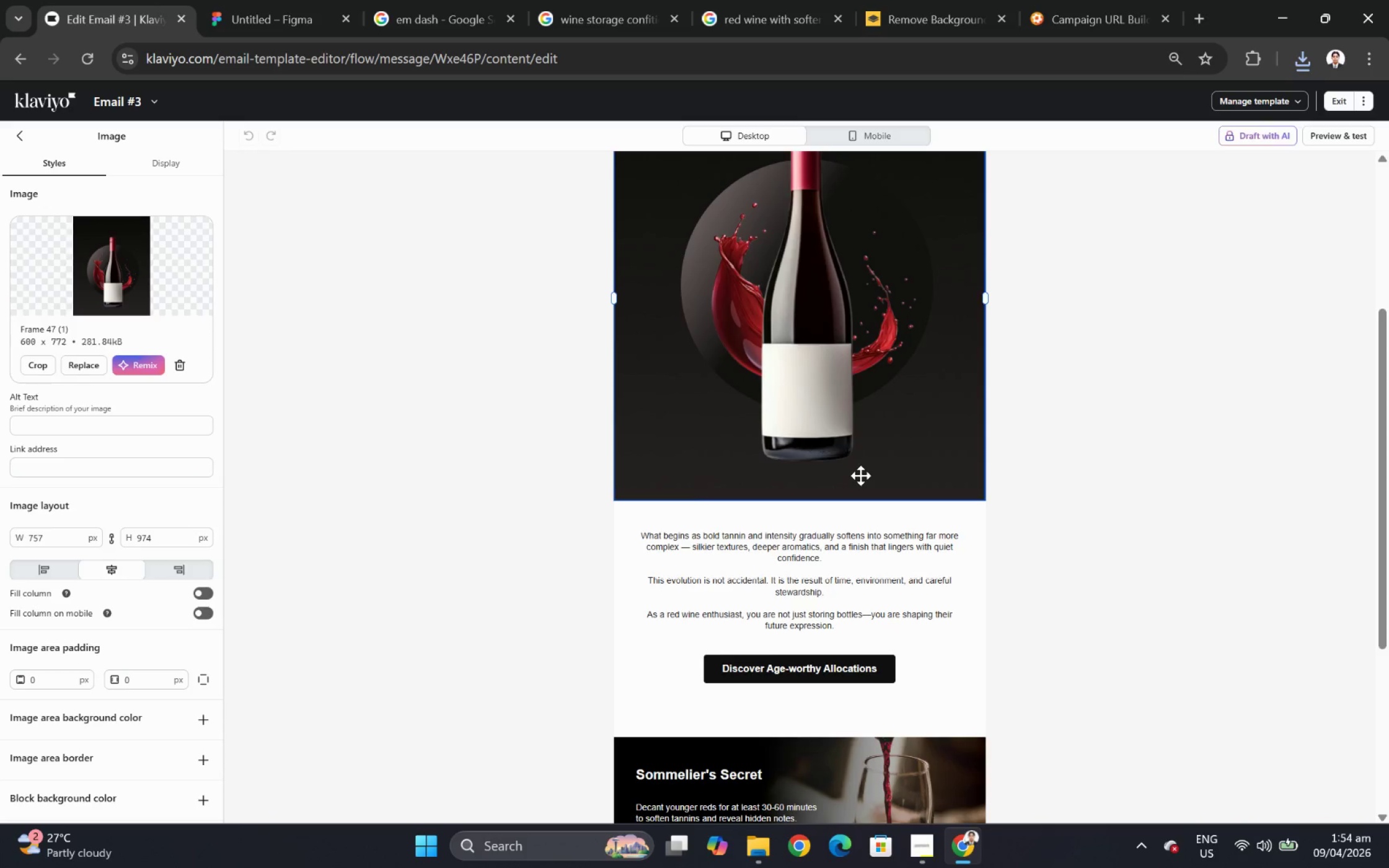 
scroll: coordinate [860, 475], scroll_direction: up, amount: 1.0
 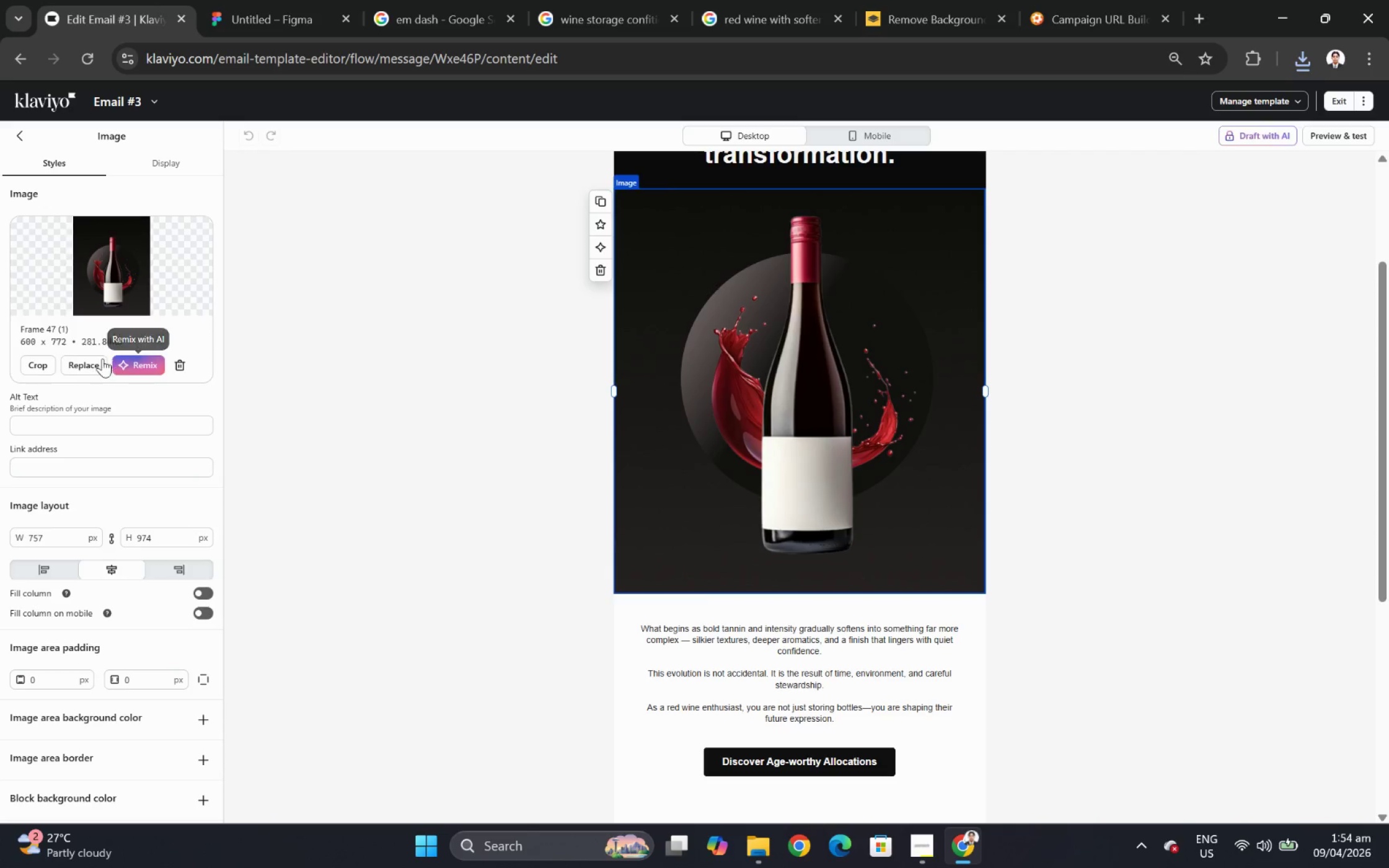 
left_click([95, 357])
 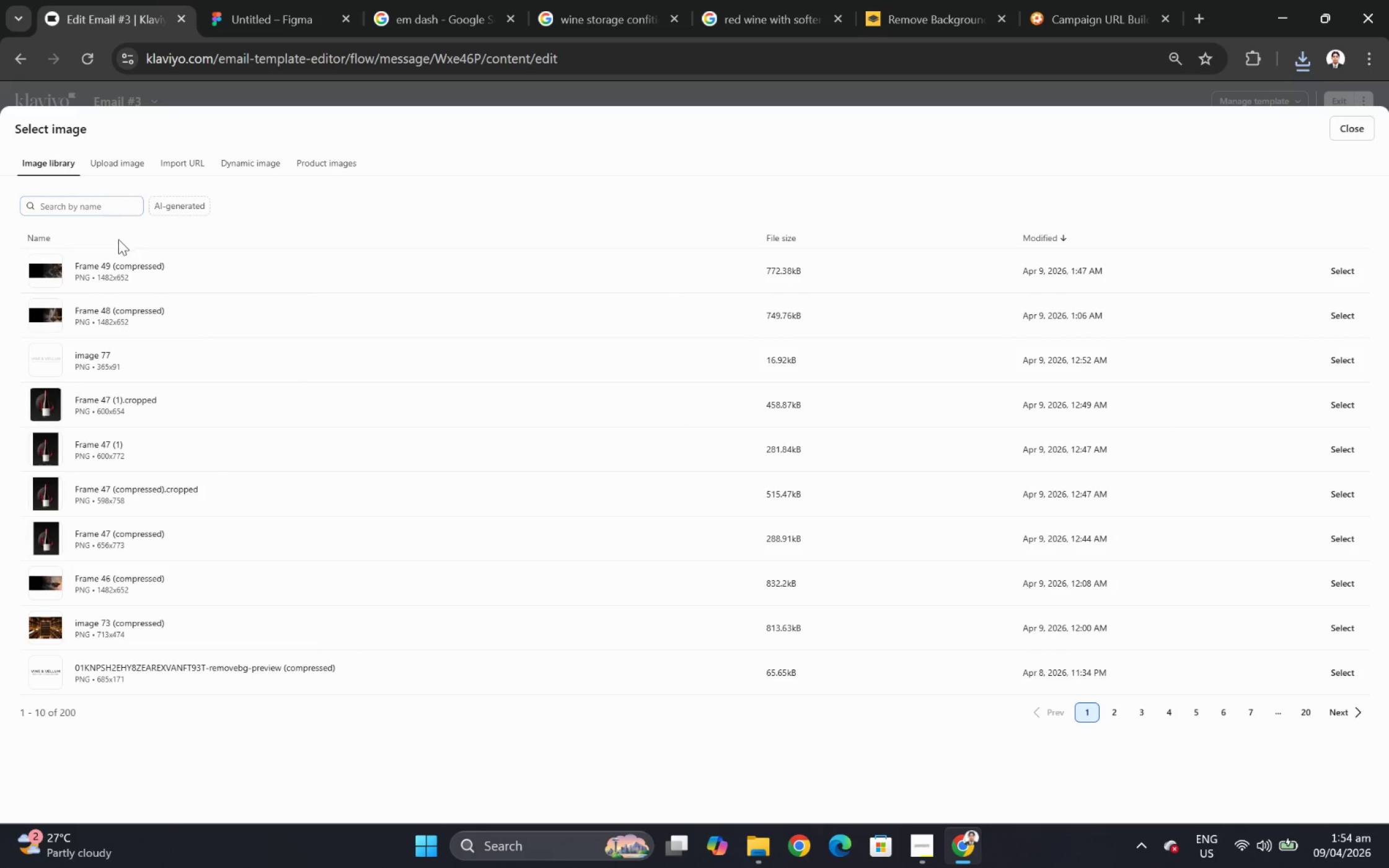 
left_click([110, 165])
 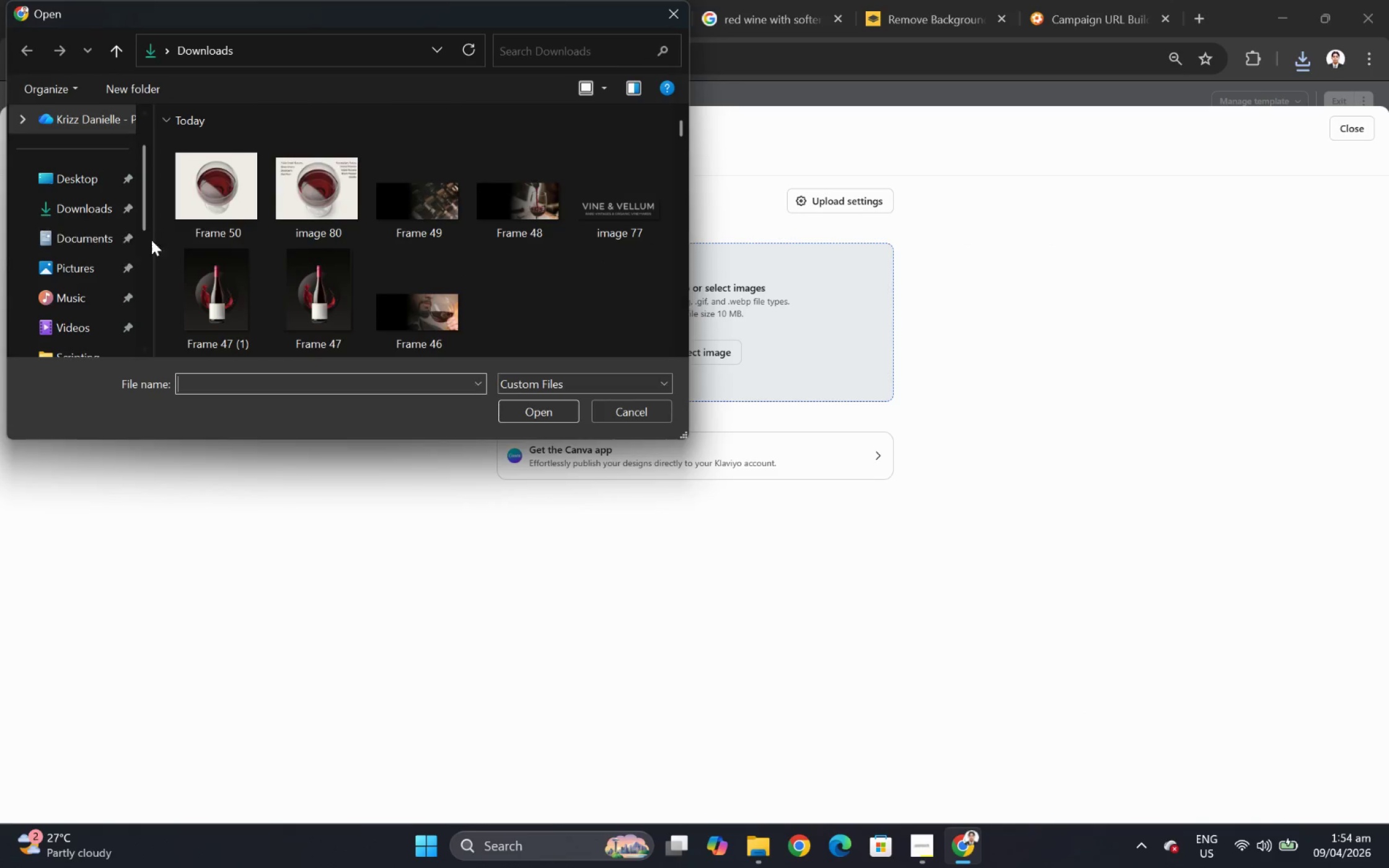 
left_click([214, 196])
 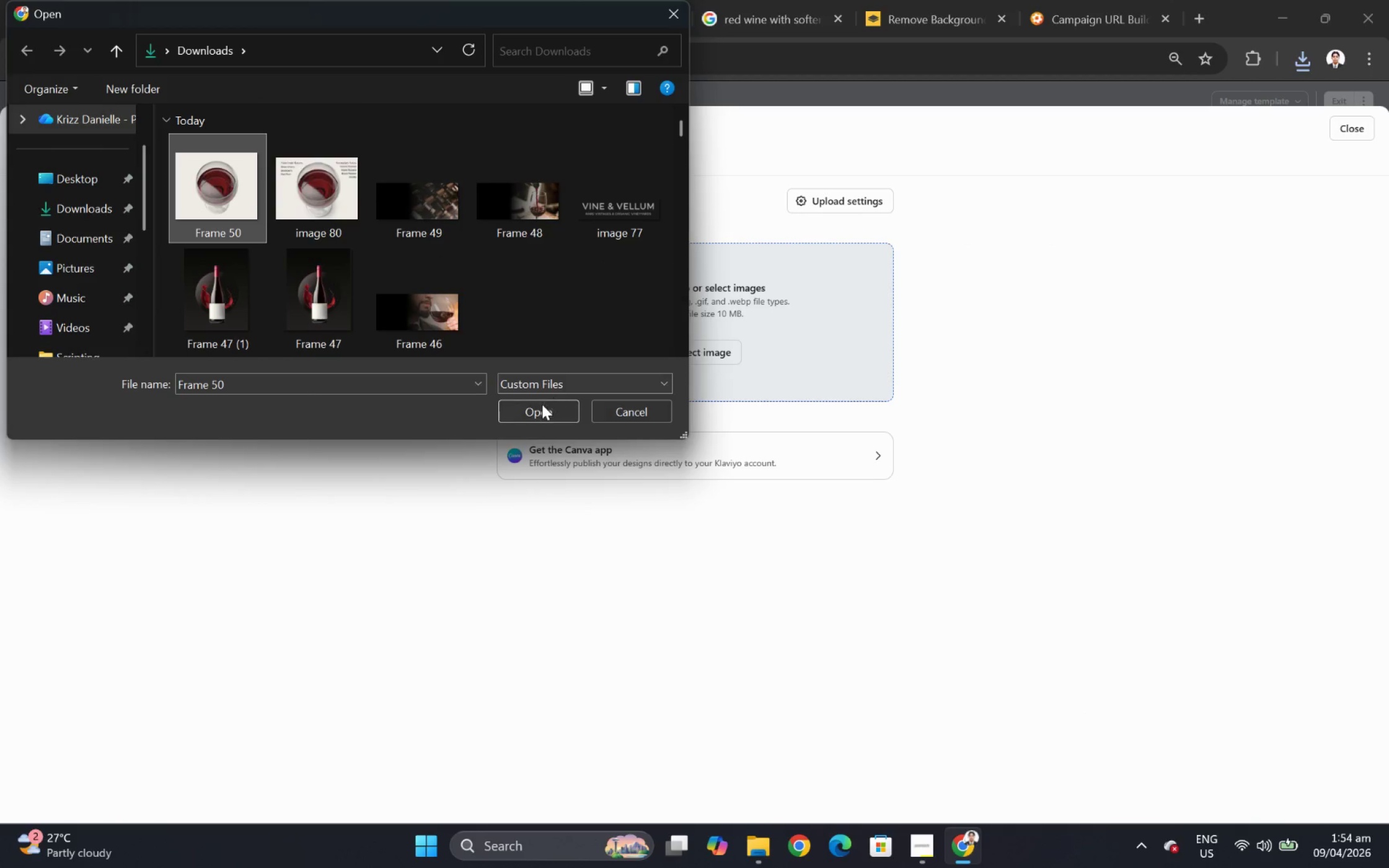 
left_click([545, 413])
 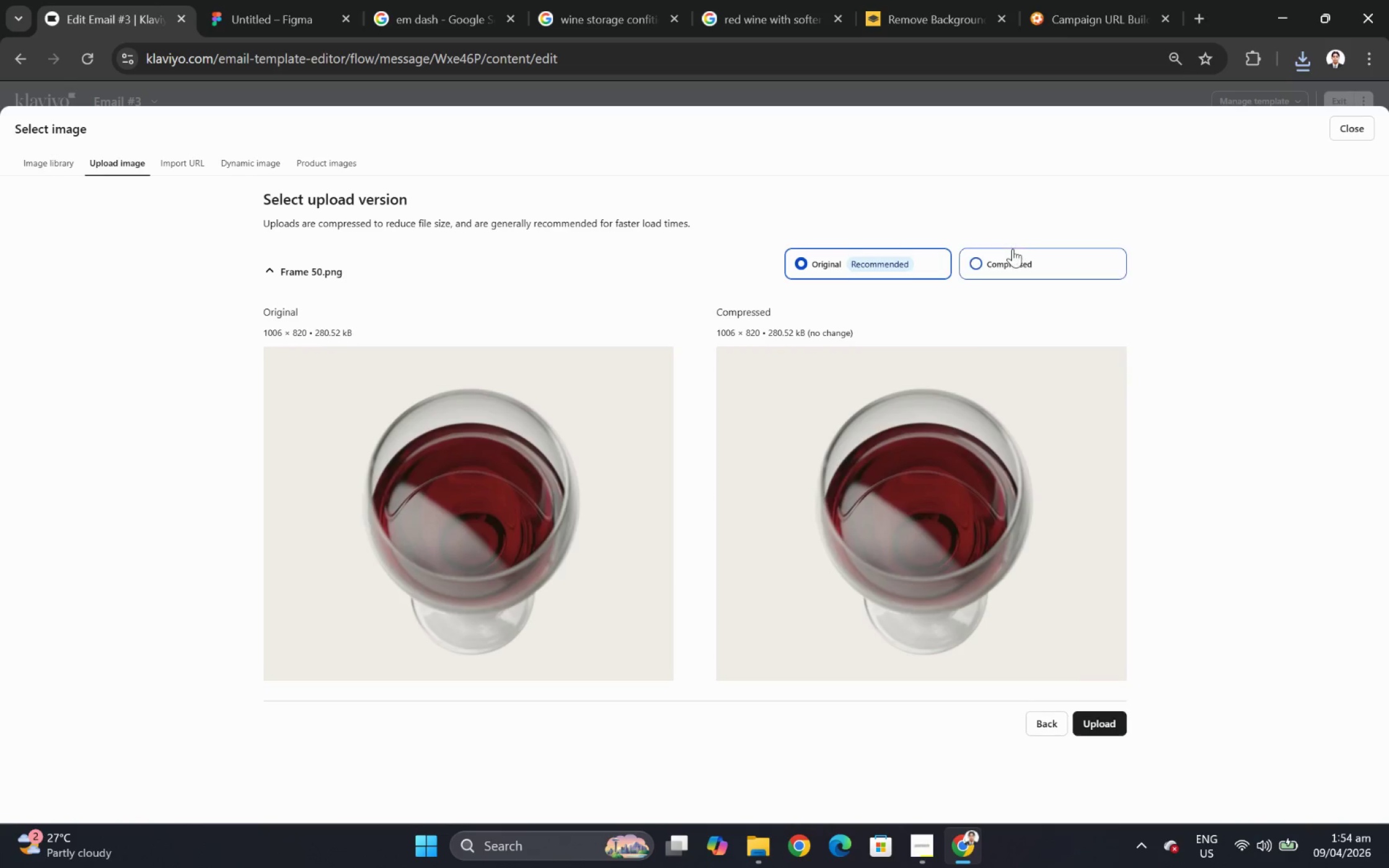 
left_click([1109, 722])
 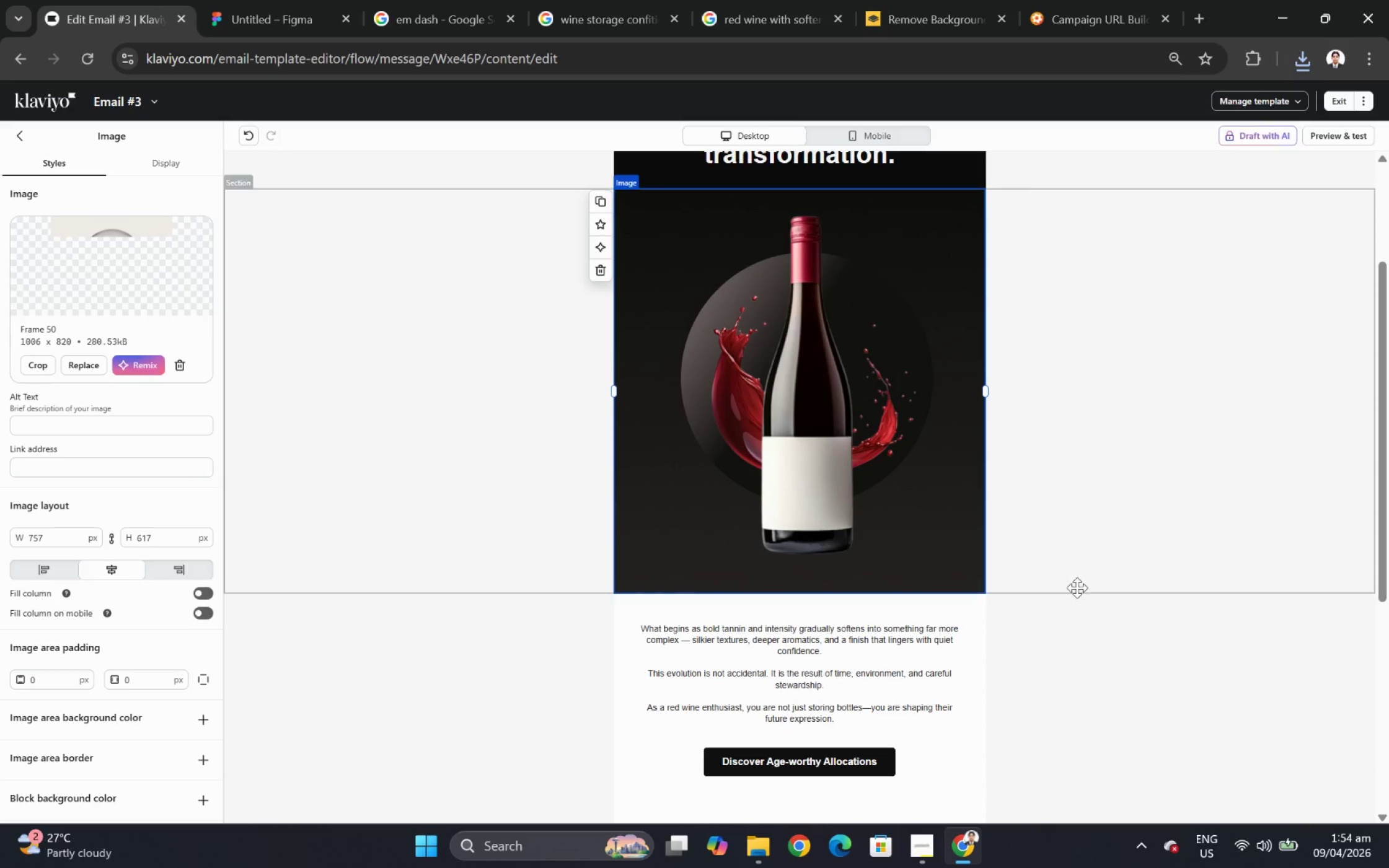 
wait(5.11)
 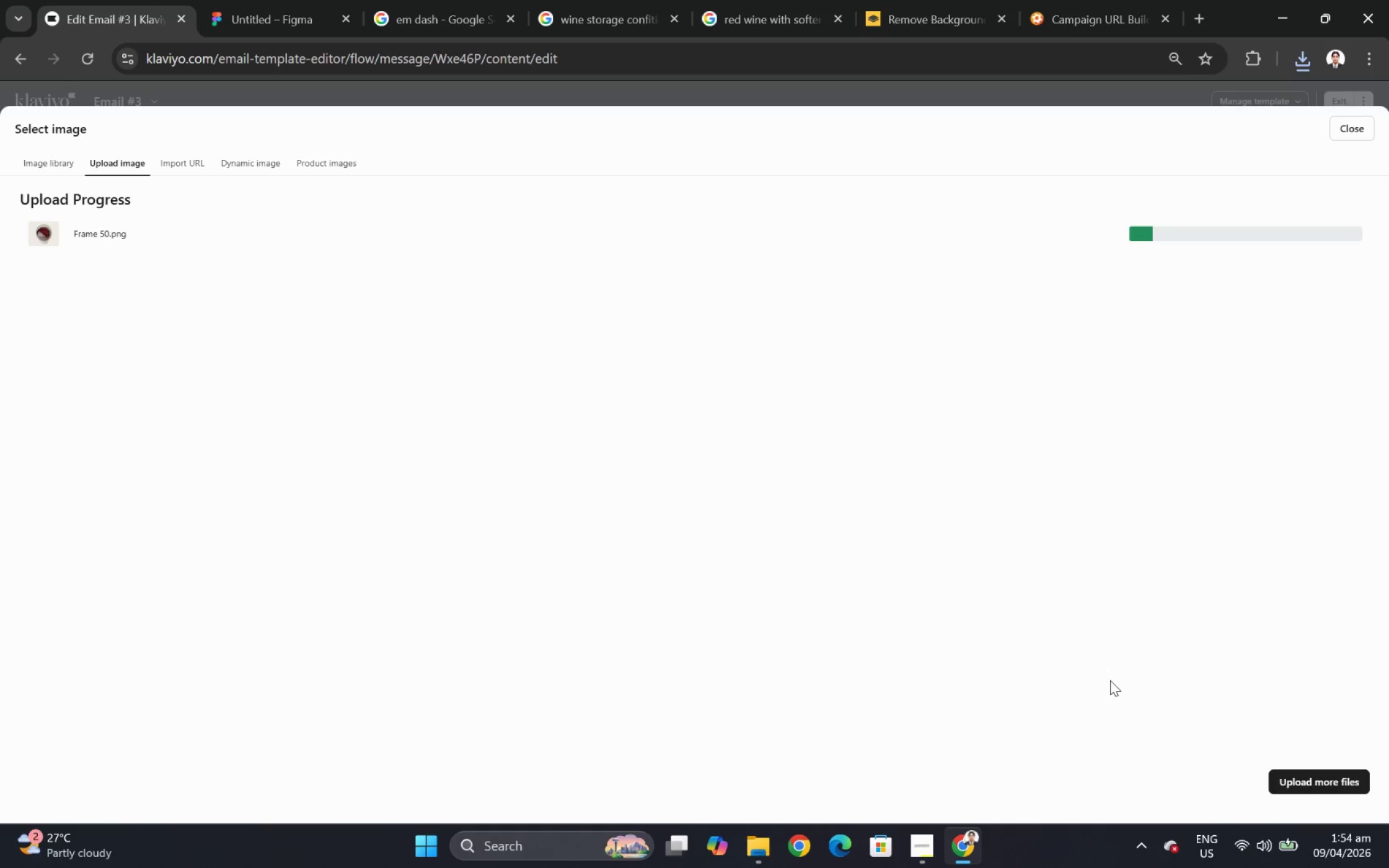 
left_click([1089, 703])
 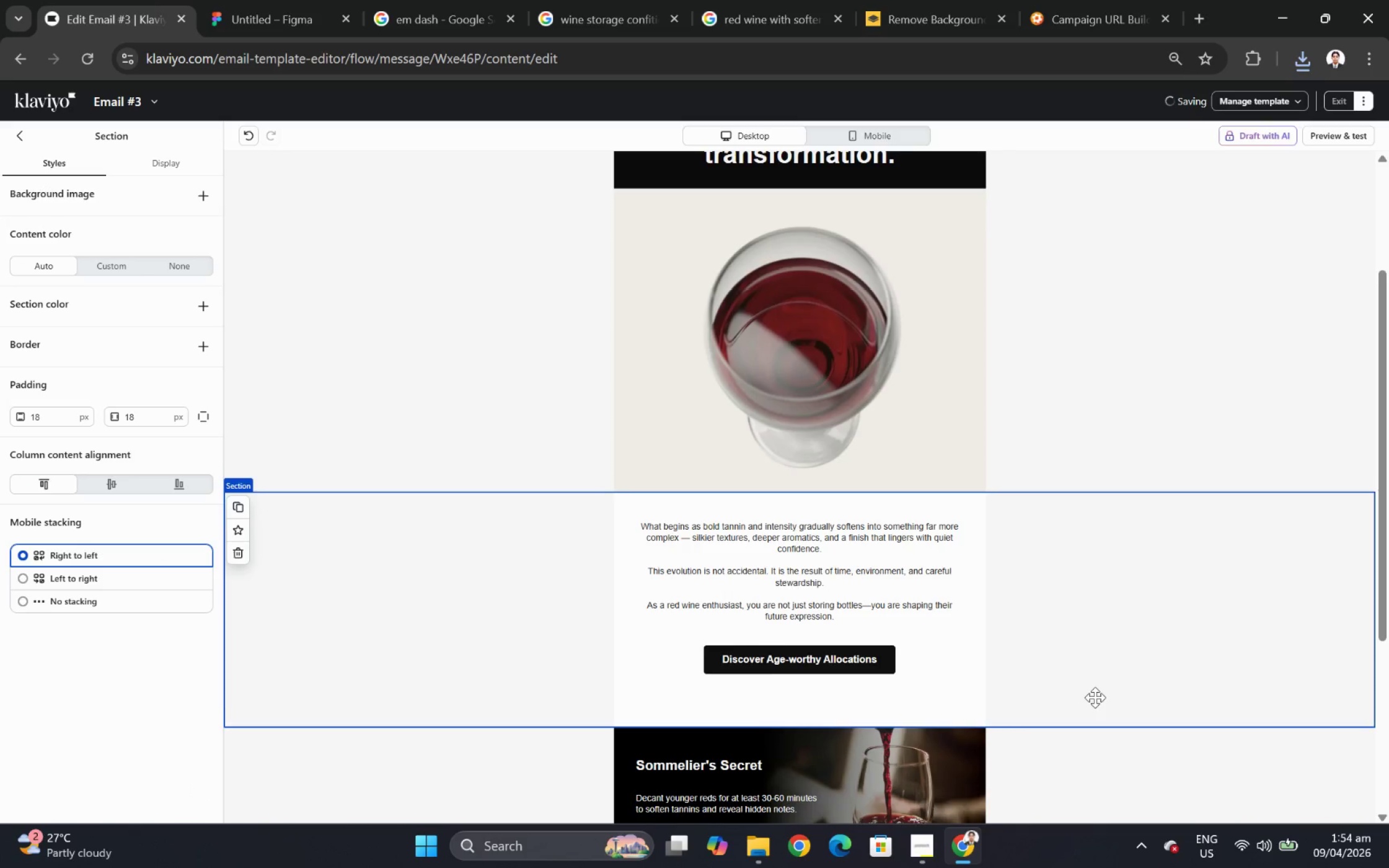 
scroll: coordinate [1097, 695], scroll_direction: up, amount: 4.0
 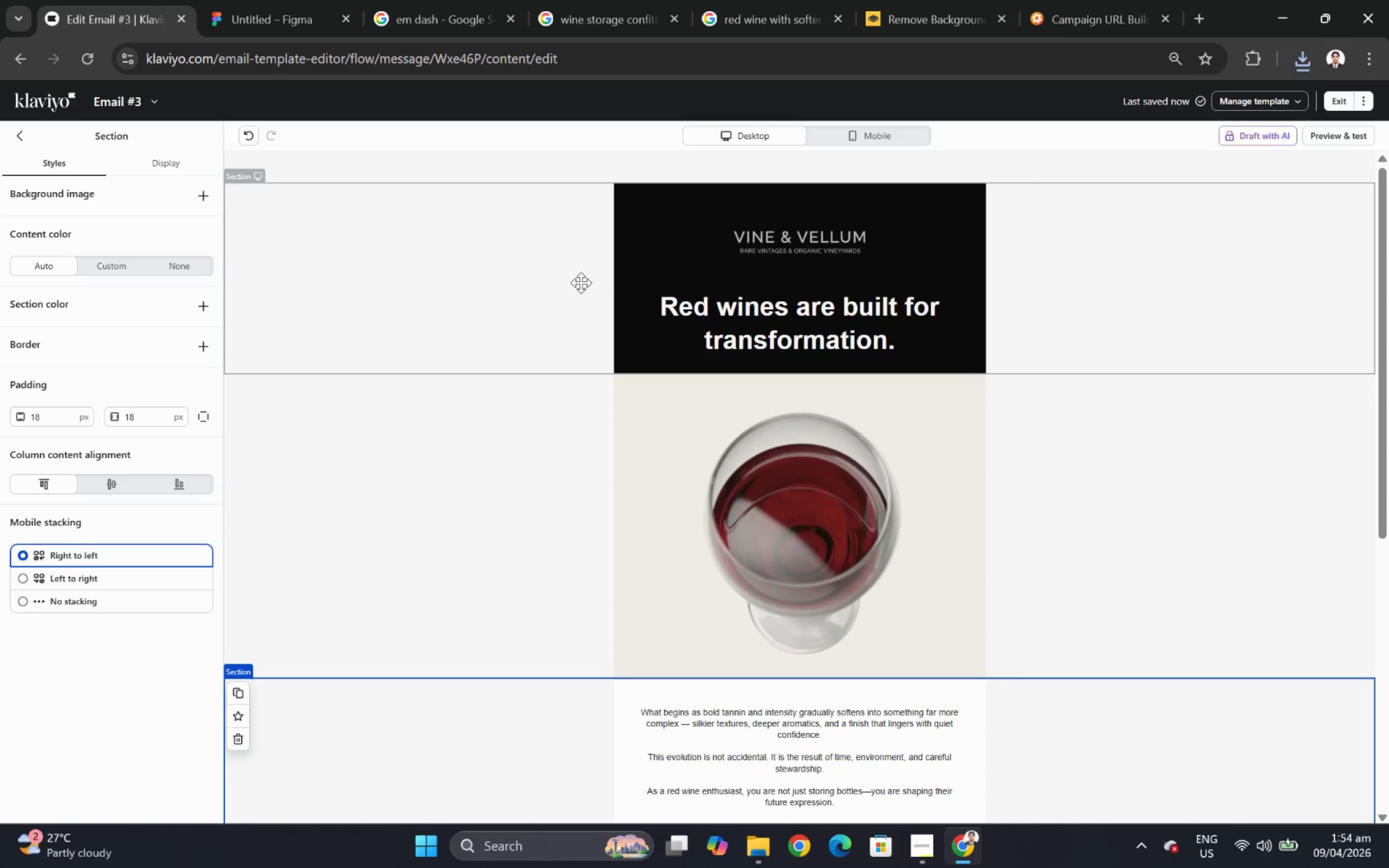 
left_click([462, 315])
 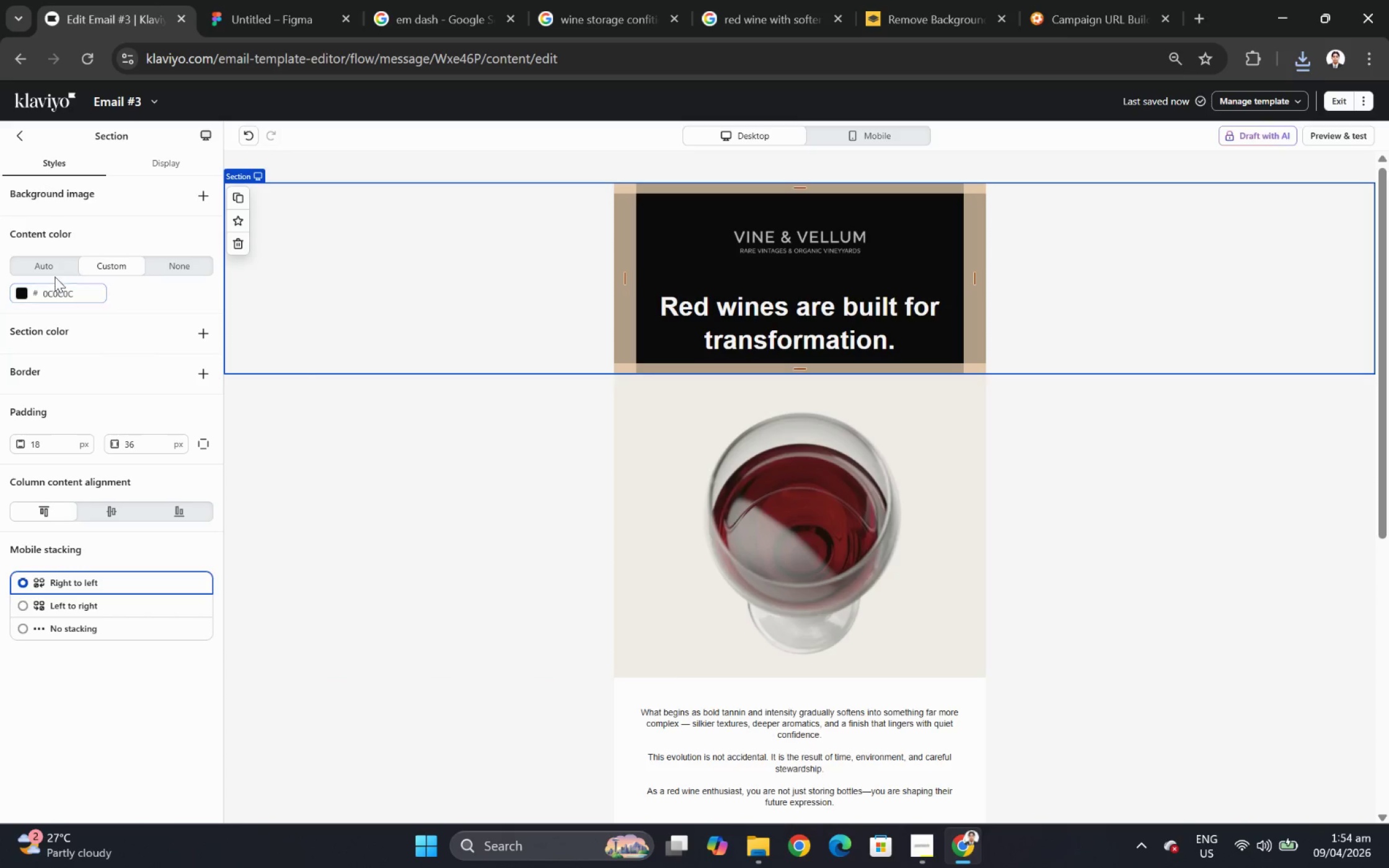 
left_click([22, 296])
 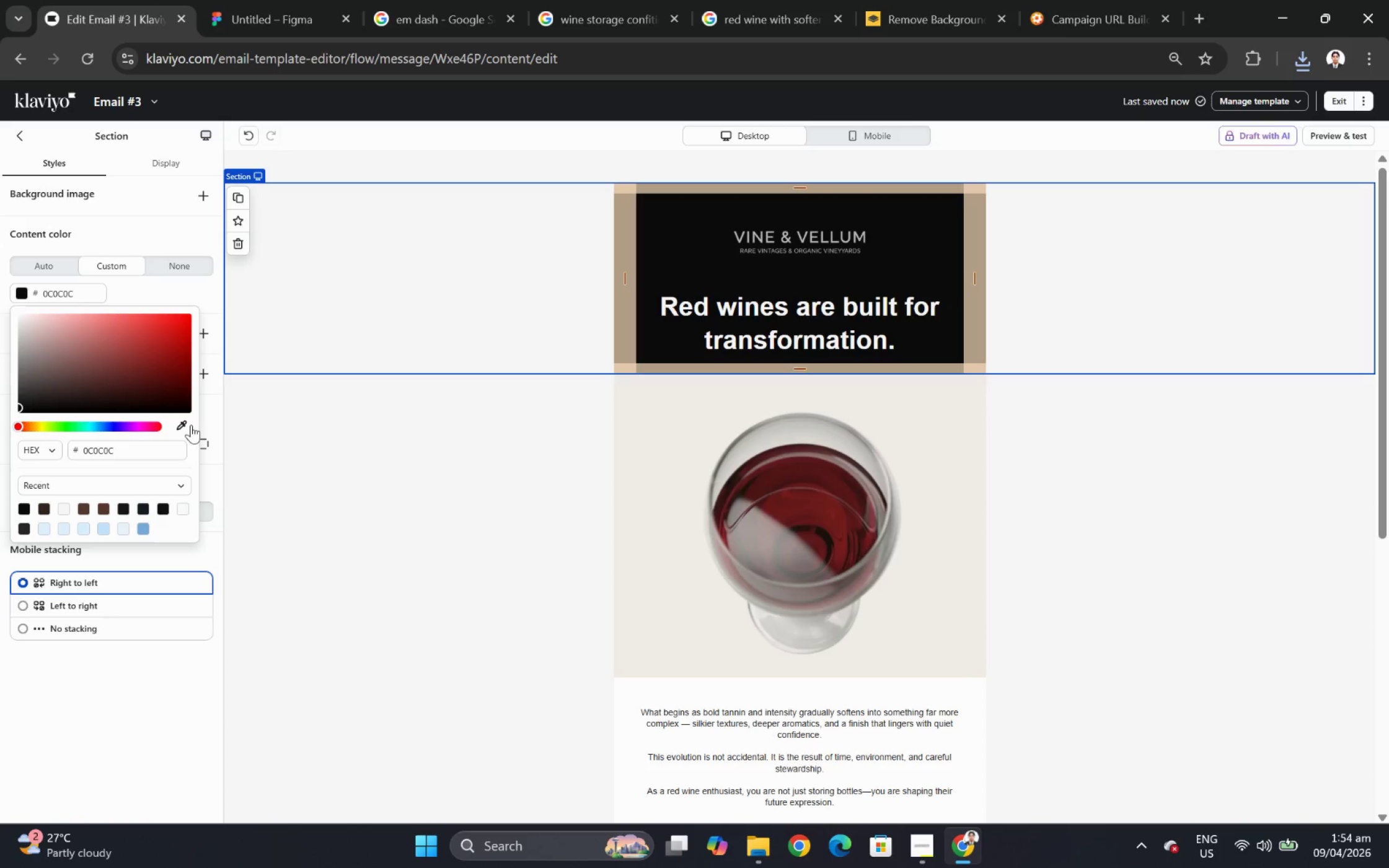 
left_click([176, 427])
 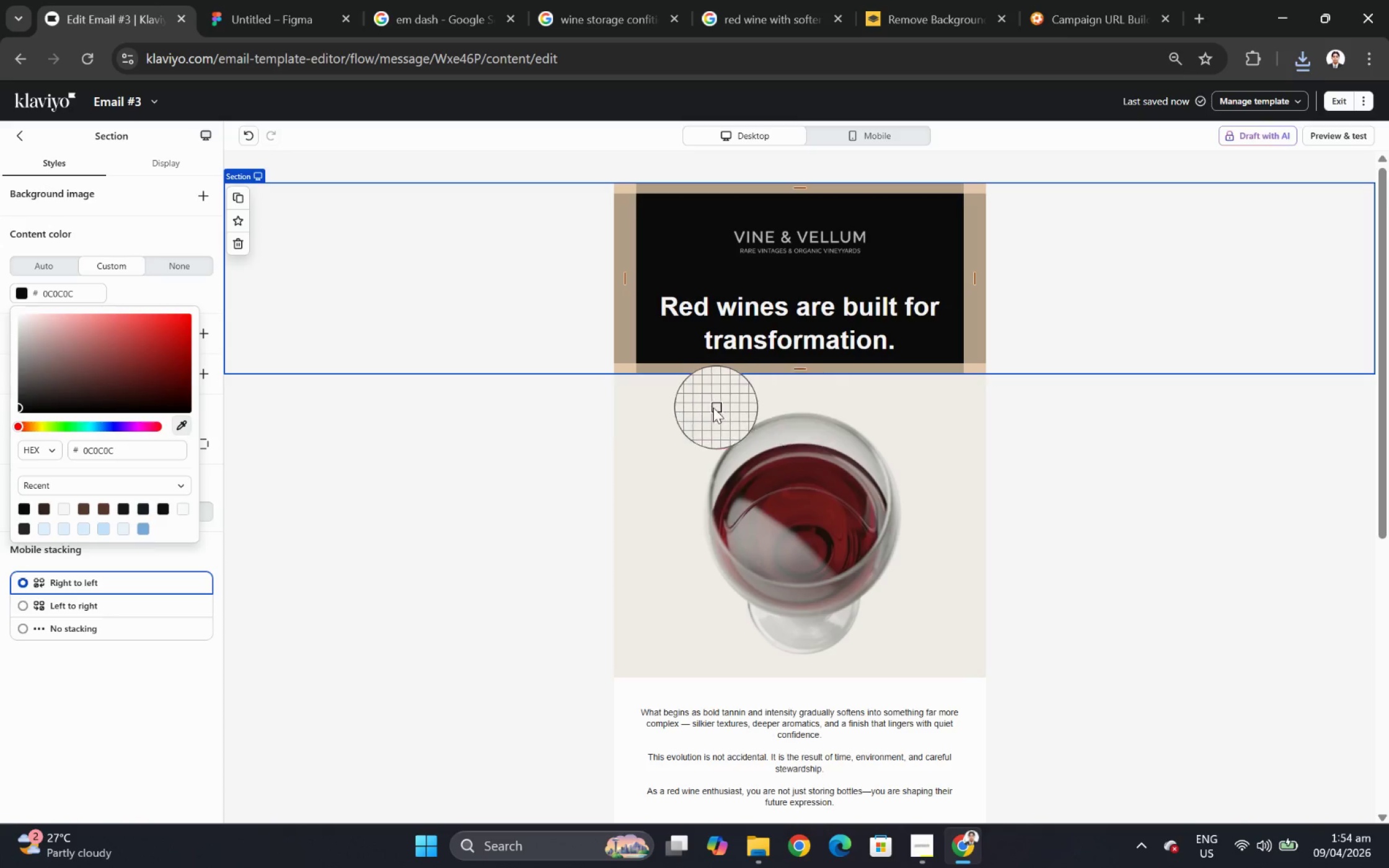 
left_click([673, 404])
 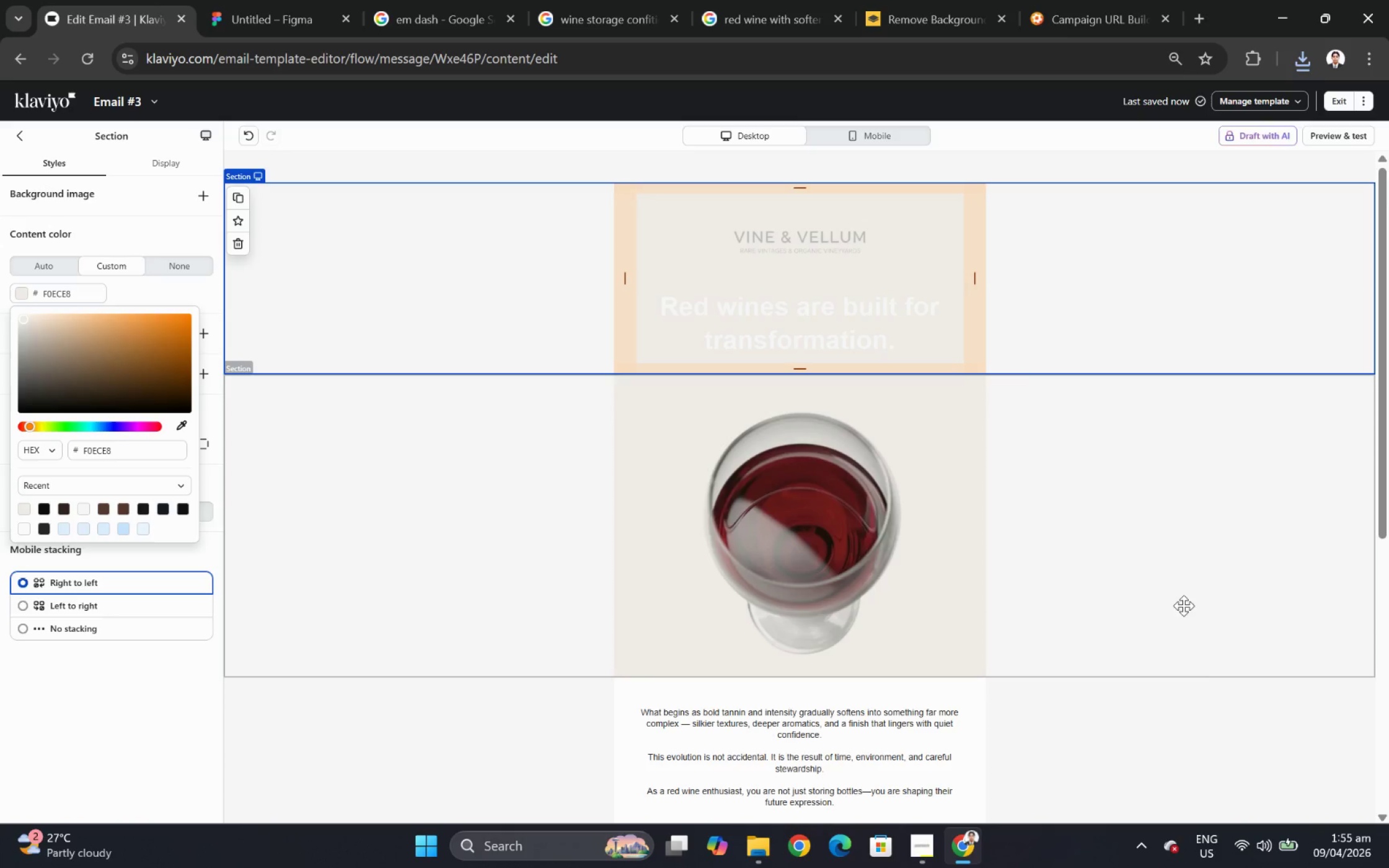 
left_click([1202, 686])
 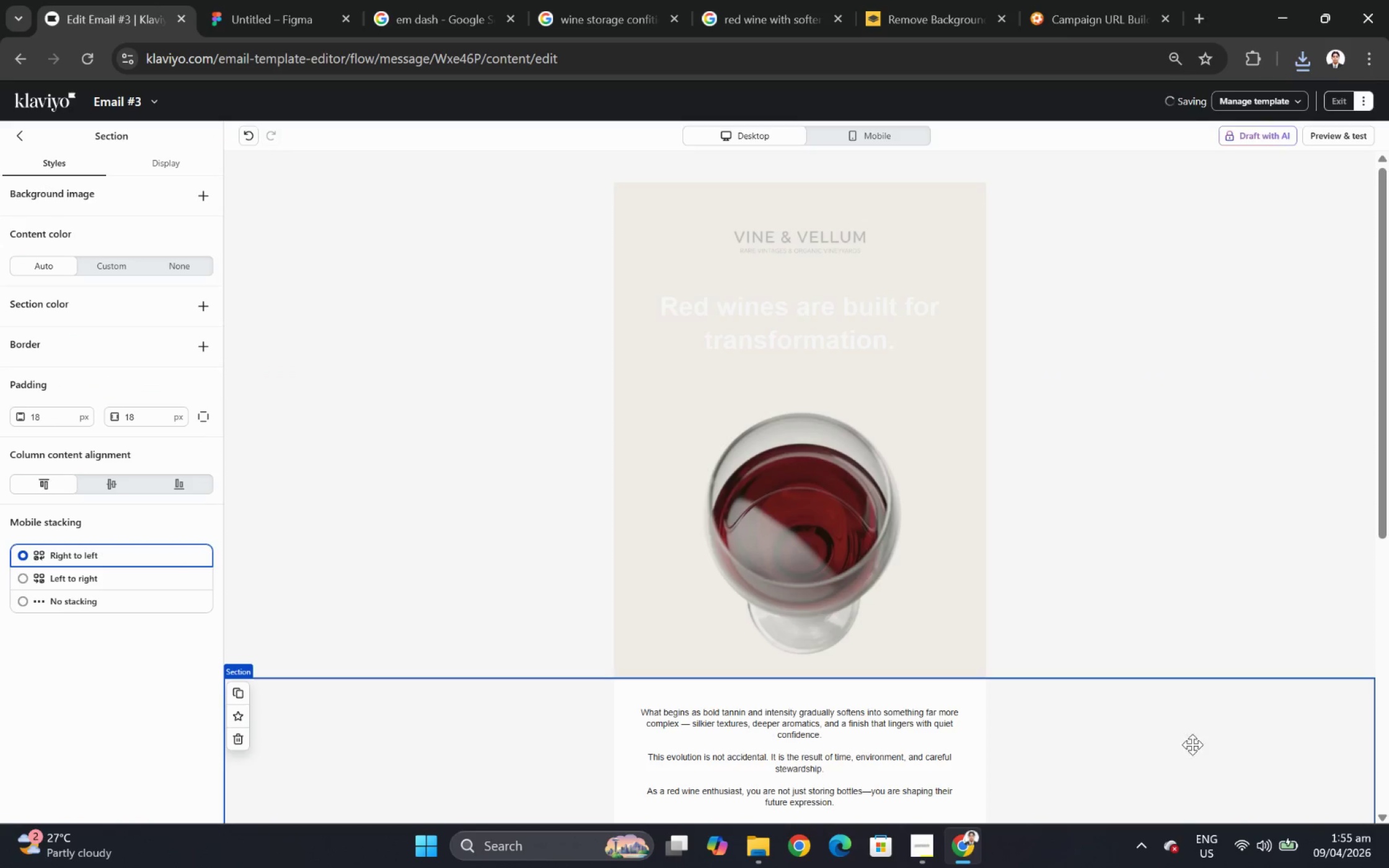 
scroll: coordinate [1188, 728], scroll_direction: down, amount: 2.0
 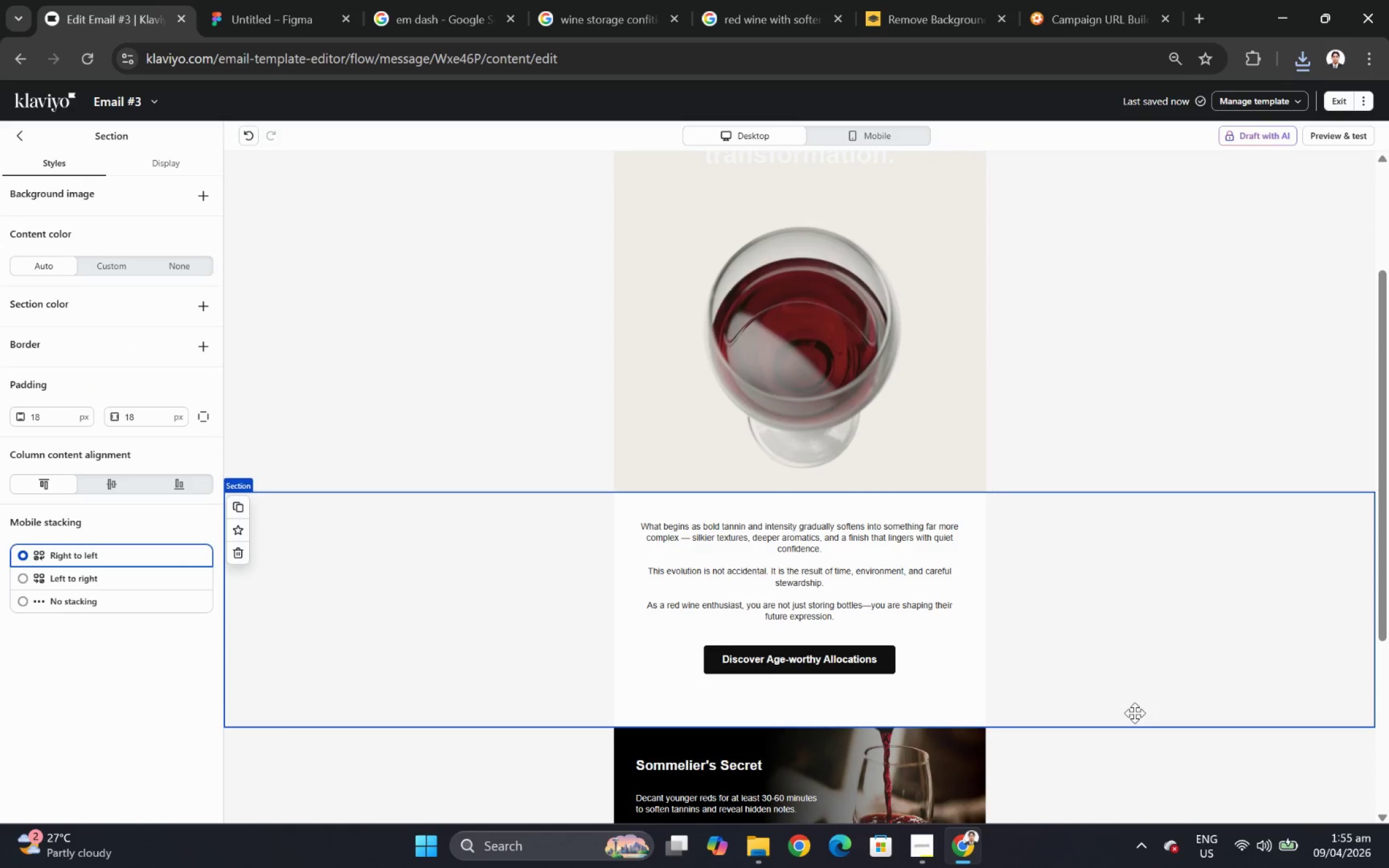 
scroll: coordinate [1134, 712], scroll_direction: up, amount: 3.0
 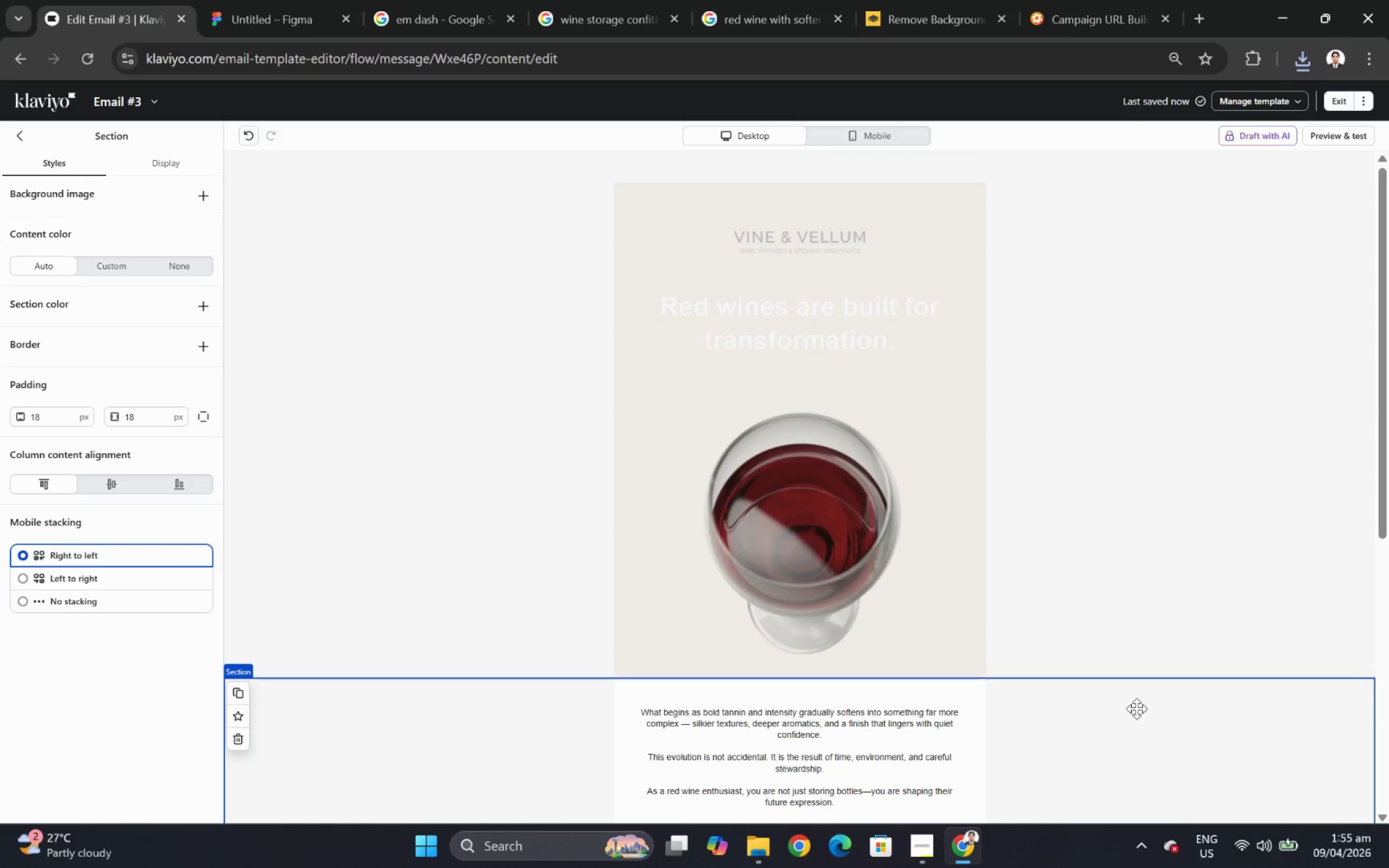 
scroll: coordinate [1136, 708], scroll_direction: down, amount: 3.0
 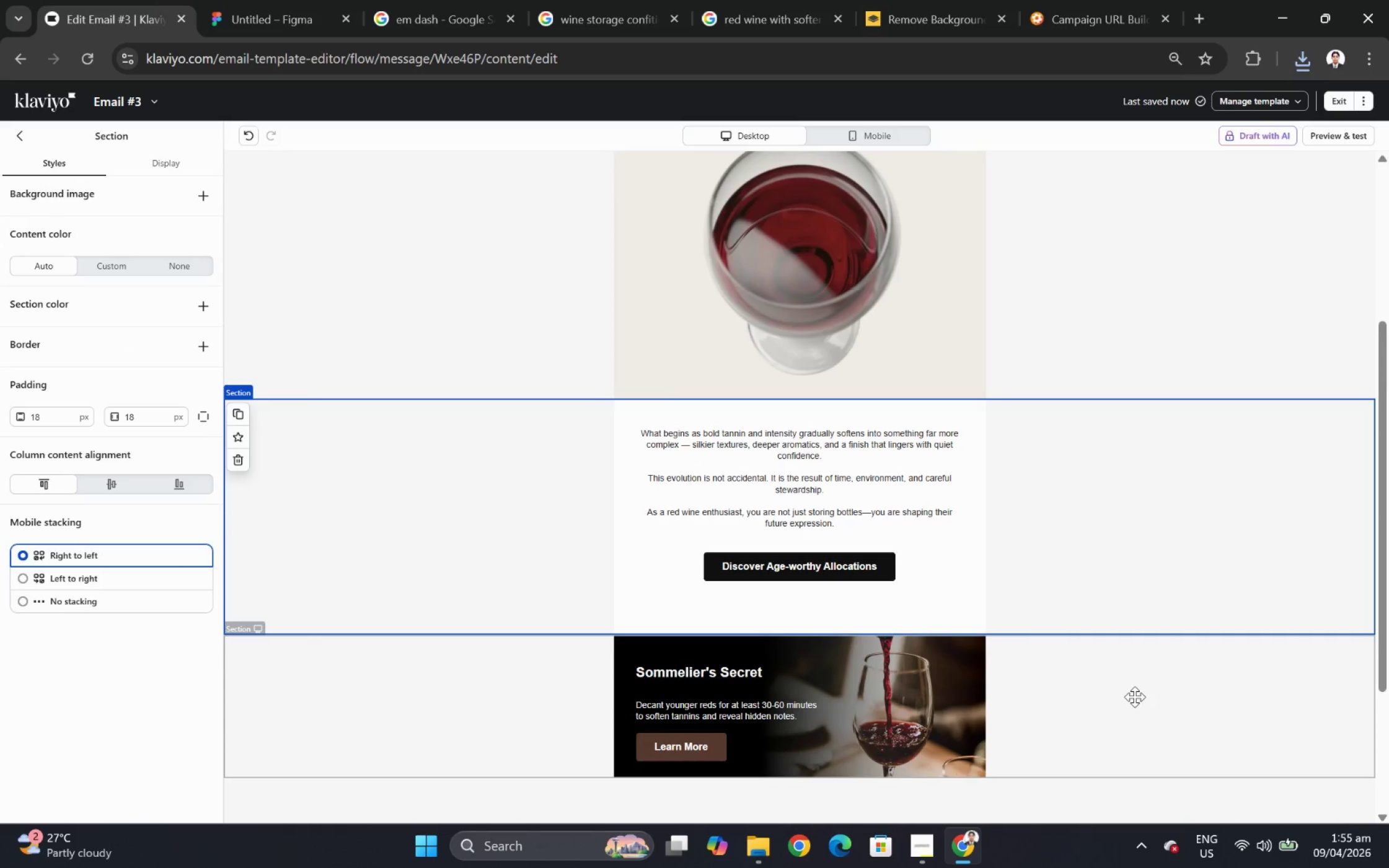 
scroll: coordinate [1134, 696], scroll_direction: up, amount: 2.0
 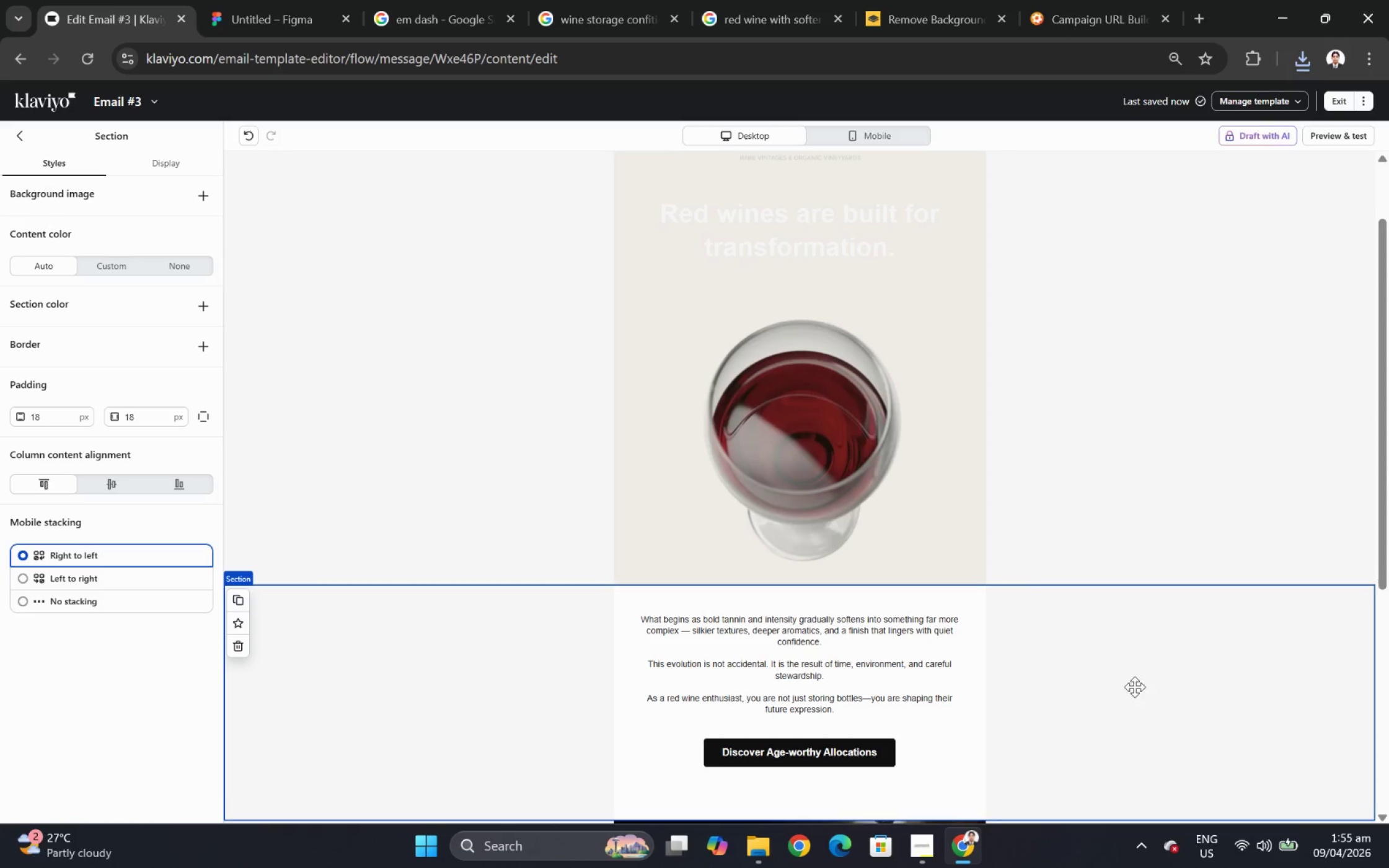 
scroll: coordinate [1134, 685], scroll_direction: down, amount: 2.0
 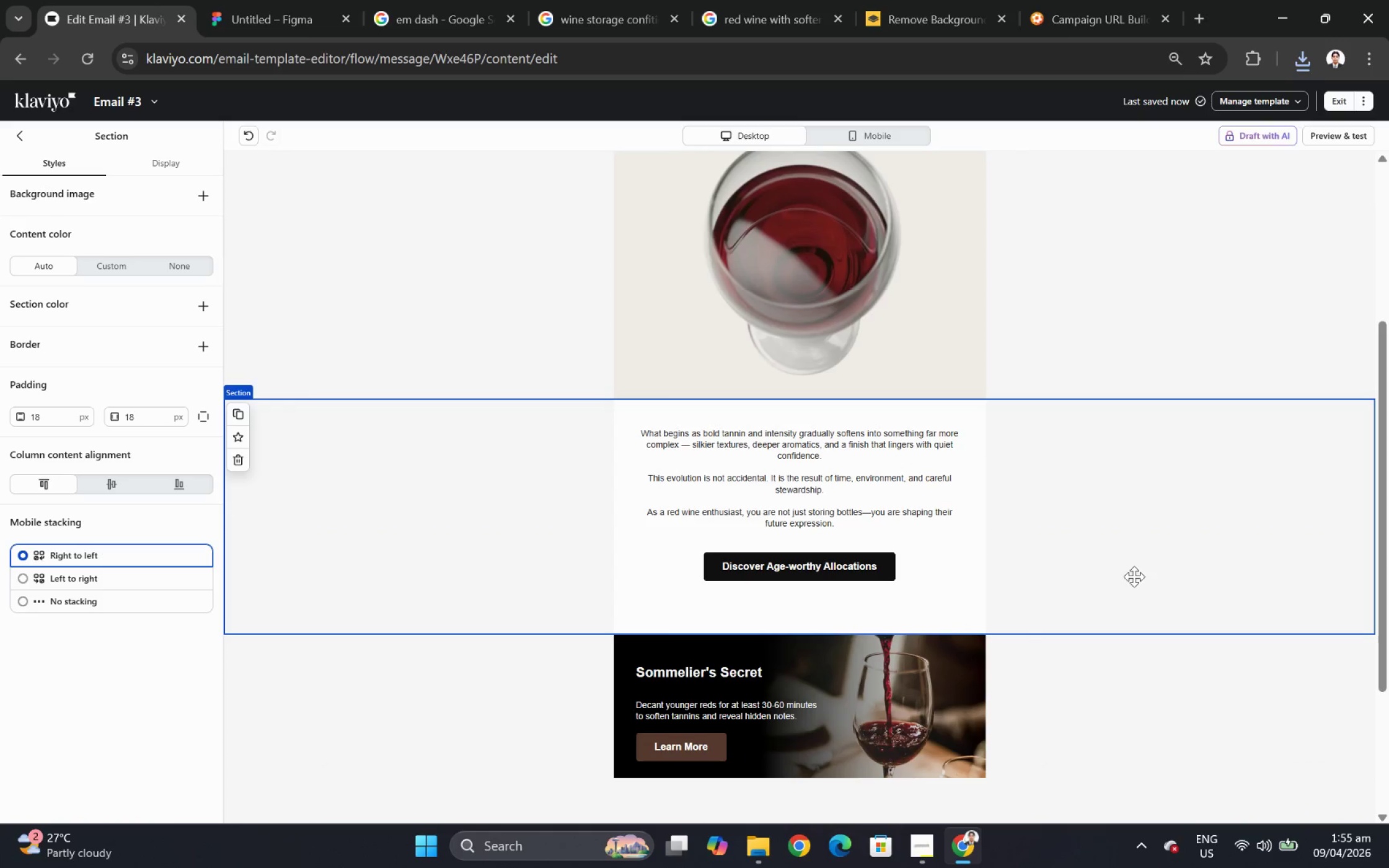 
double_click([936, 329])
 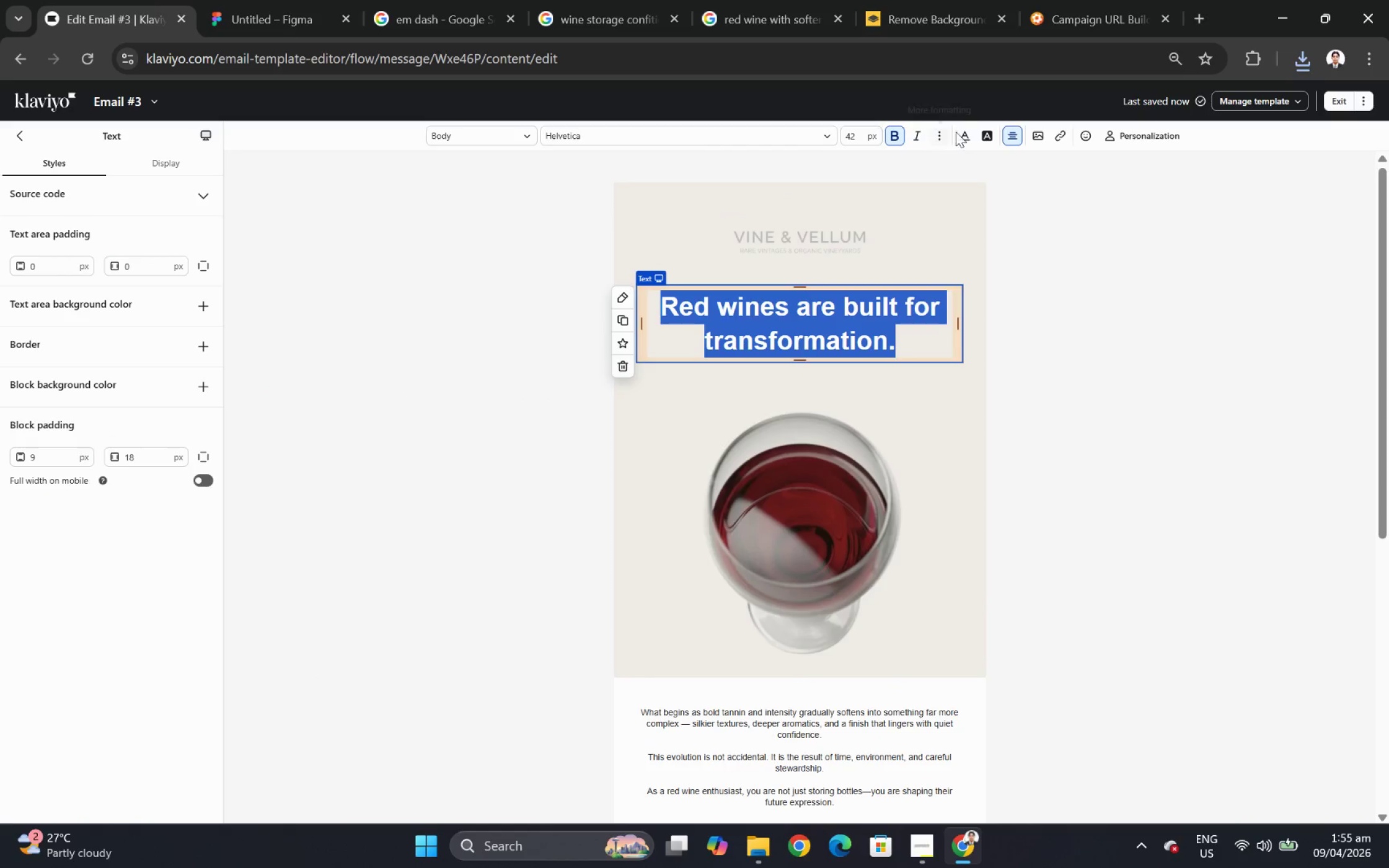 
scroll: coordinate [1134, 574], scroll_direction: up, amount: 4.0
 